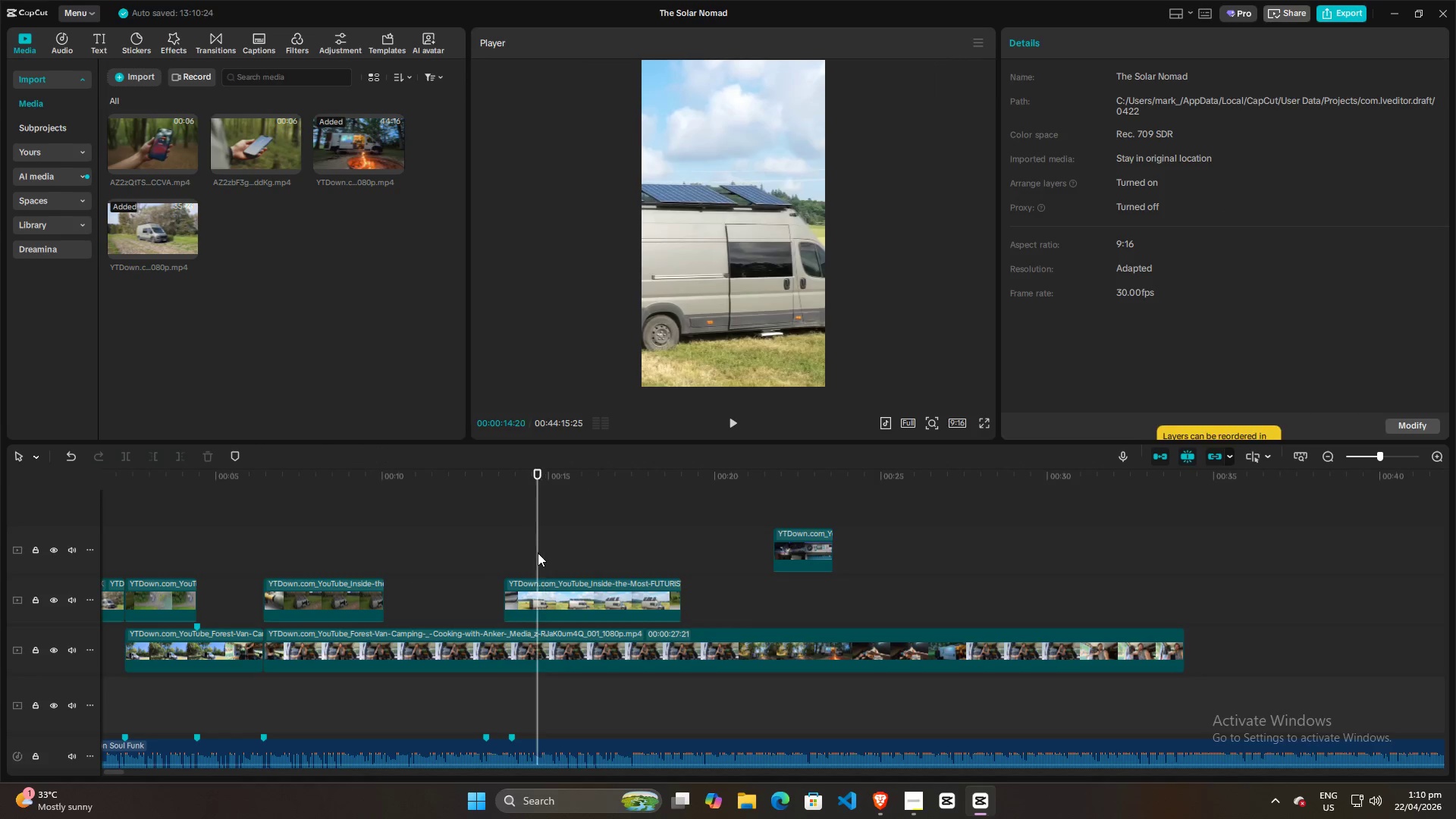 
key(Space)
 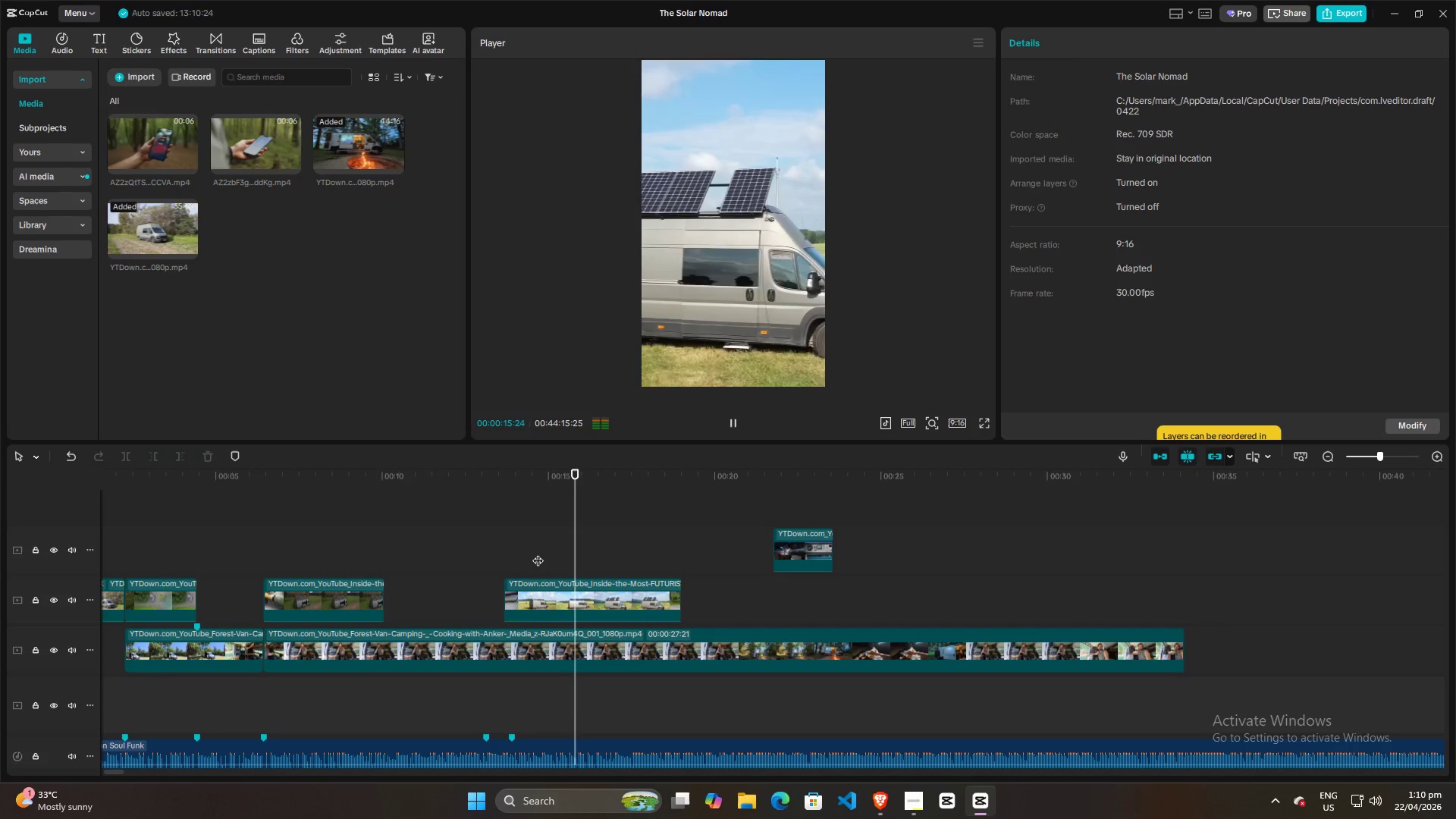 
key(Space)
 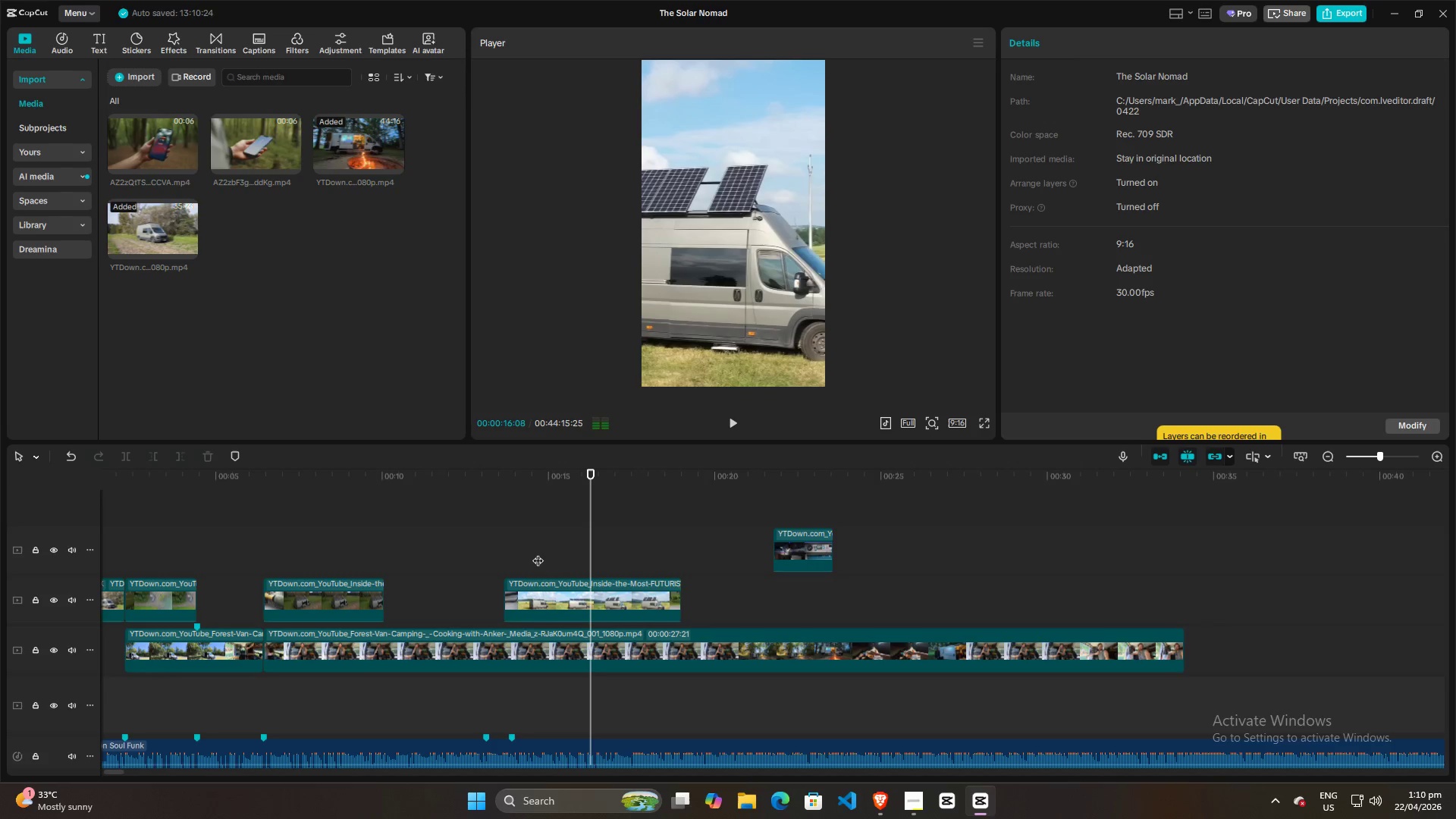 
left_click([538, 553])
 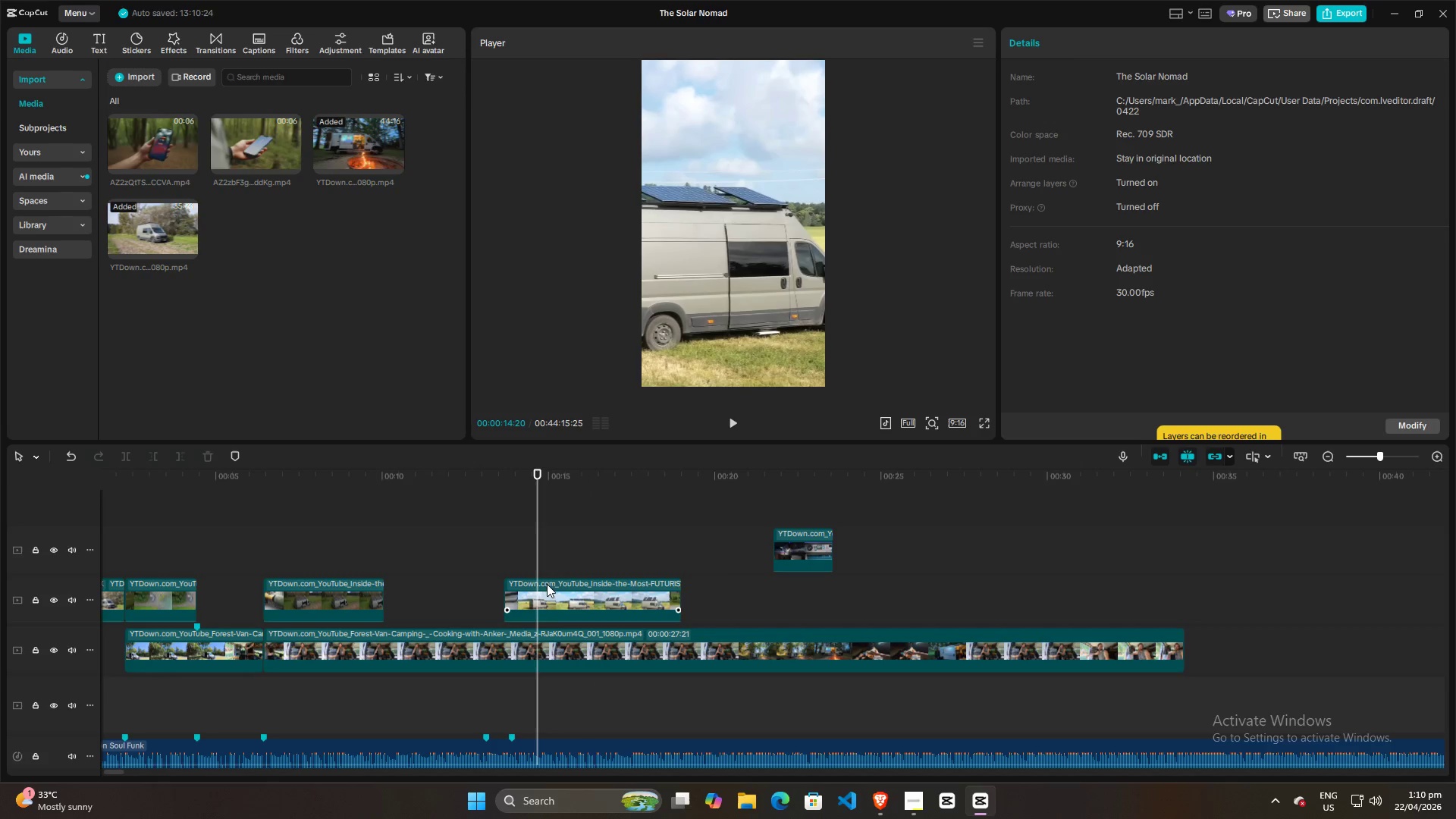 
left_click_drag(start_coordinate=[551, 588], to_coordinate=[567, 592])
 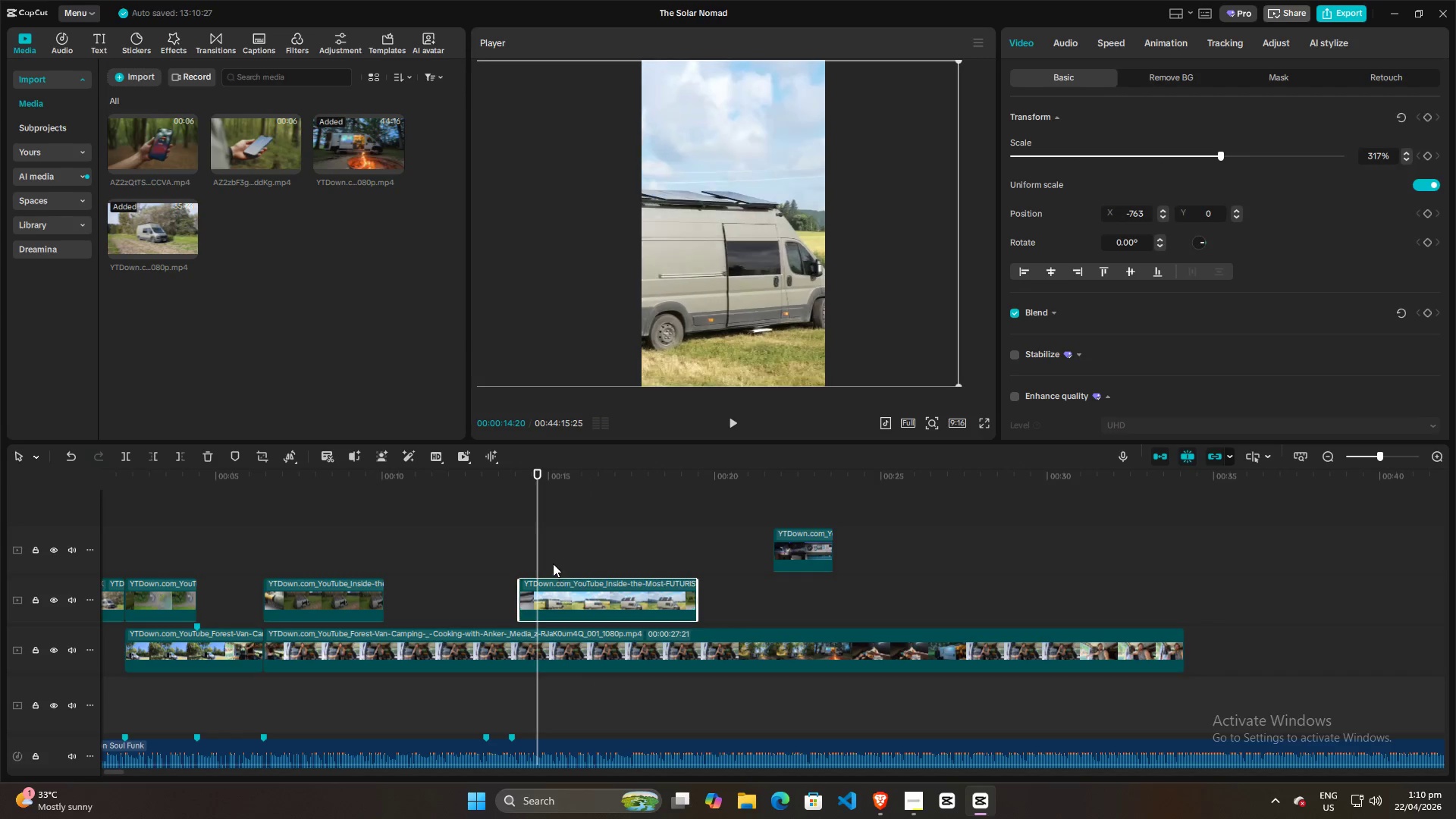 
left_click([553, 563])
 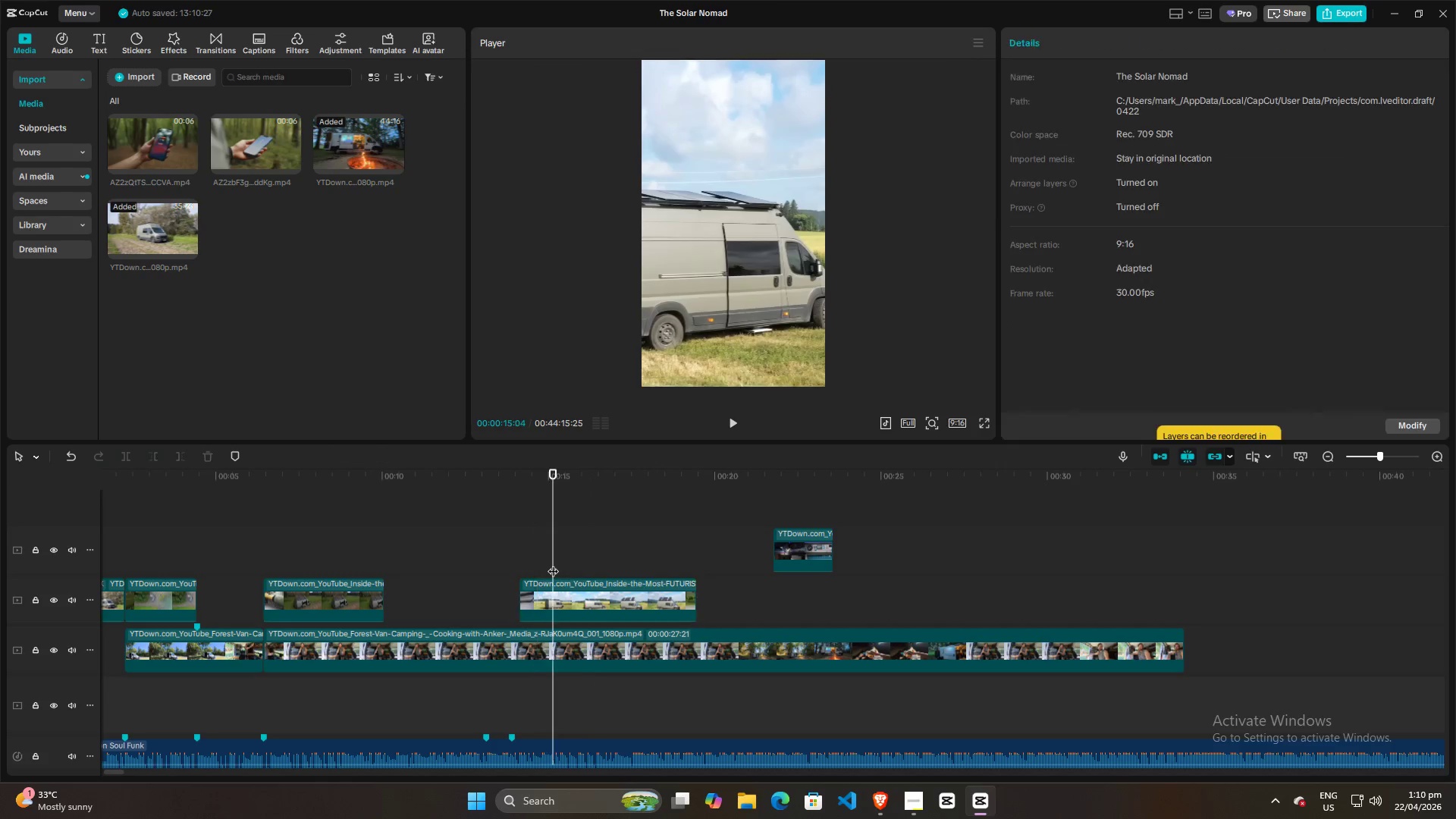 
key(Space)
 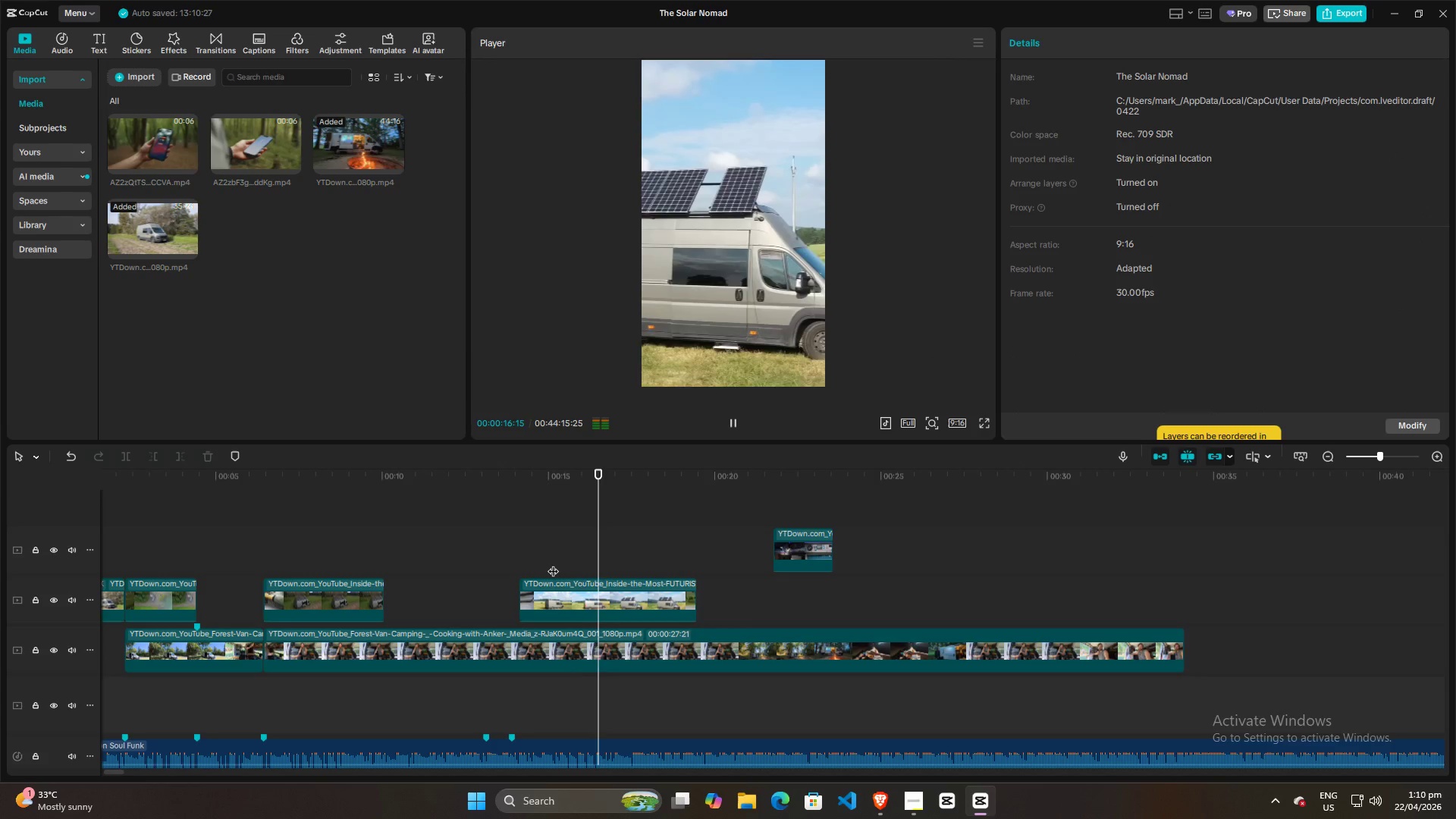 
key(Space)
 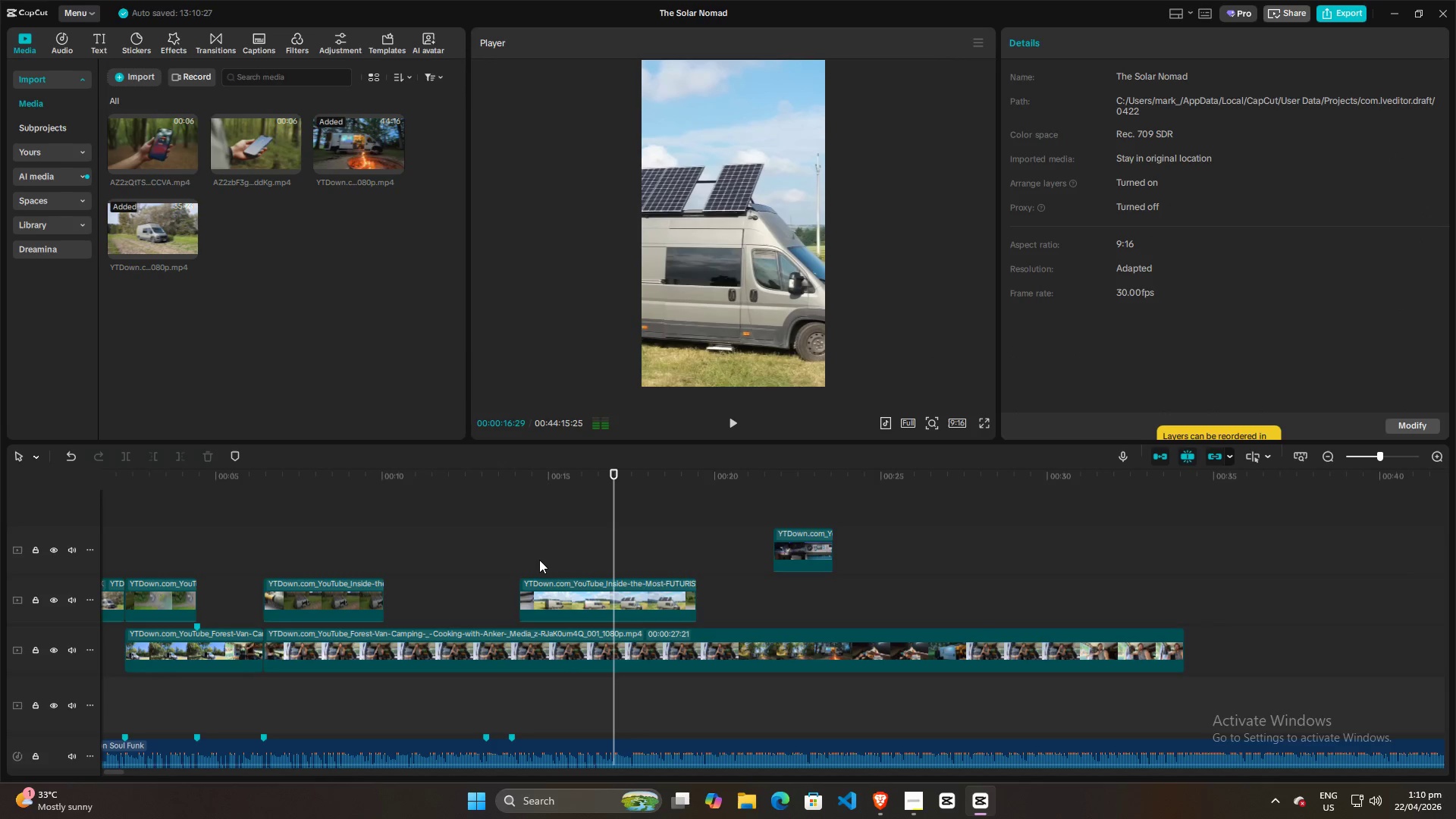 
left_click([538, 560])
 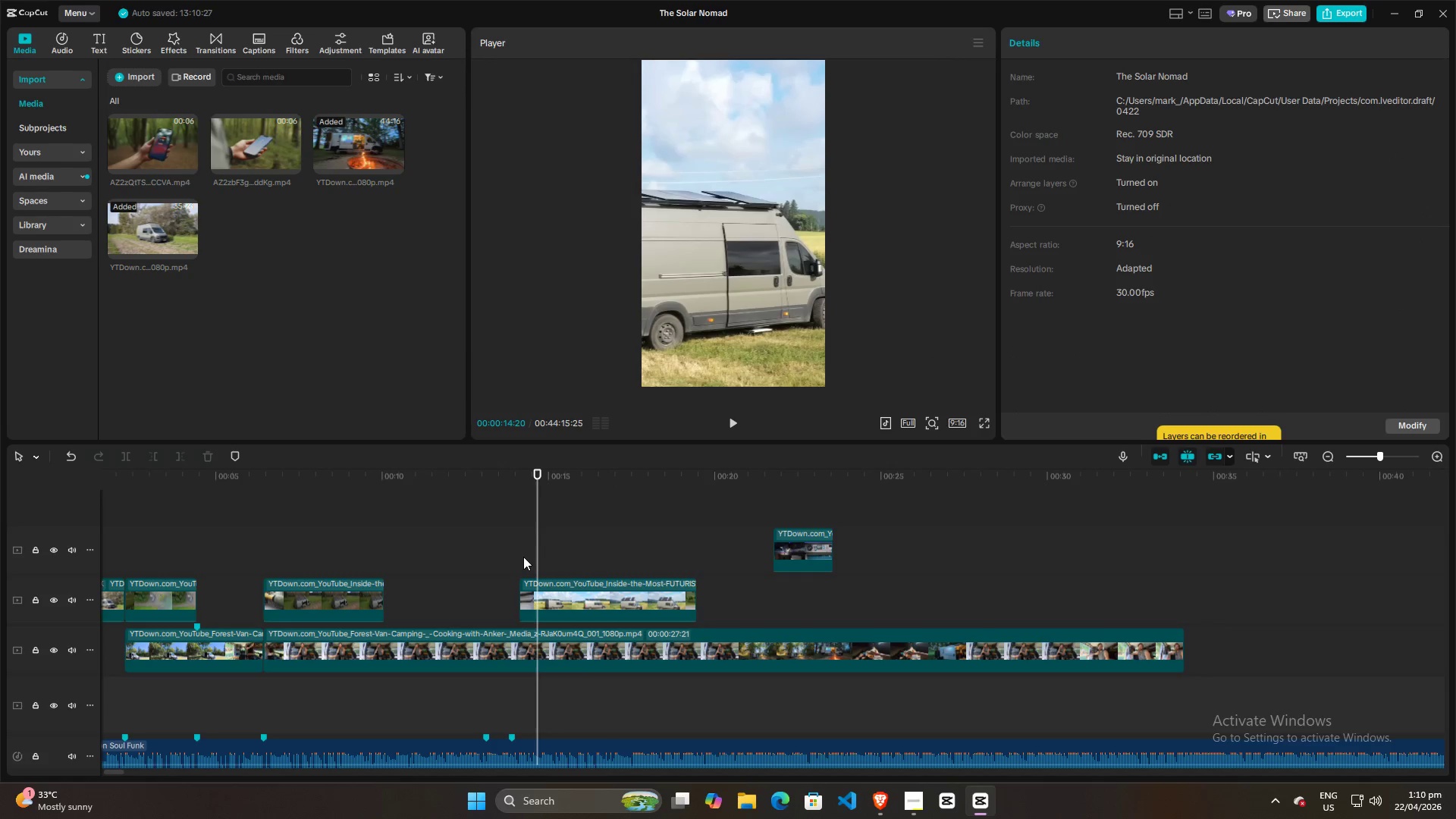 
left_click([523, 557])
 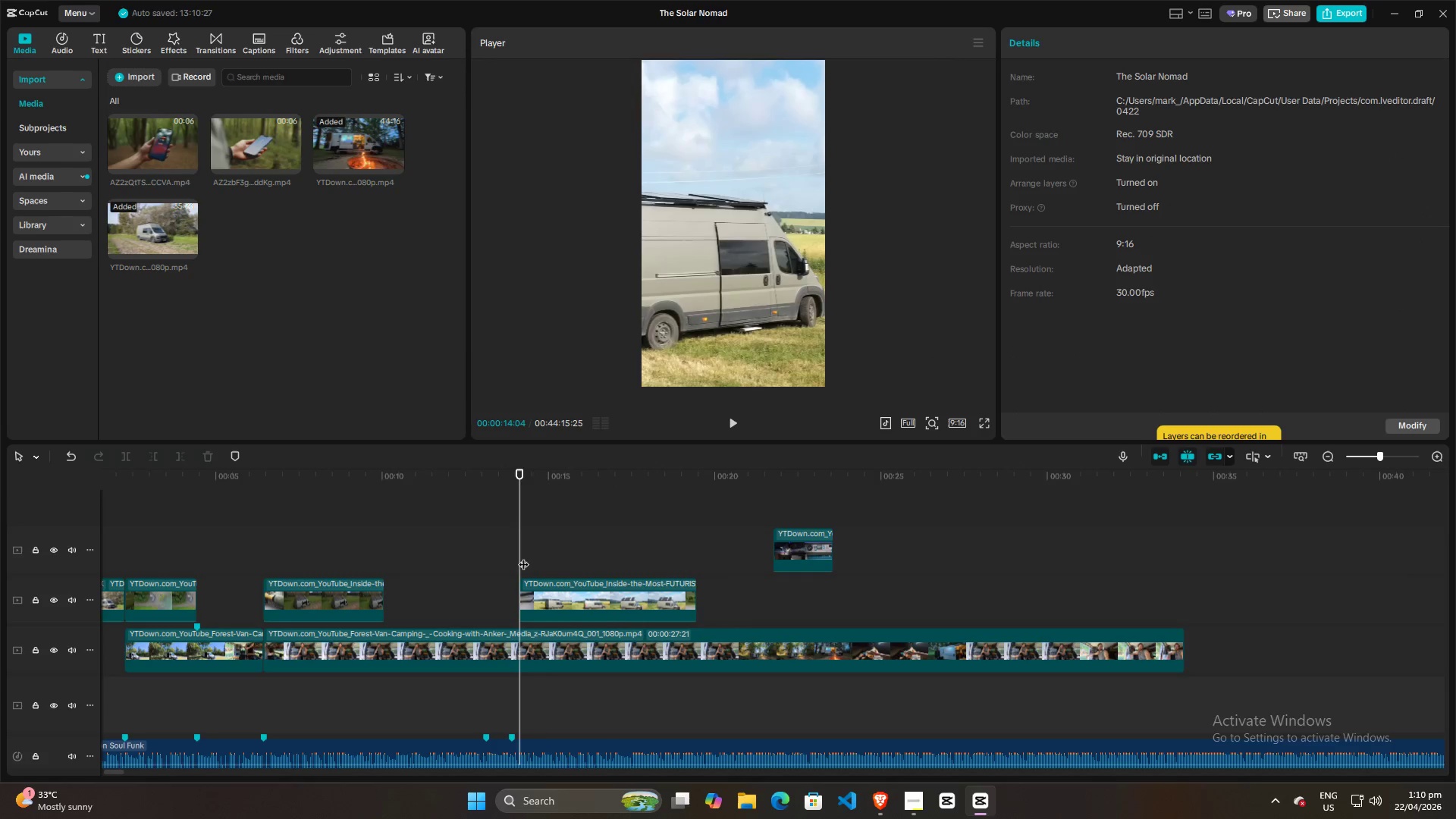 
key(Space)
 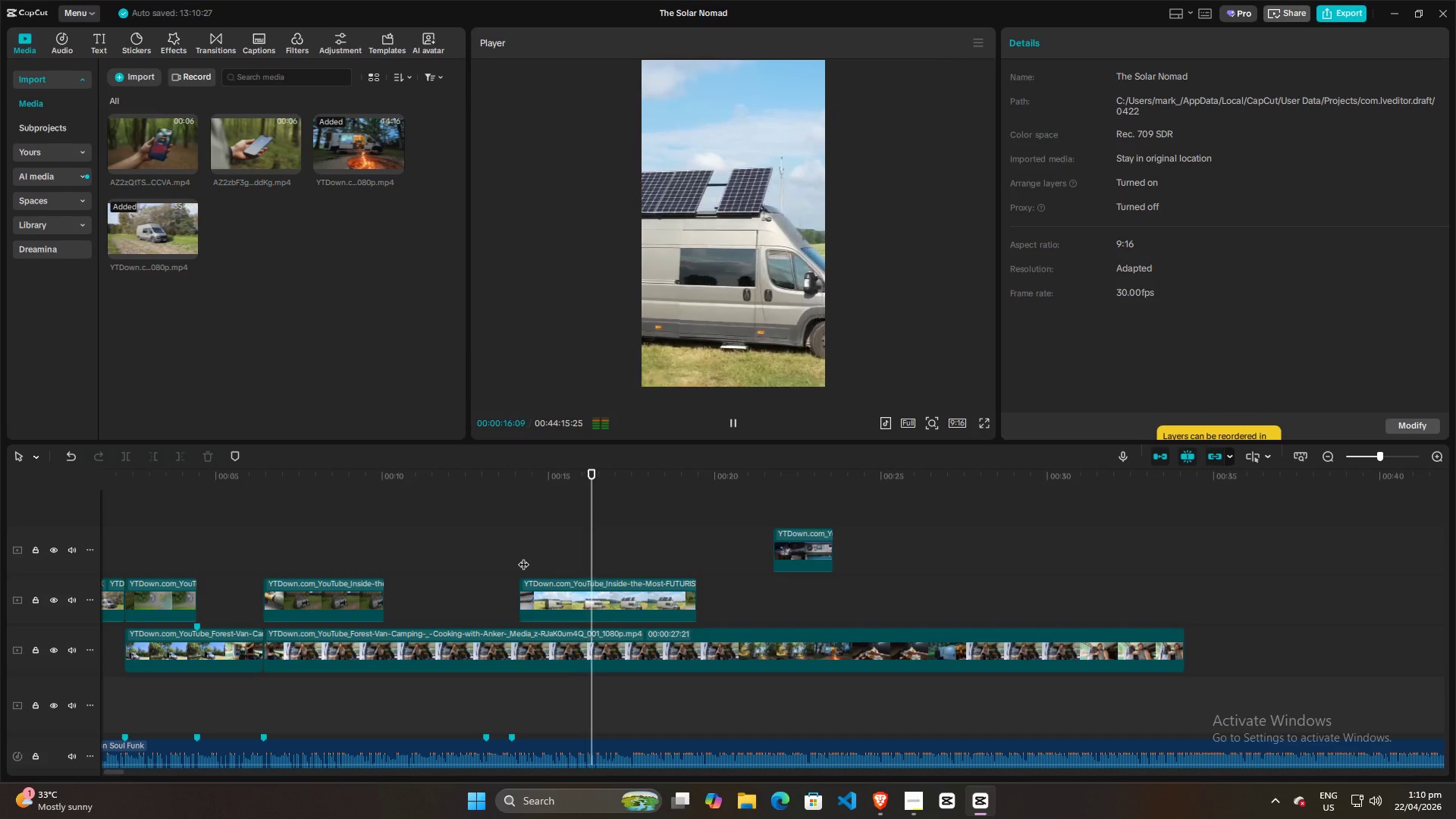 
key(Space)
 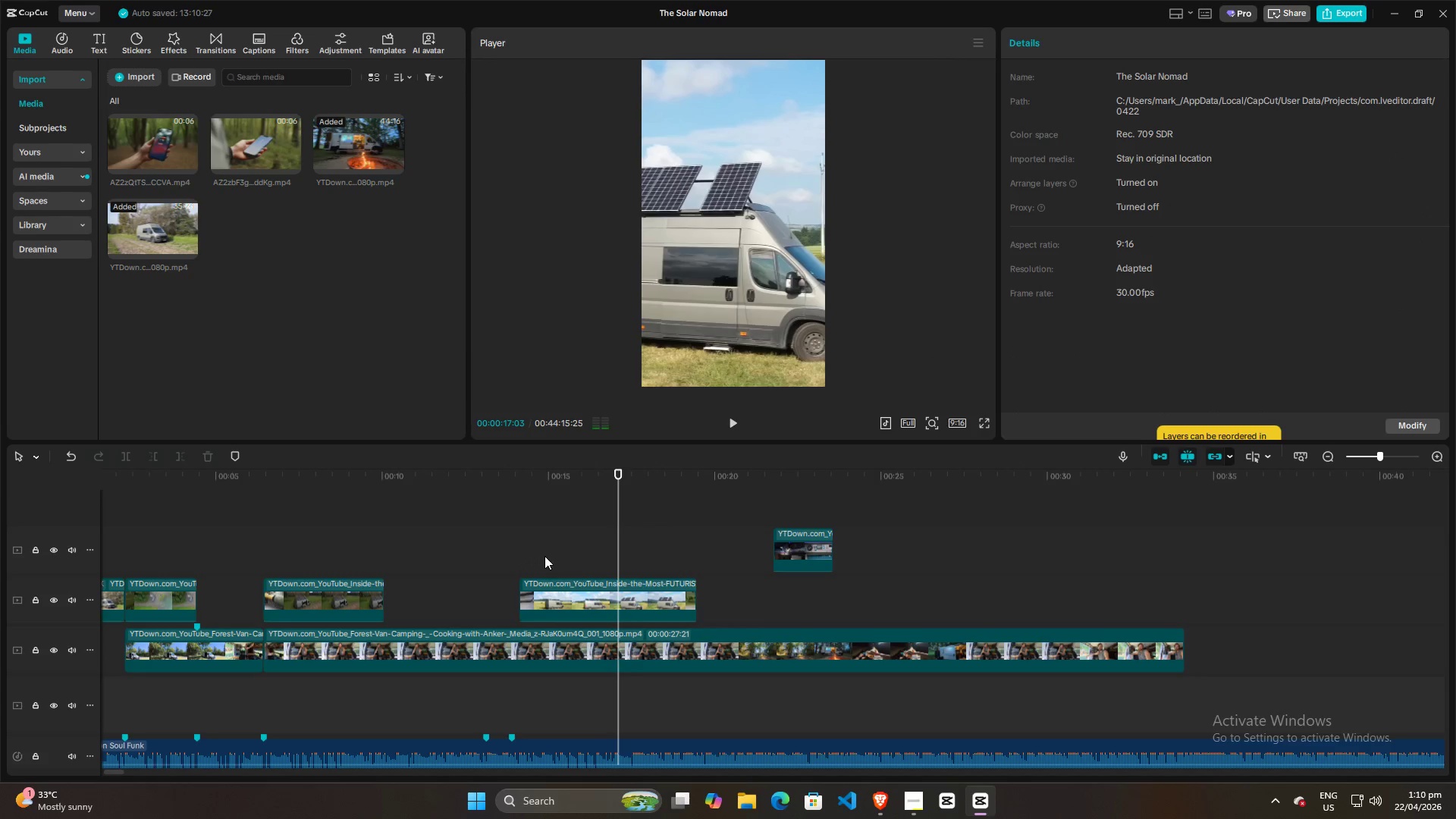 
left_click([551, 557])
 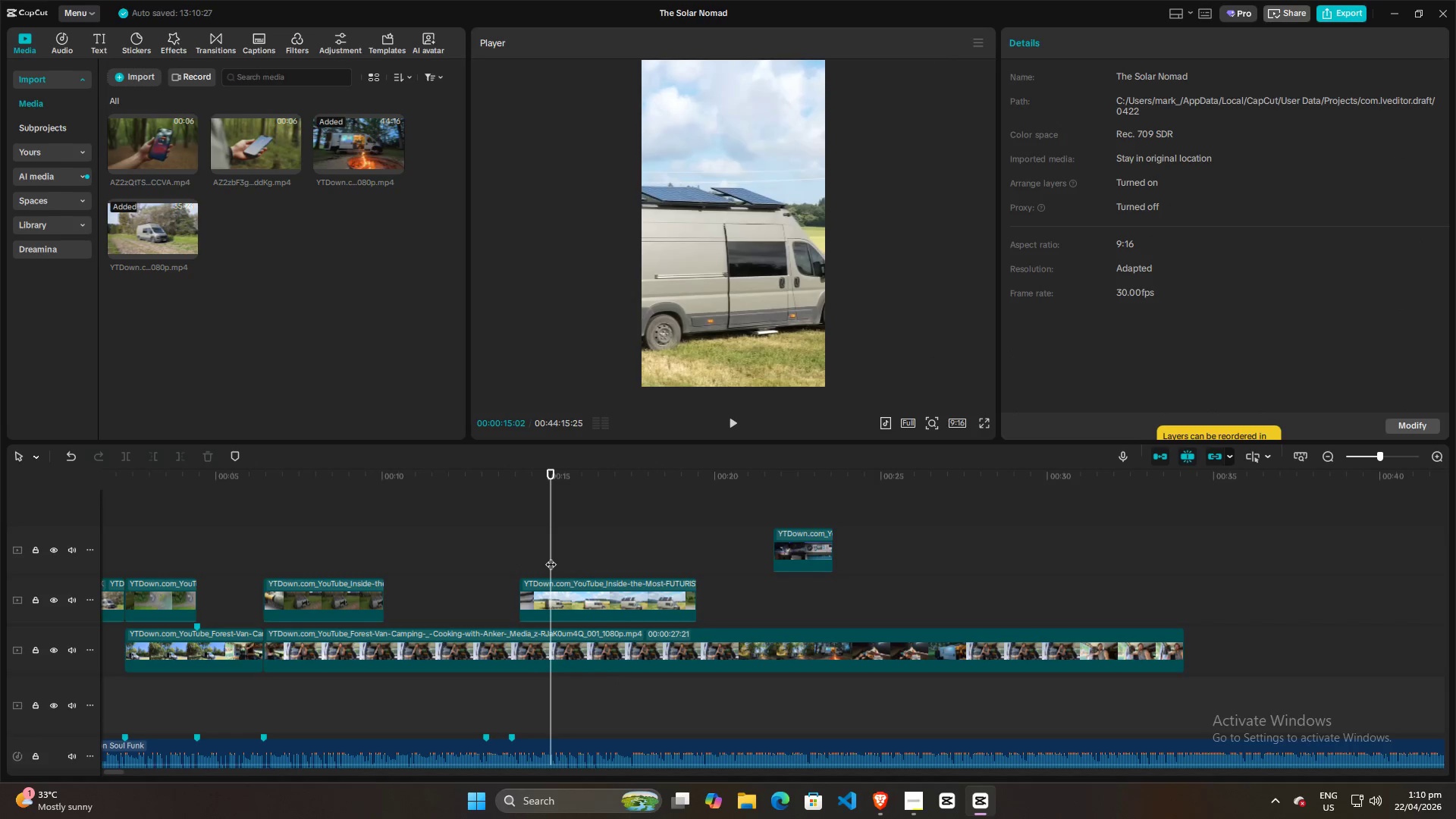 
key(Space)
 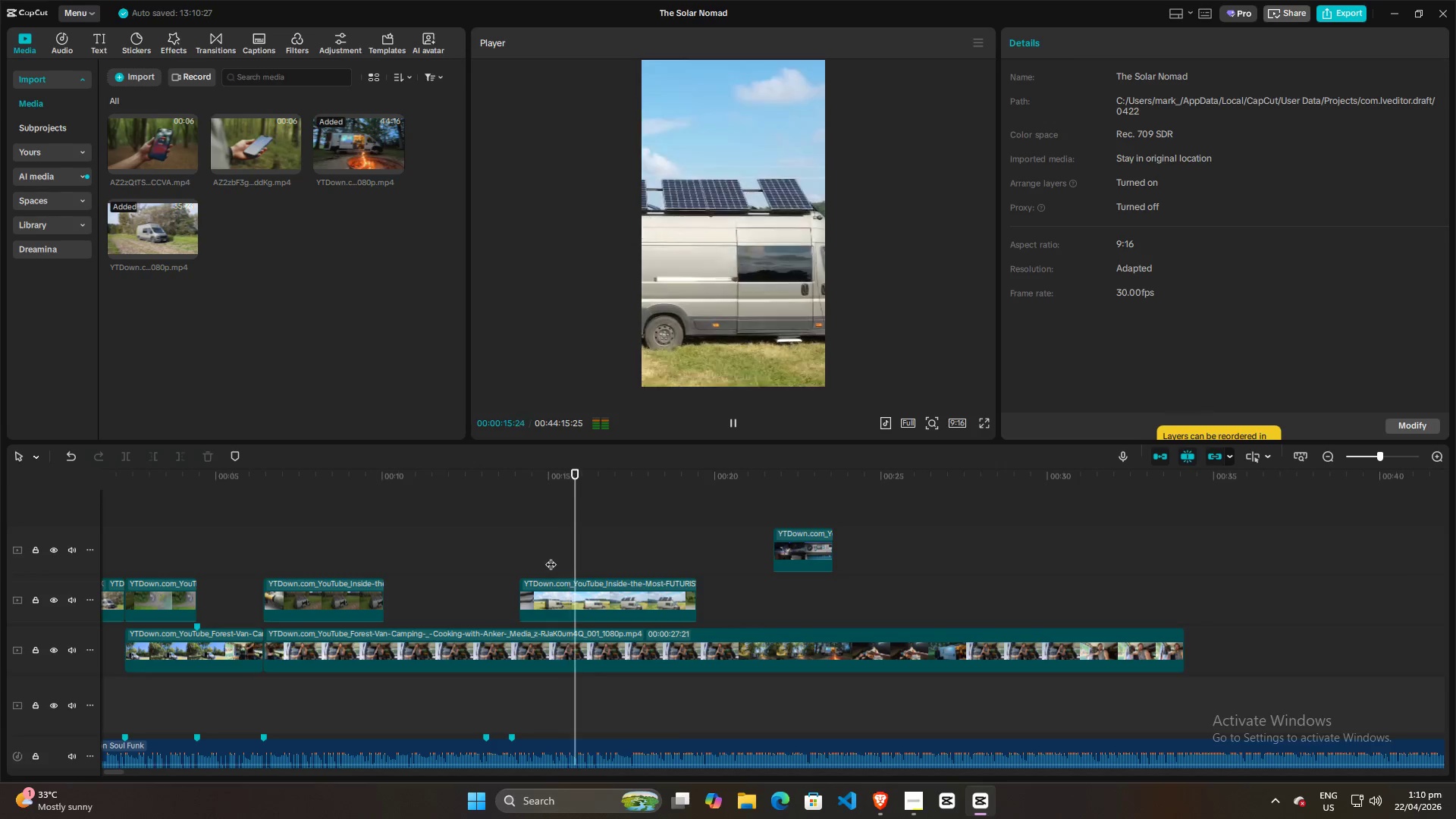 
key(Space)
 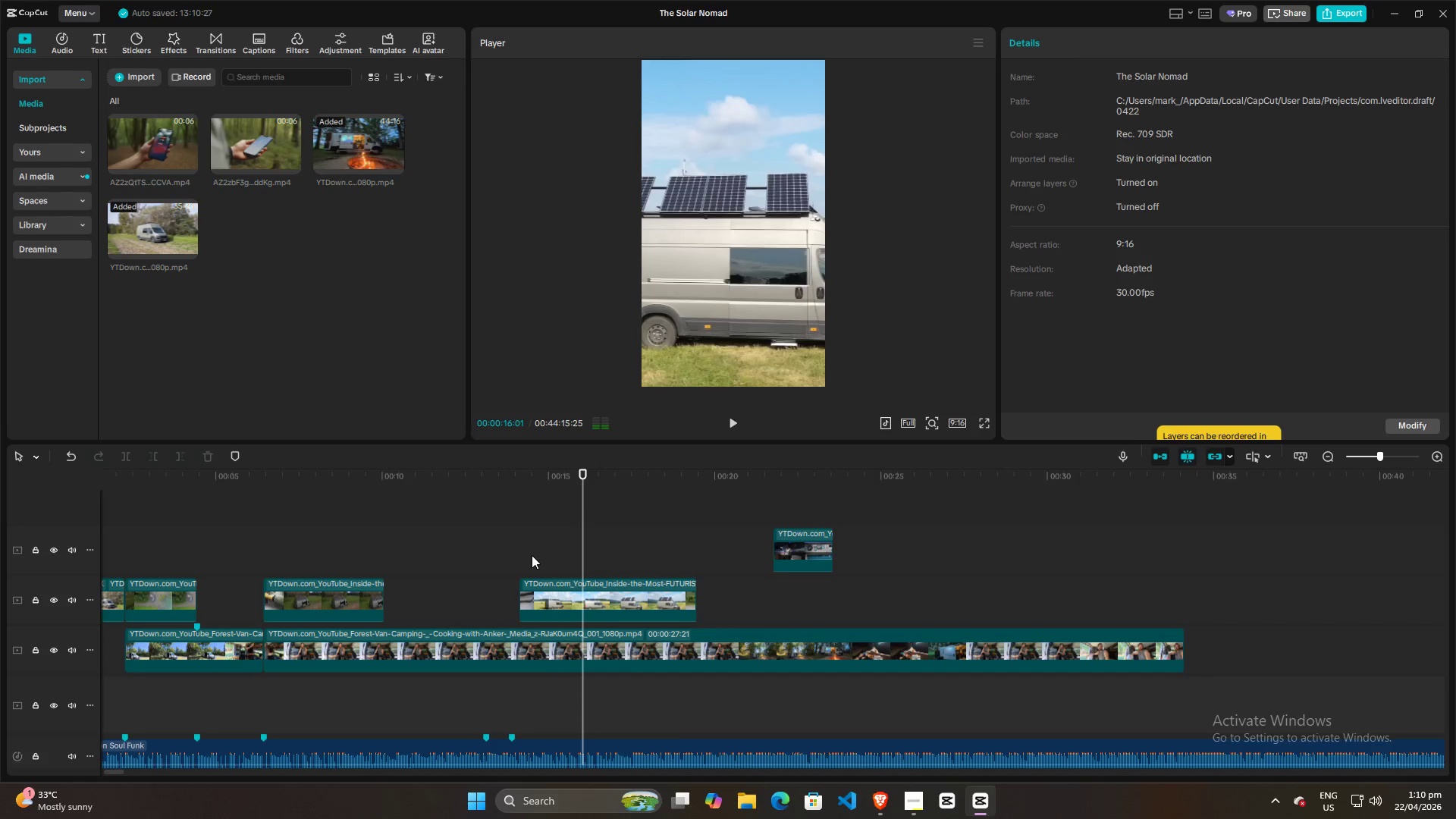 
left_click([531, 555])
 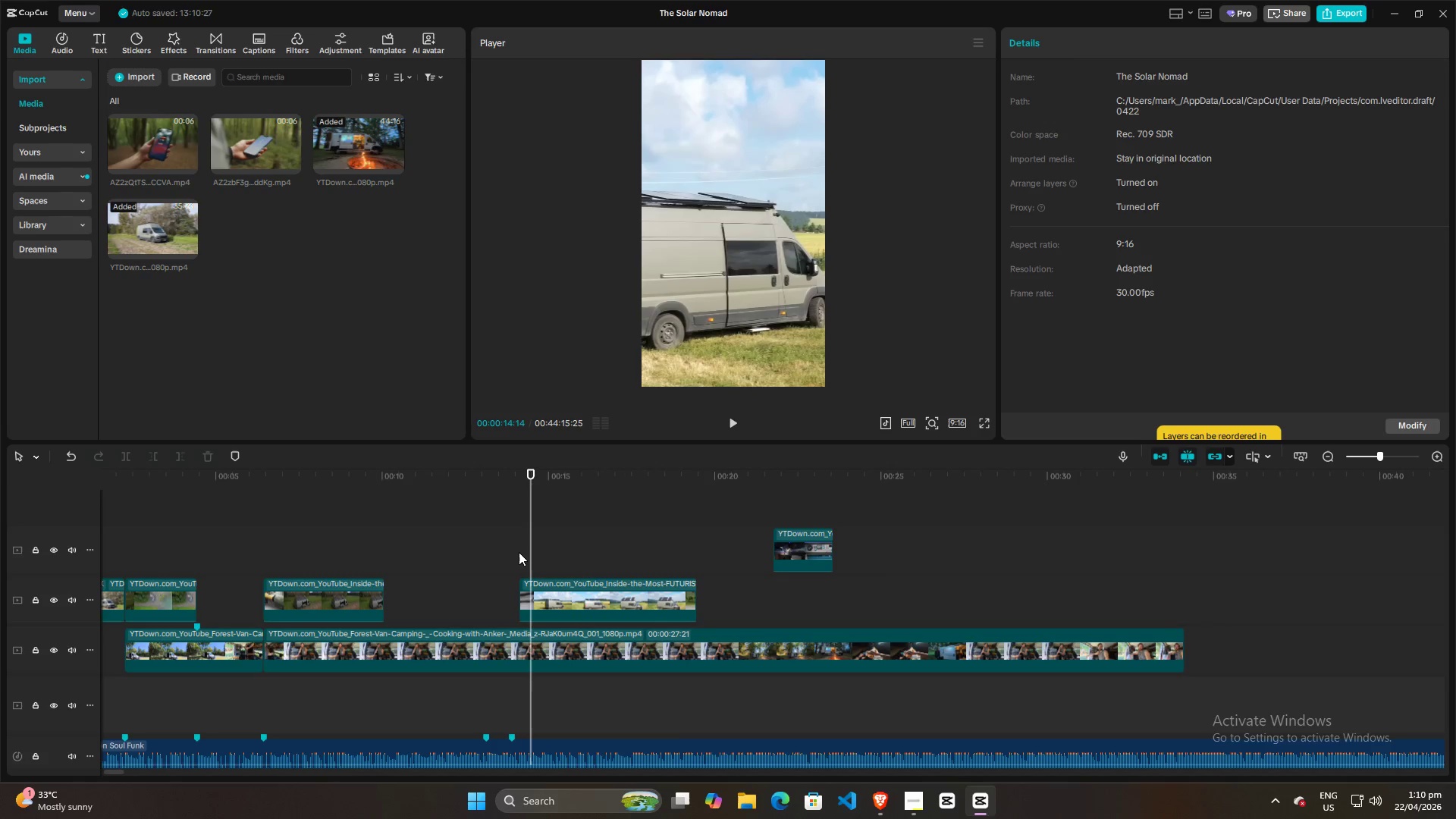 
double_click([519, 552])
 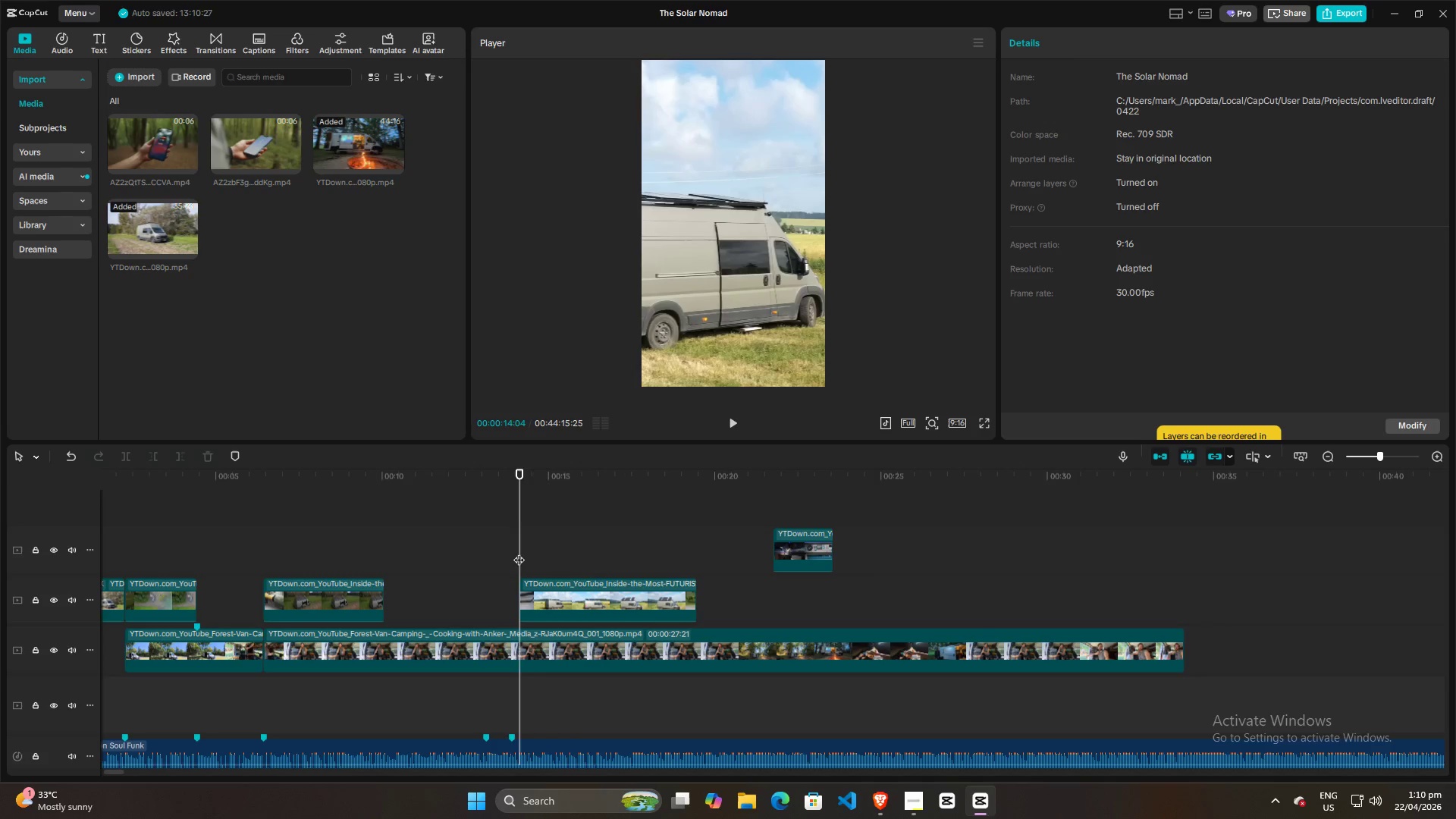 
key(Space)
 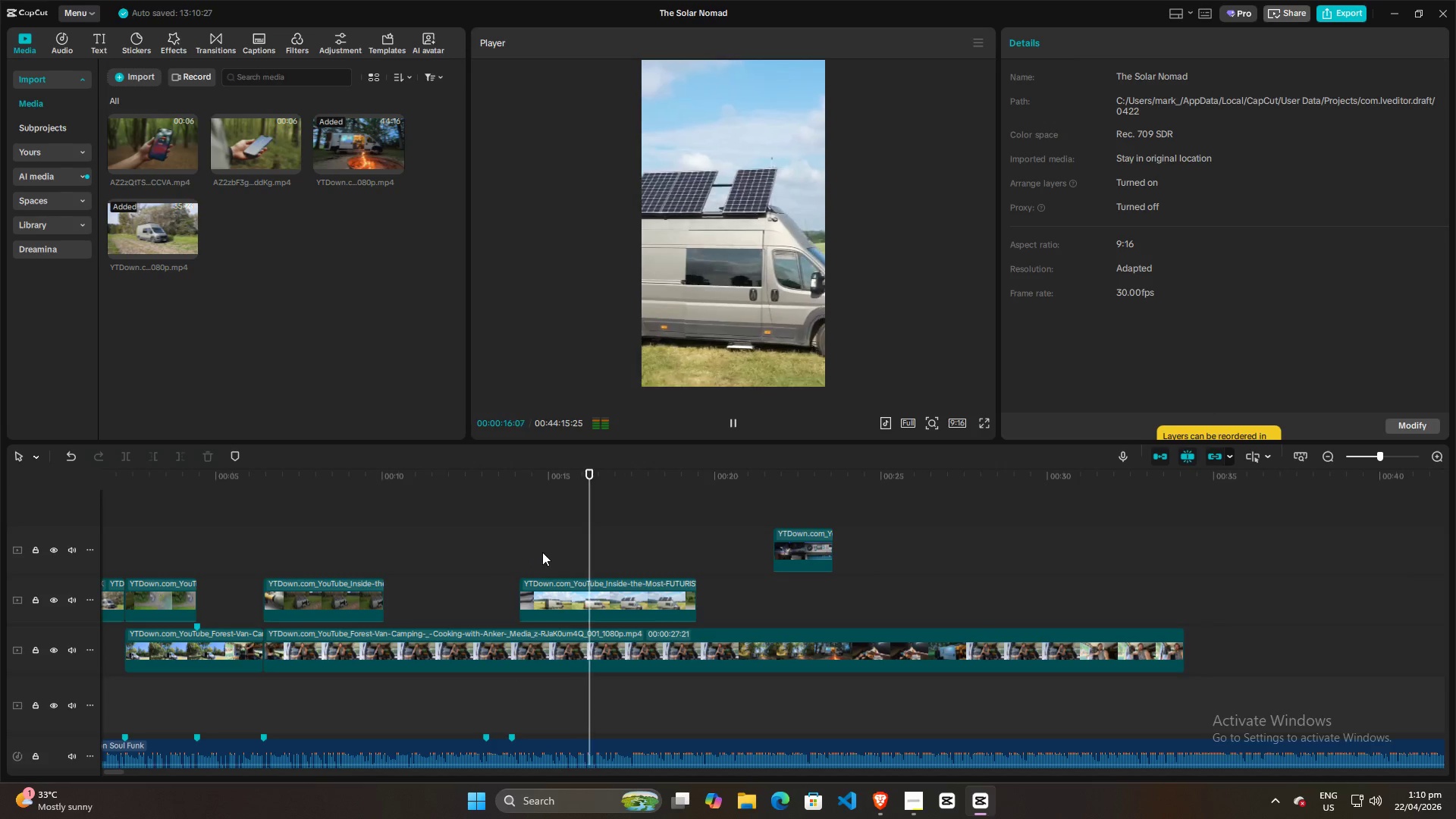 
key(Space)
 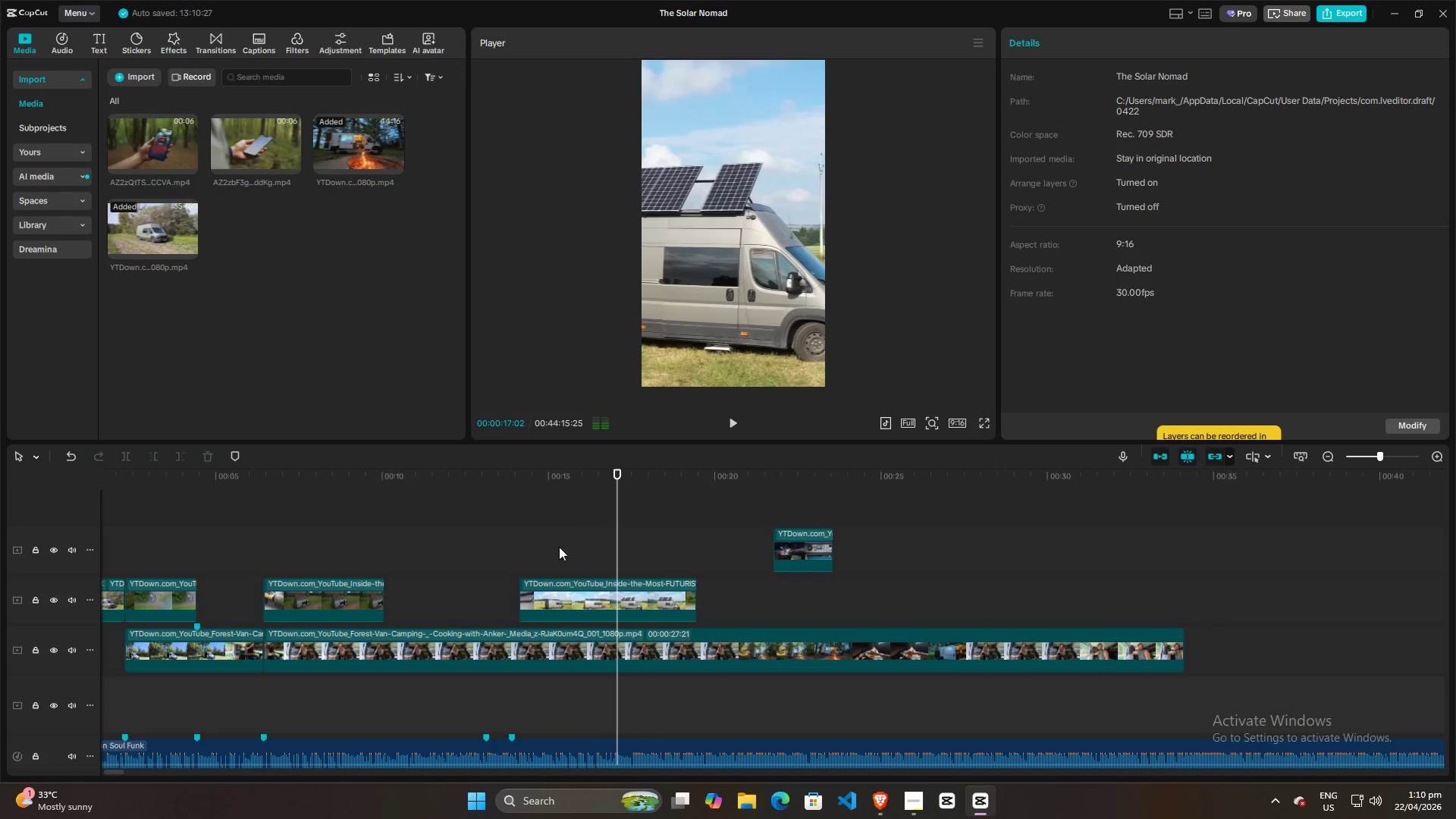 
left_click([535, 542])
 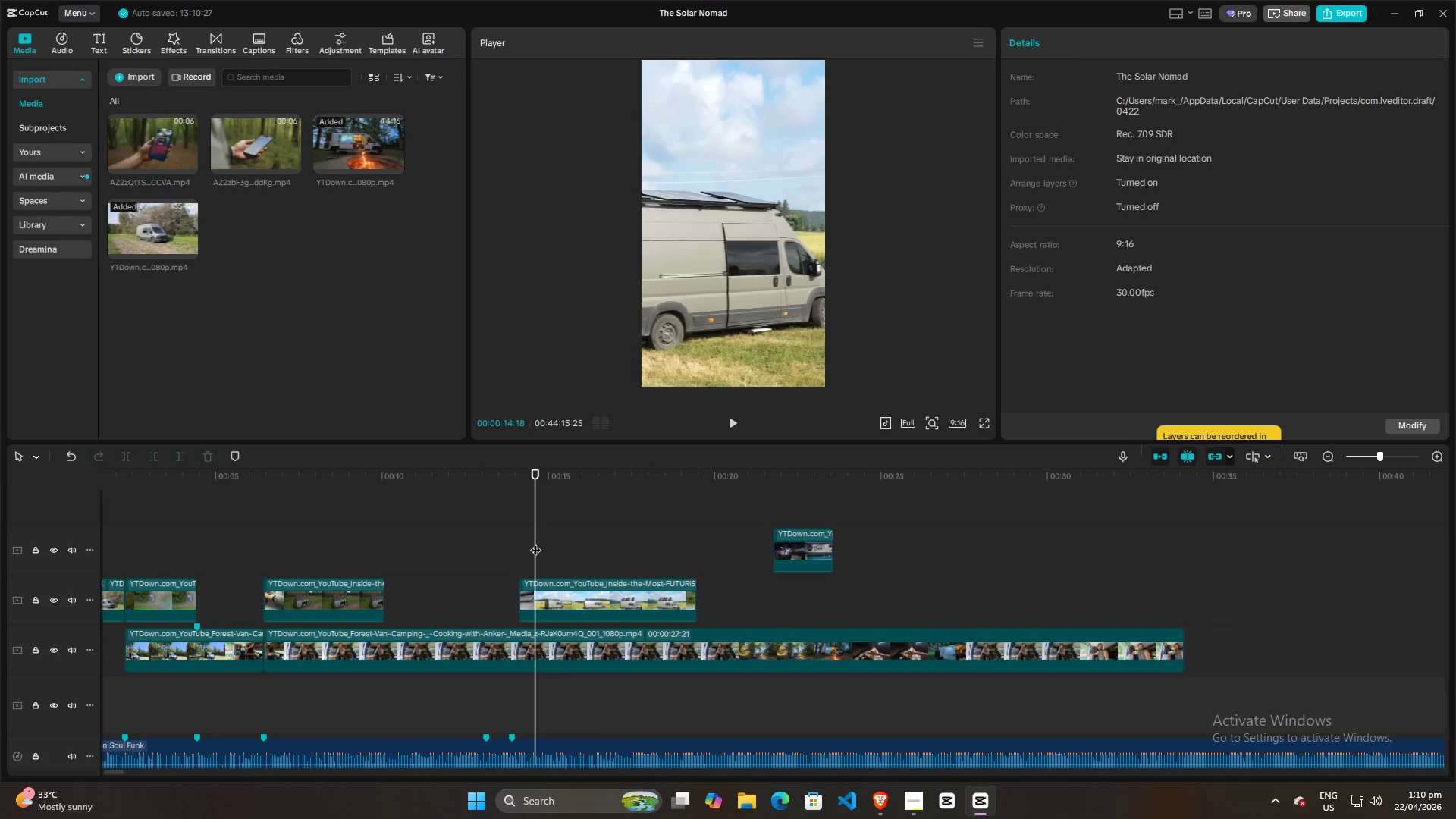 
key(Space)
 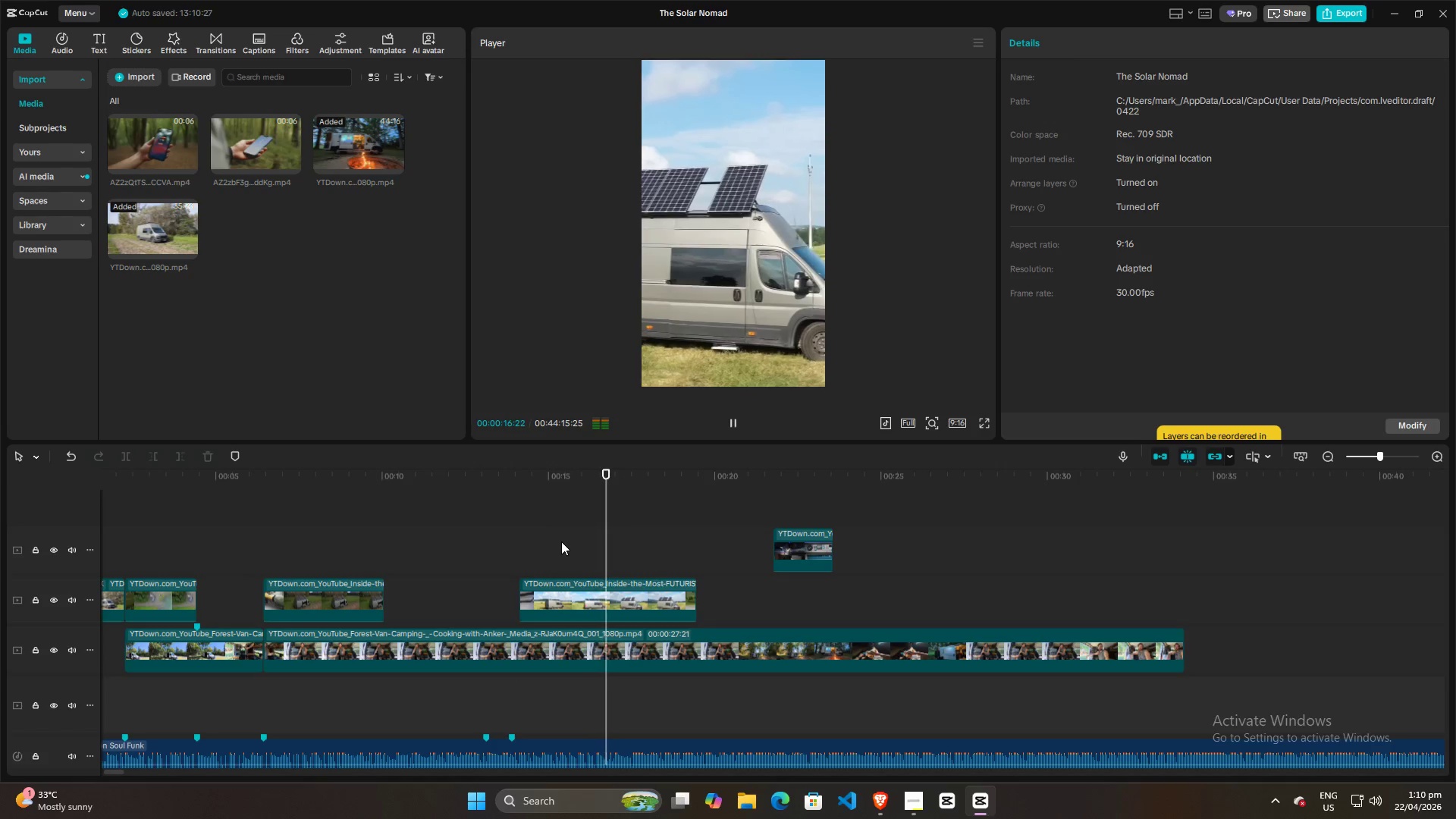 
key(Space)
 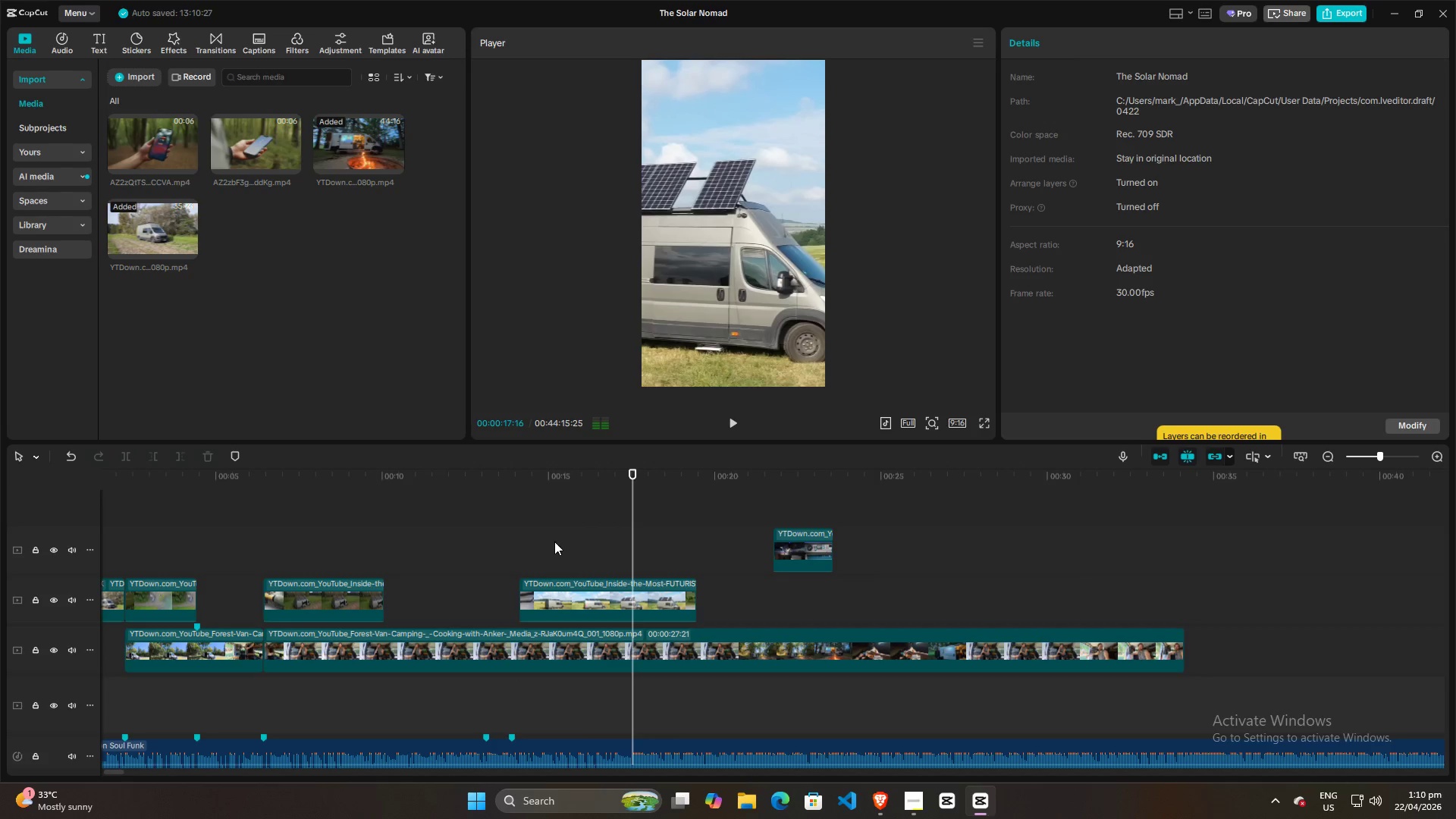 
left_click([554, 541])
 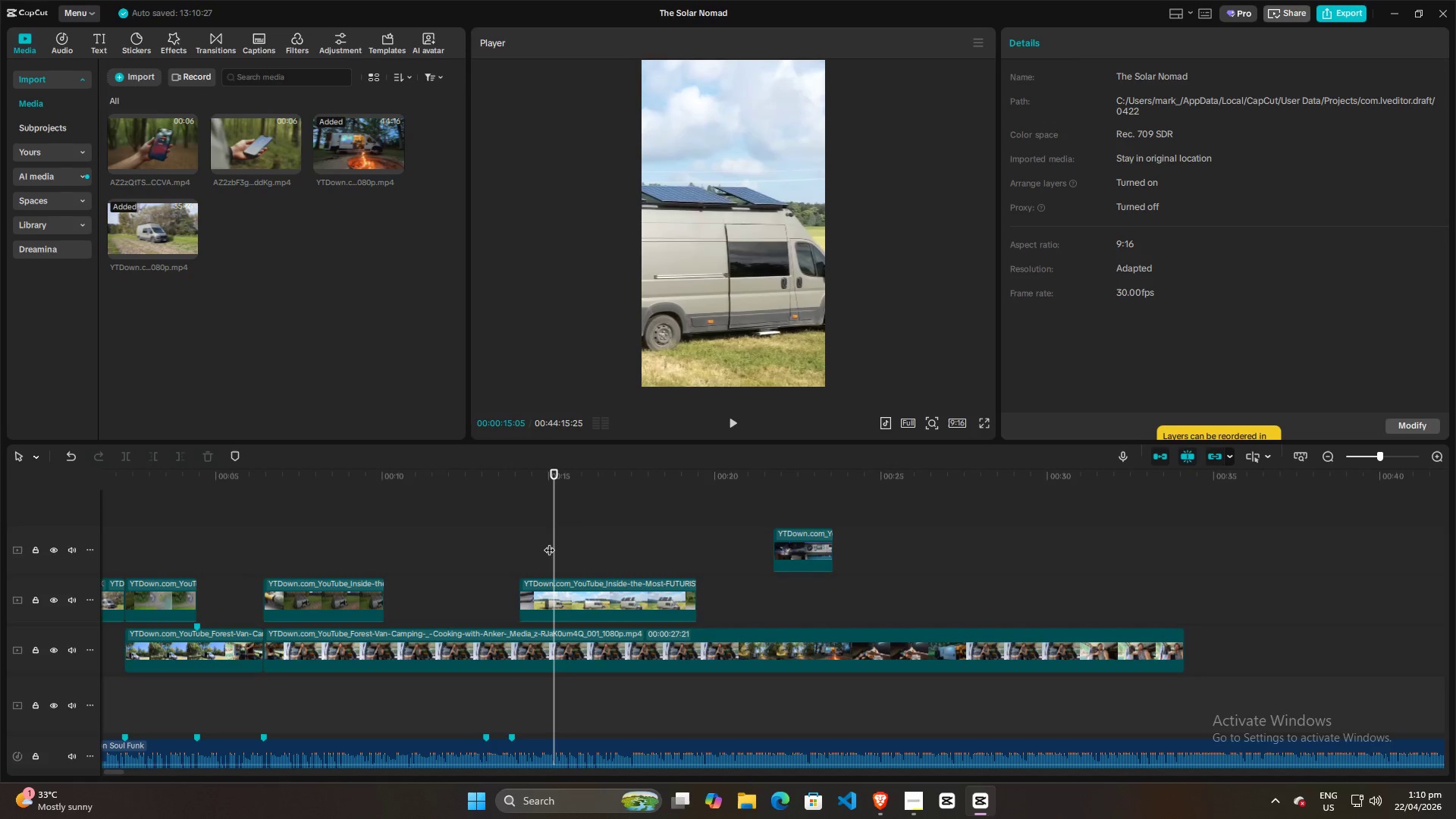 
key(Space)
 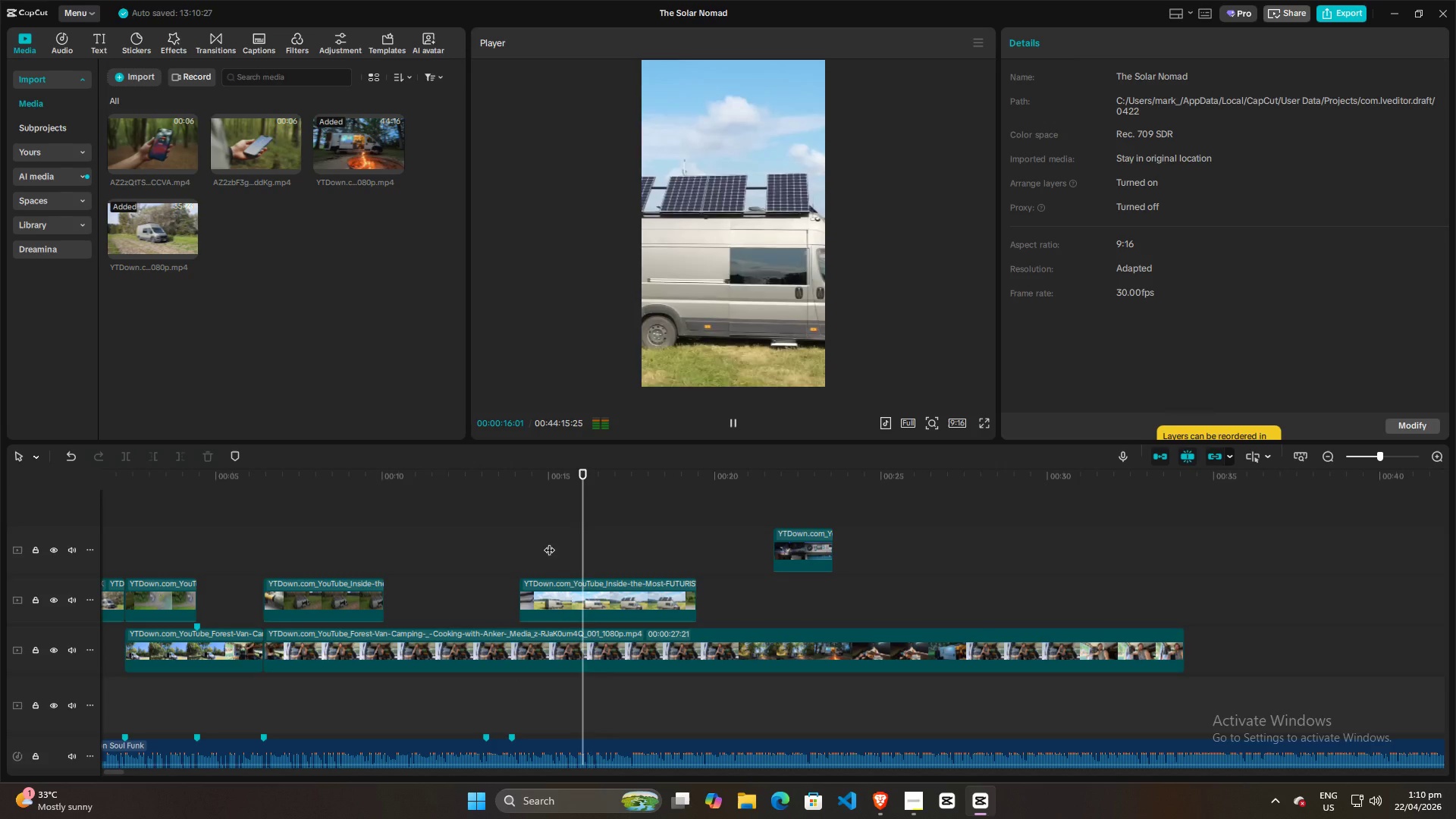 
left_click([534, 548])
 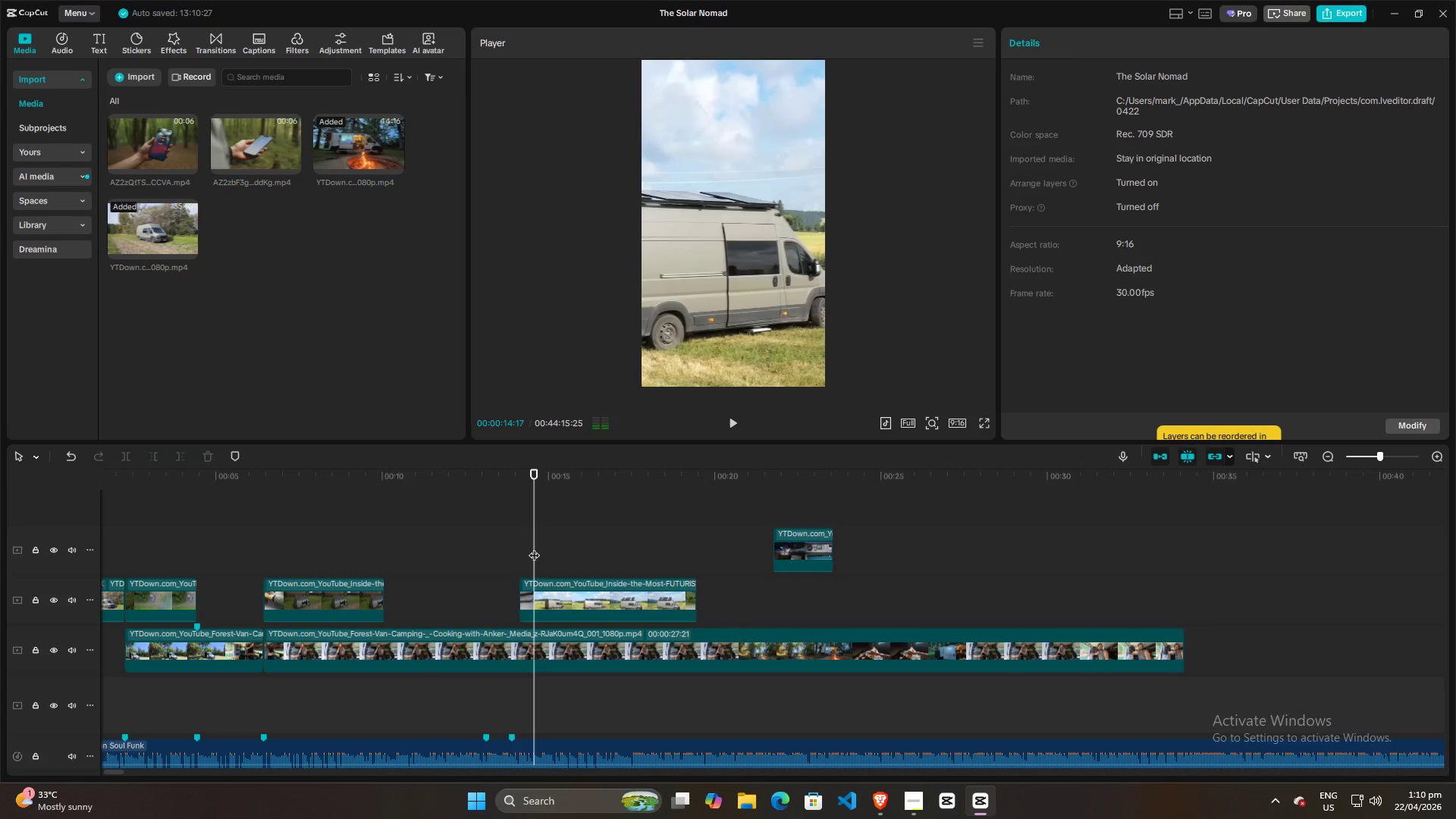 
key(Space)
 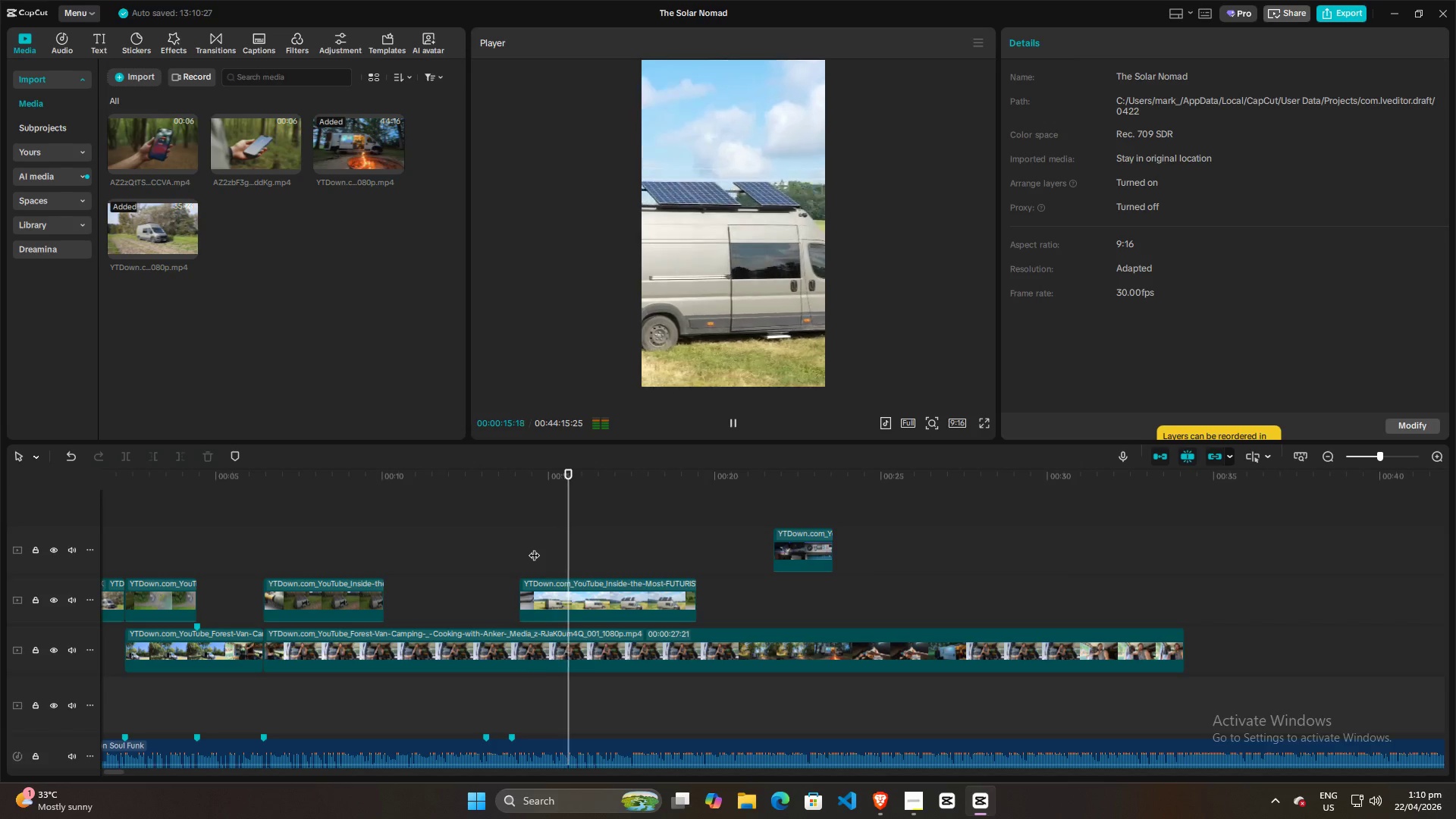 
key(Space)
 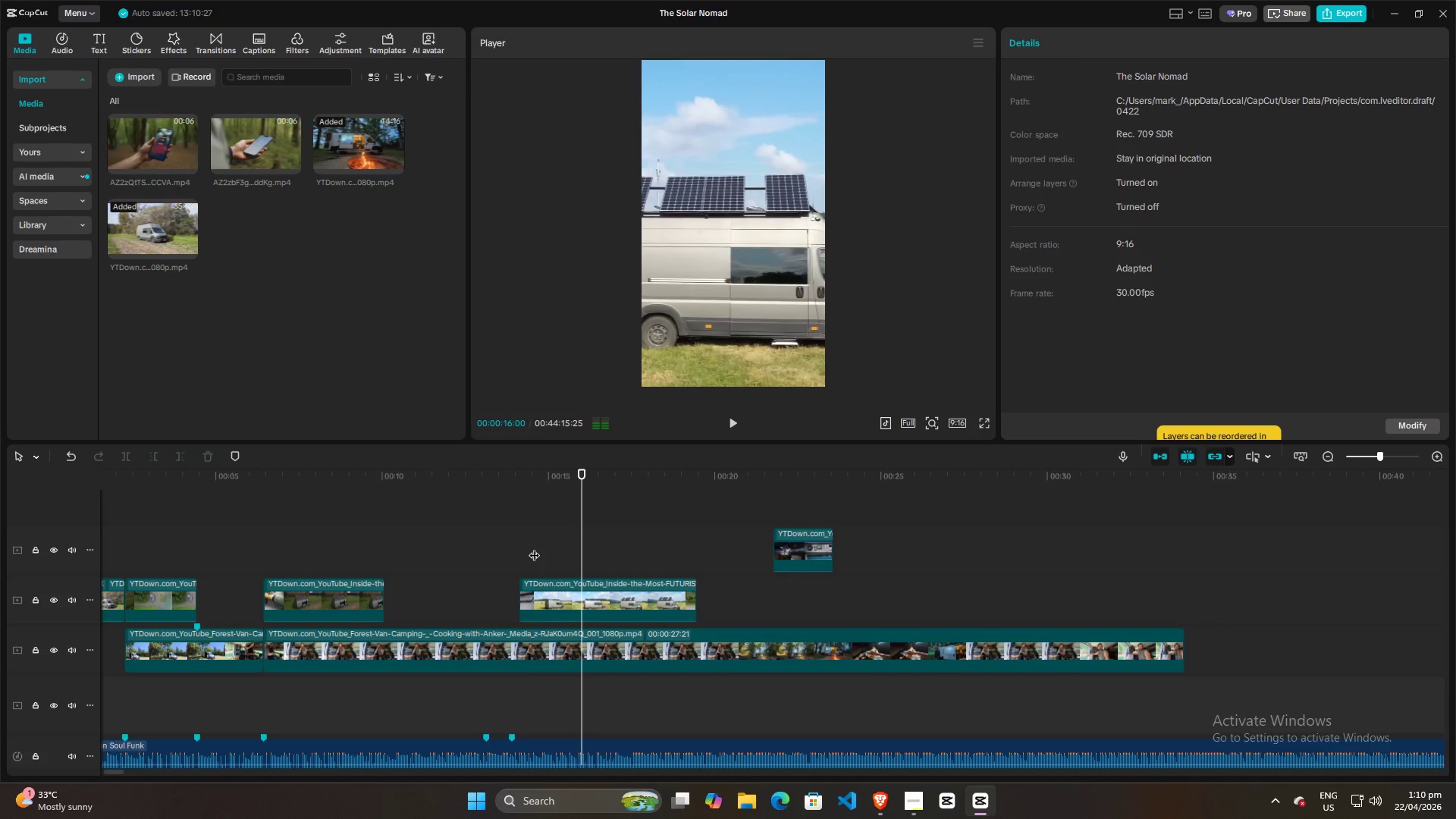 
left_click([534, 548])
 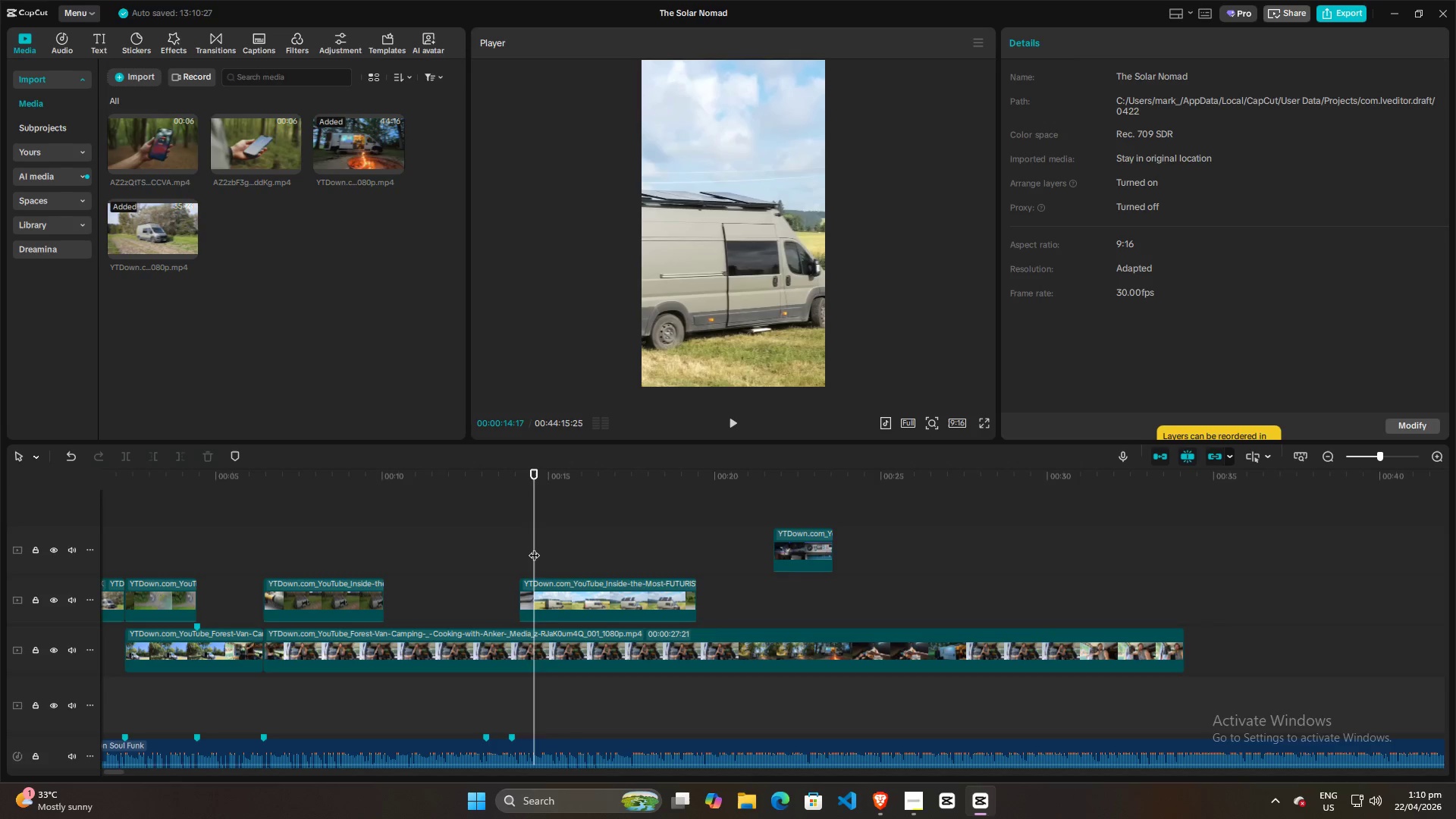 
key(Space)
 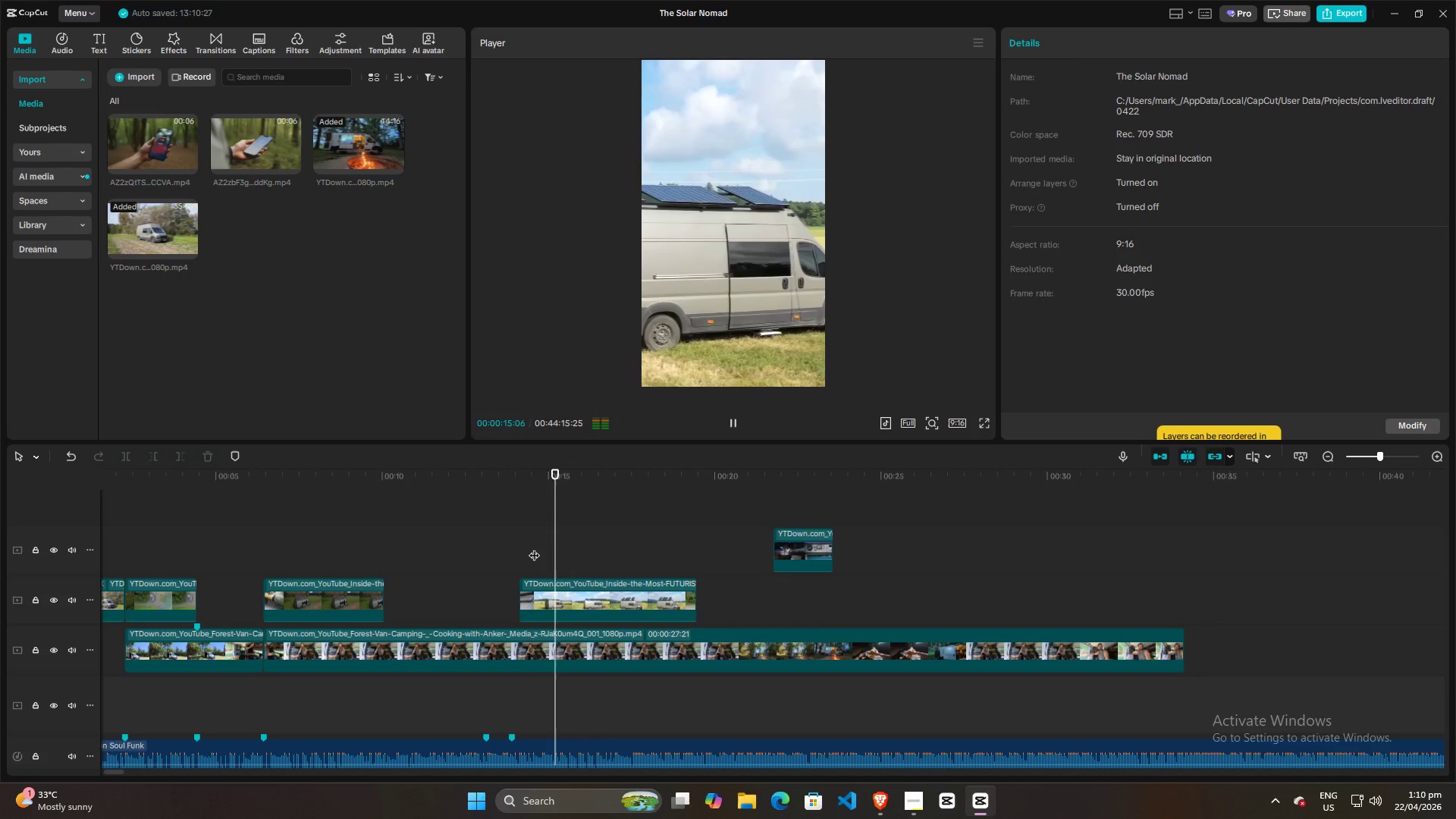 
key(Space)
 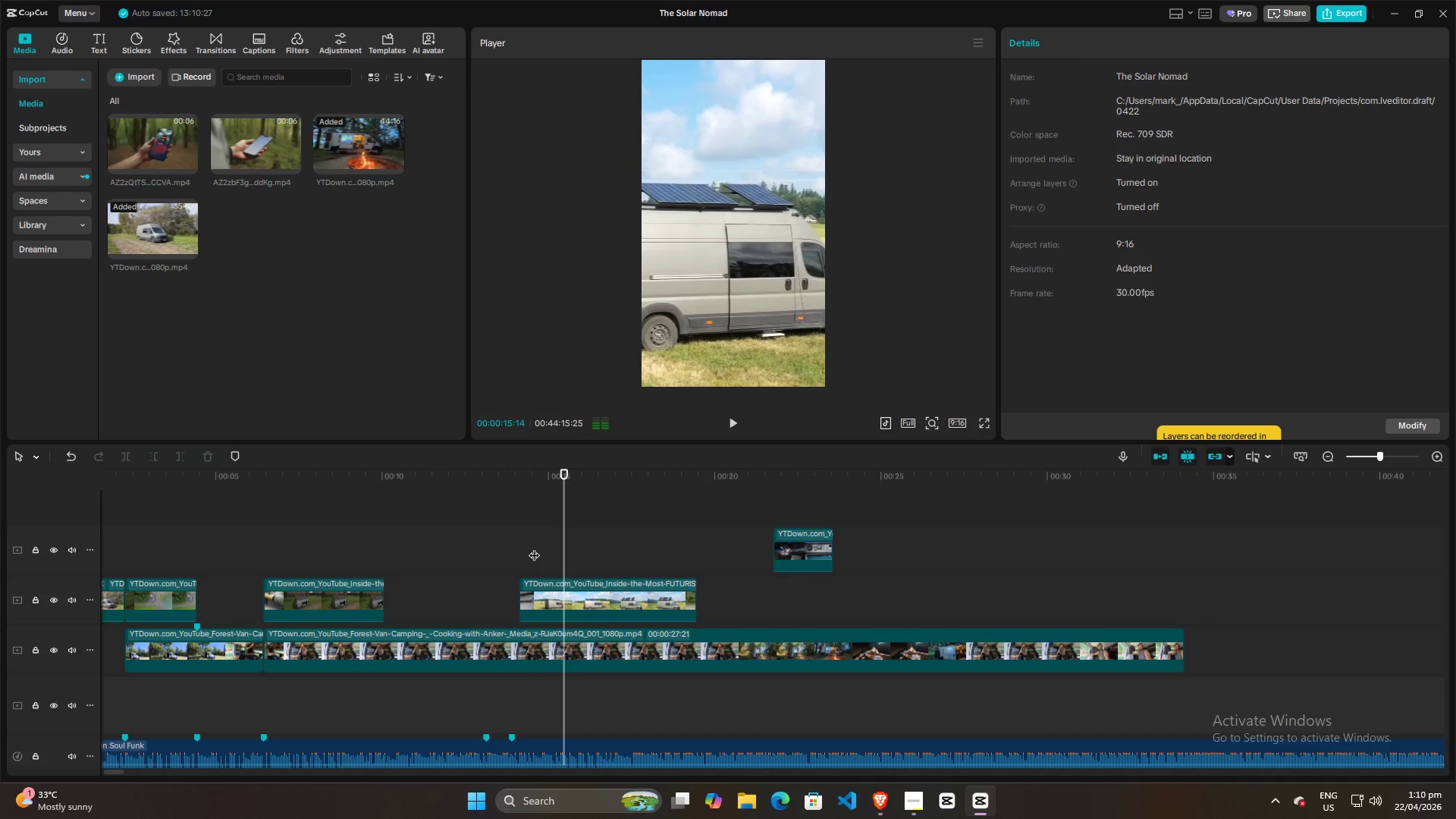 
key(Space)
 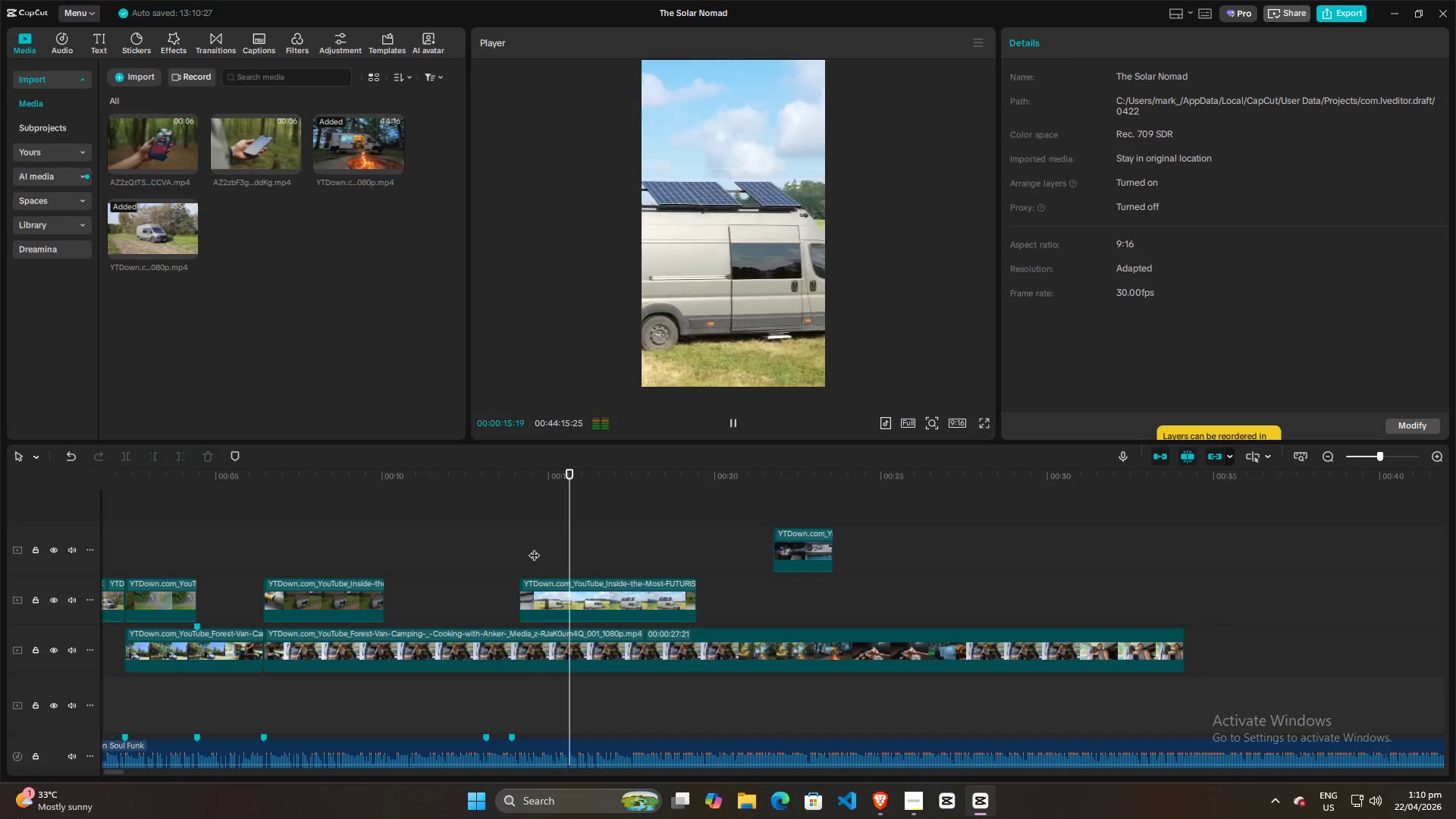 
key(Space)
 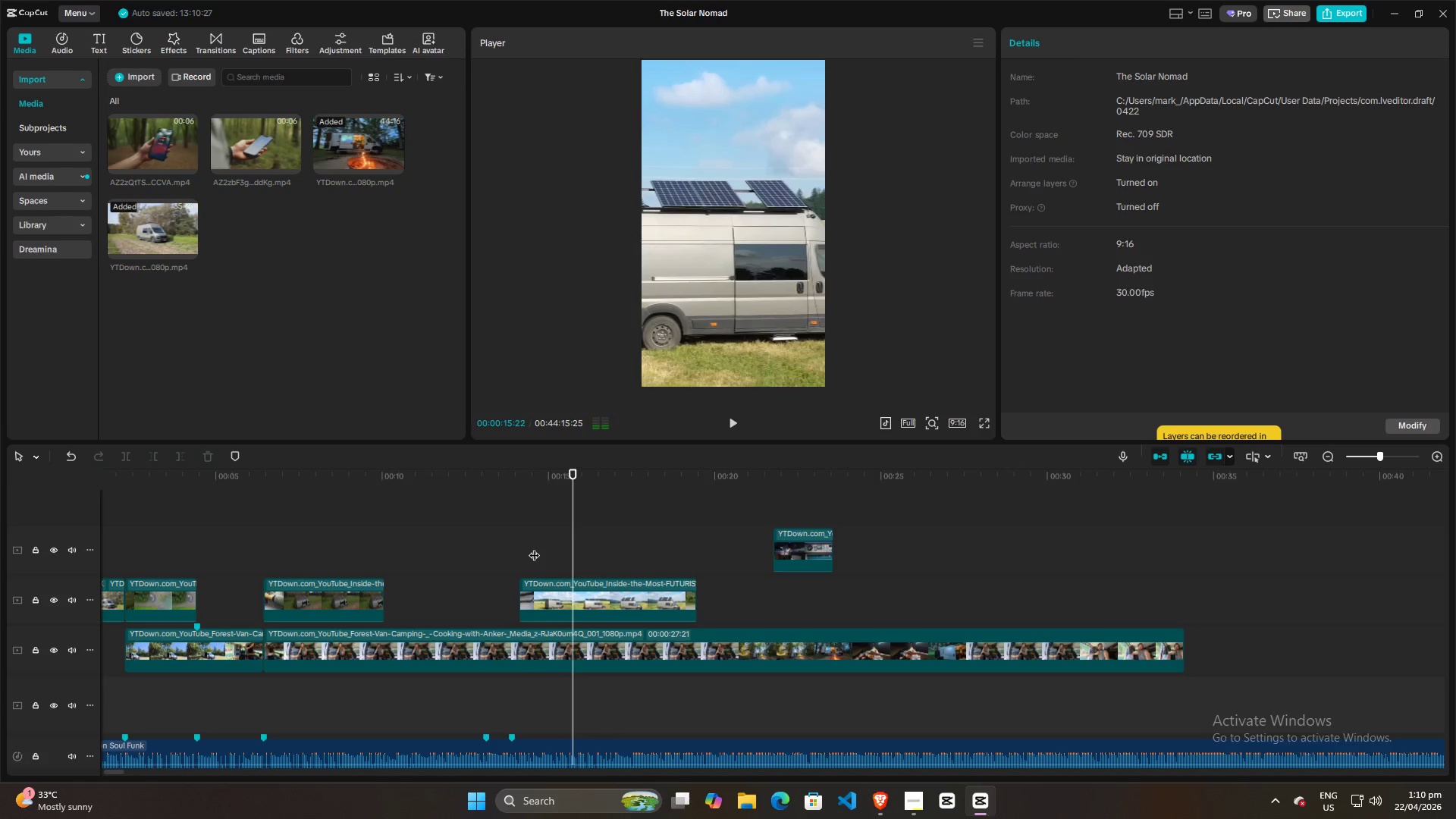 
left_click([534, 548])
 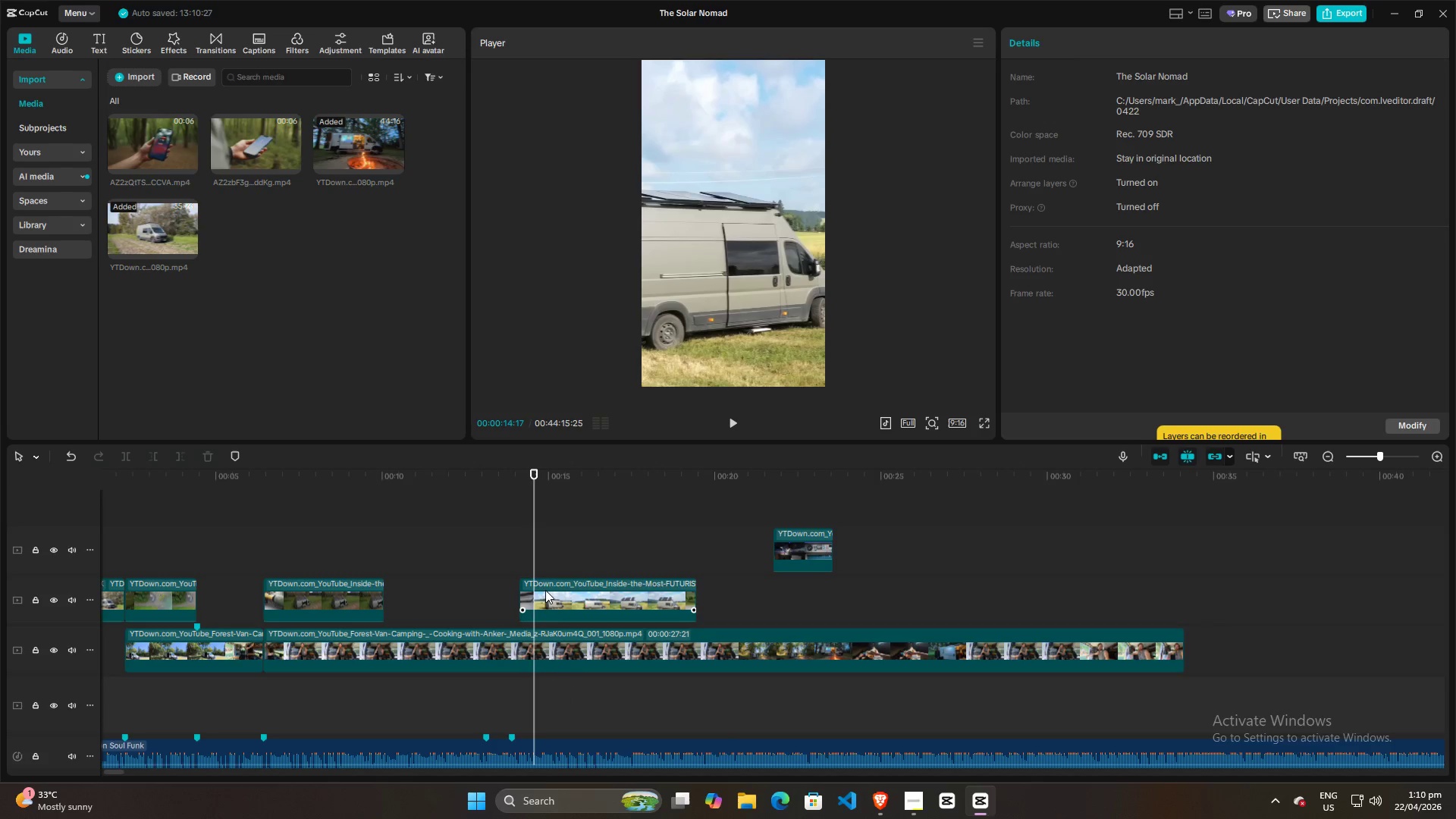 
left_click([547, 595])
 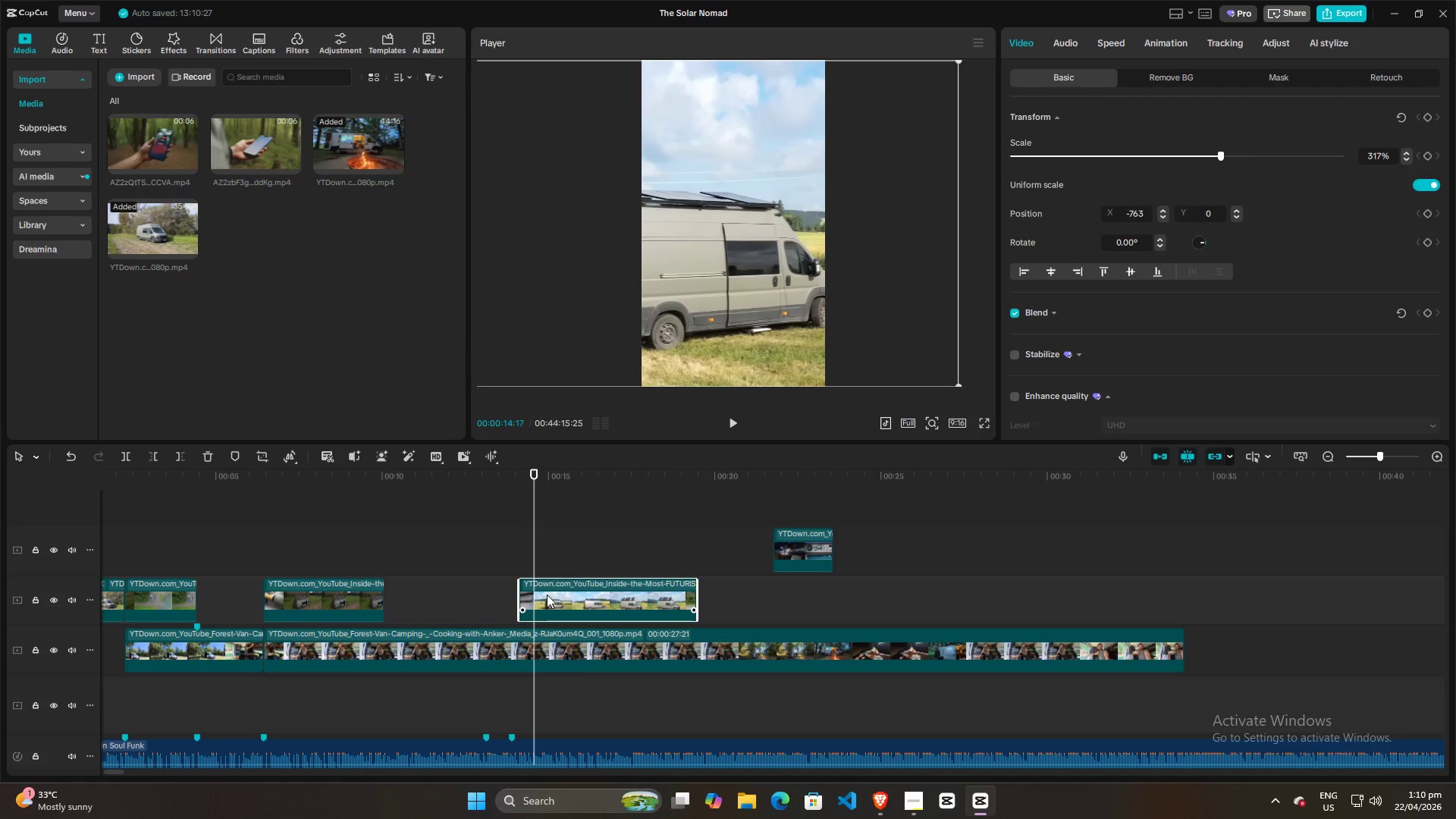 
key(Control+R)
 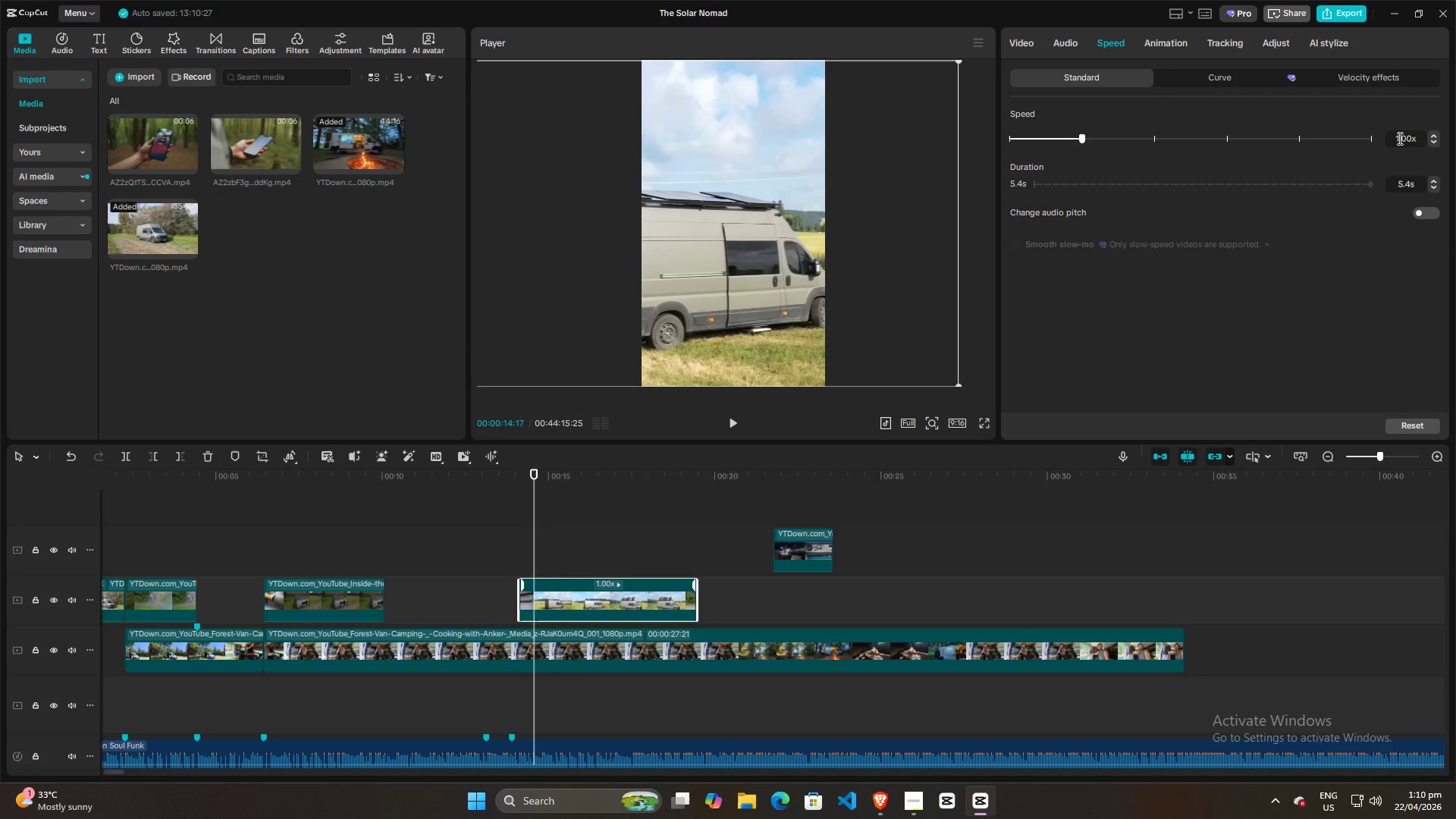 
left_click([1399, 138])
 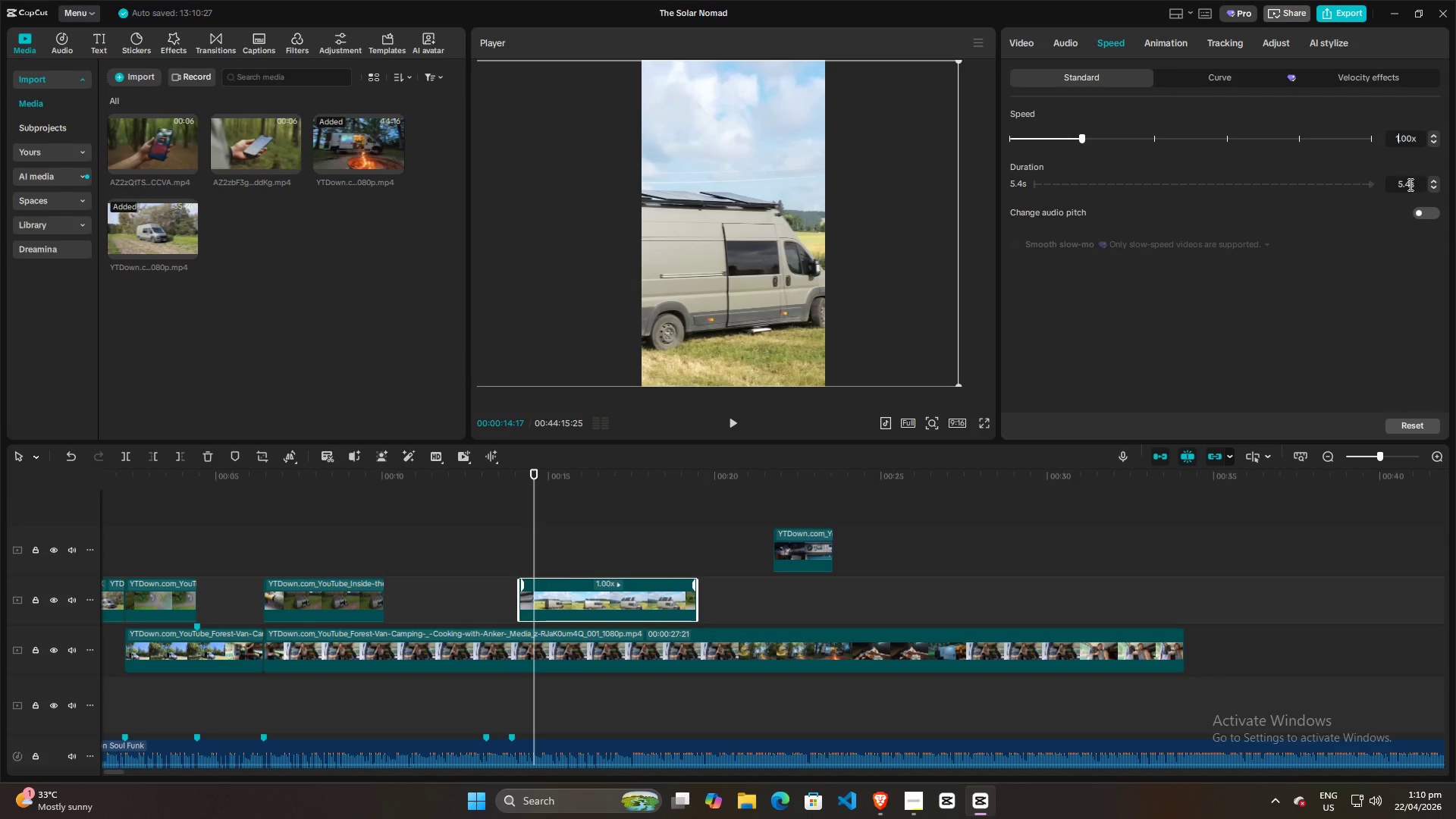 
key(Backspace)
 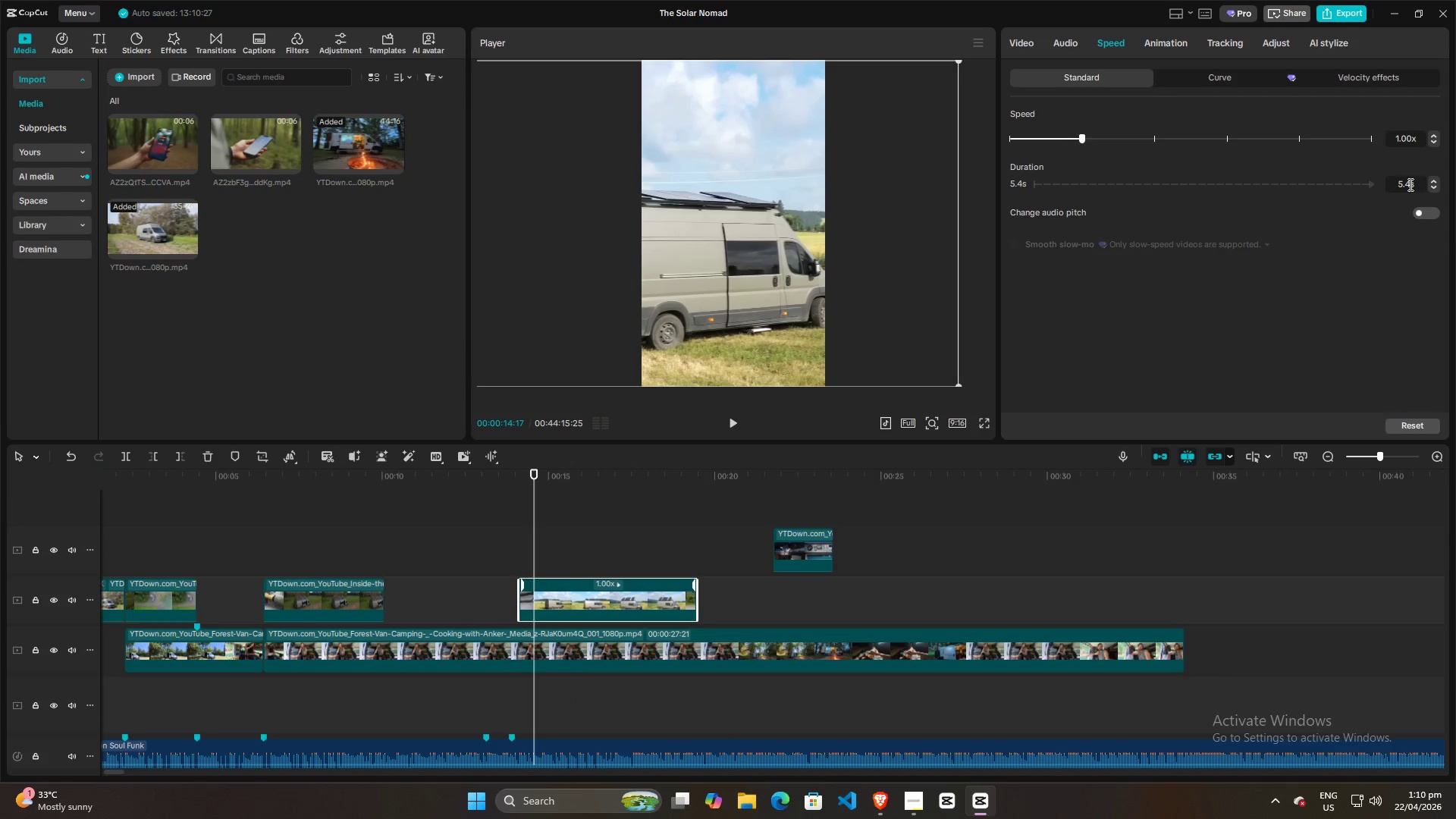 
key(2)
 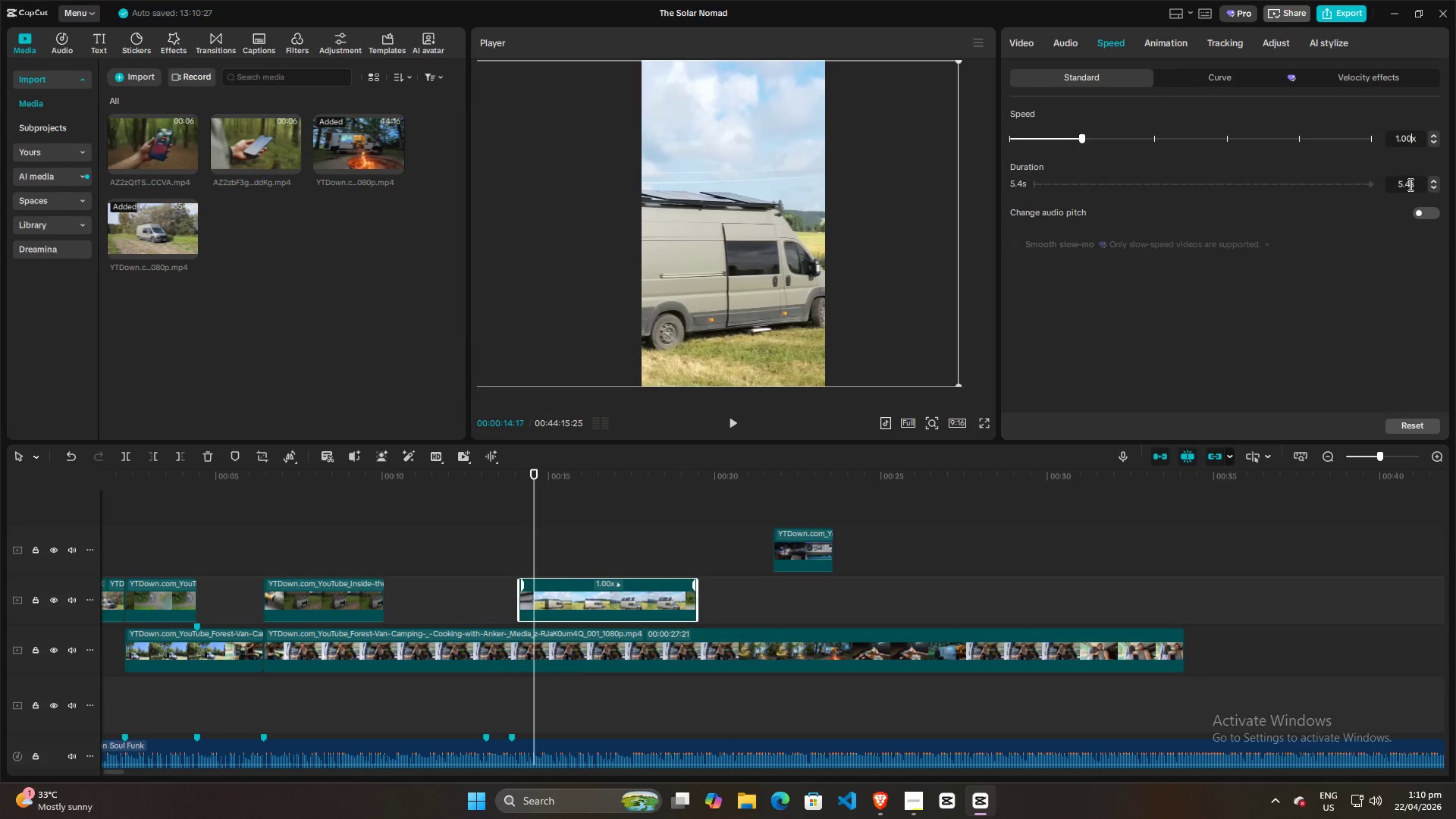 
key(Backspace)
 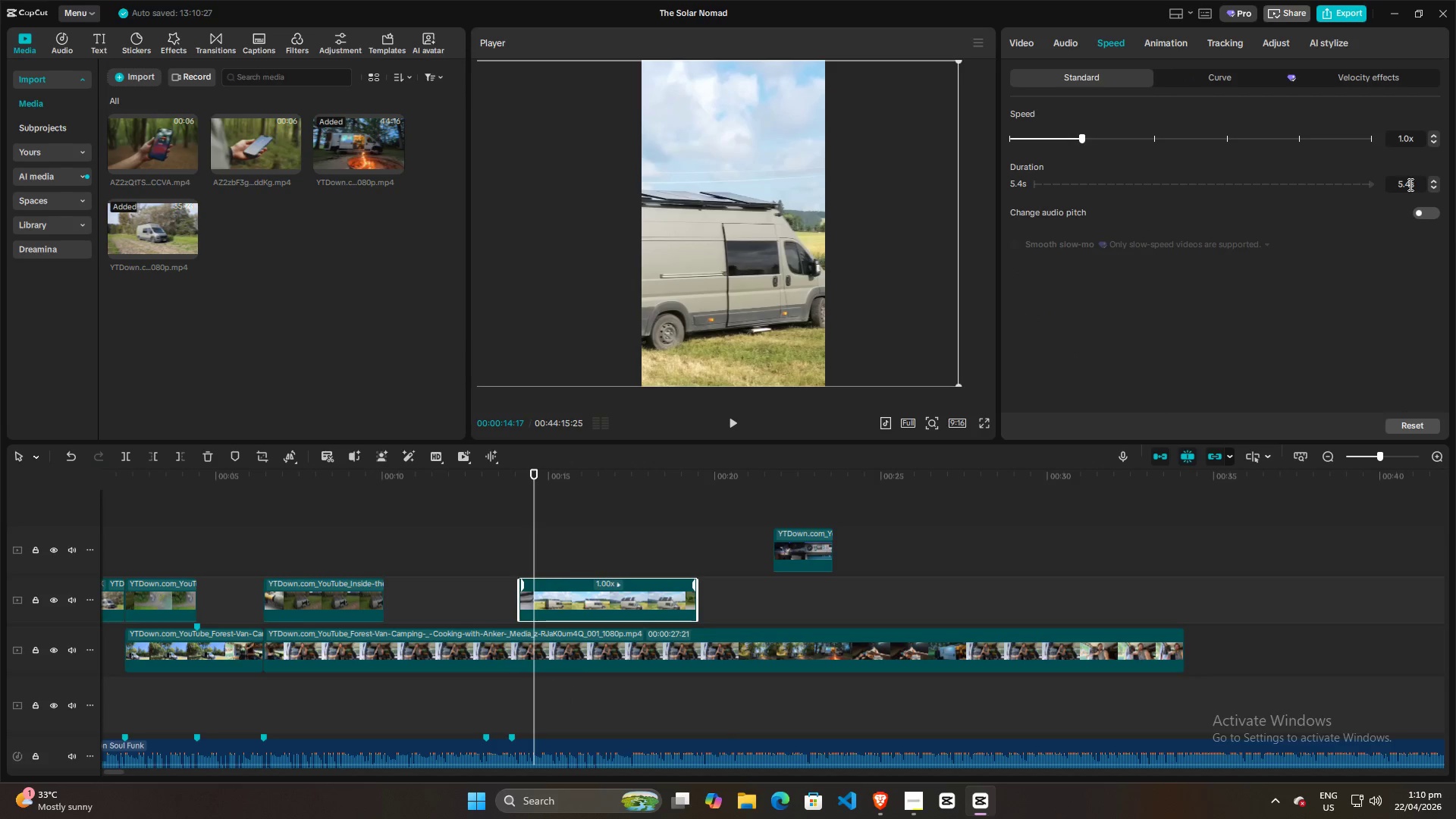 
key(Backspace)
 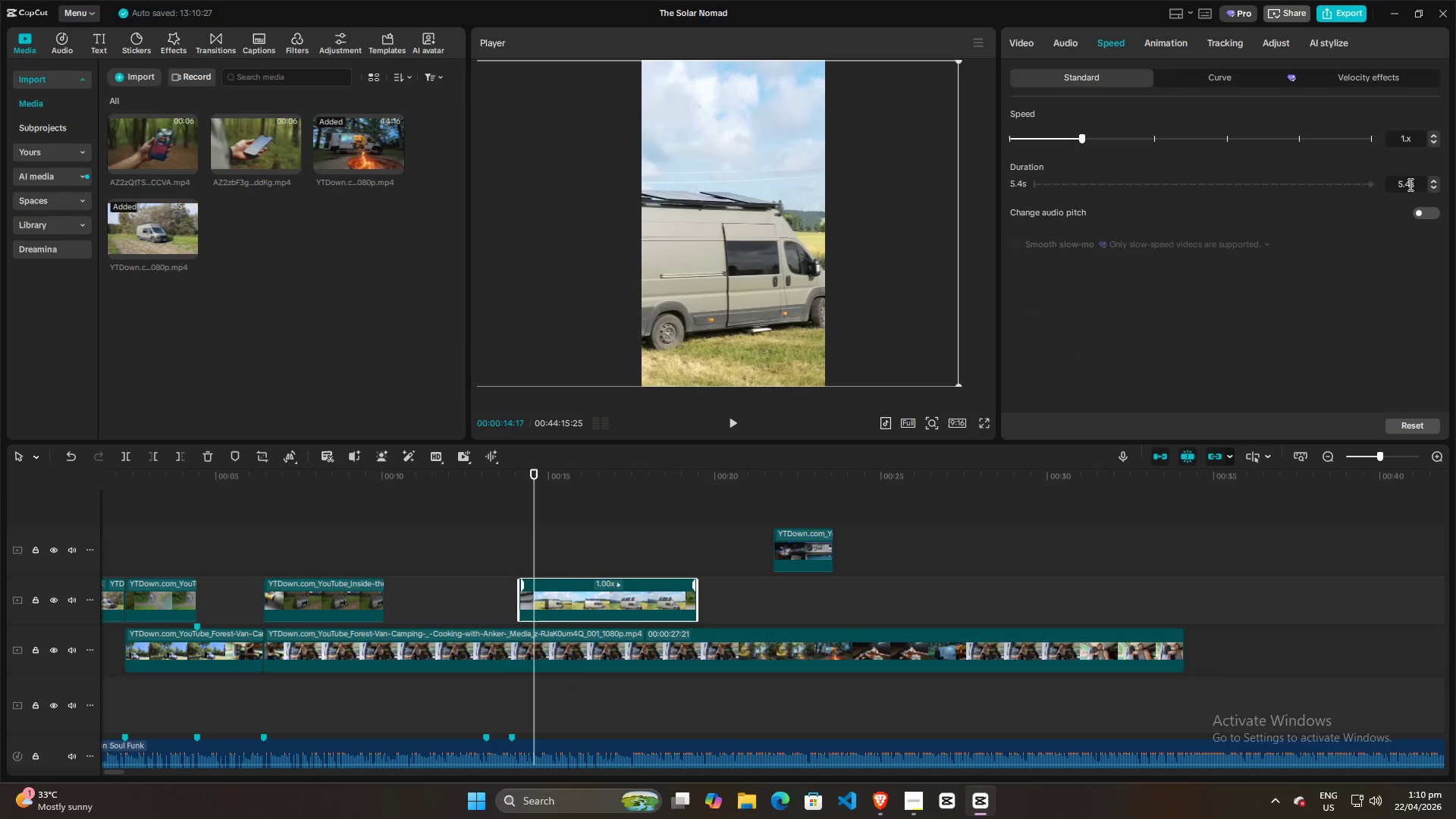 
key(Backspace)
 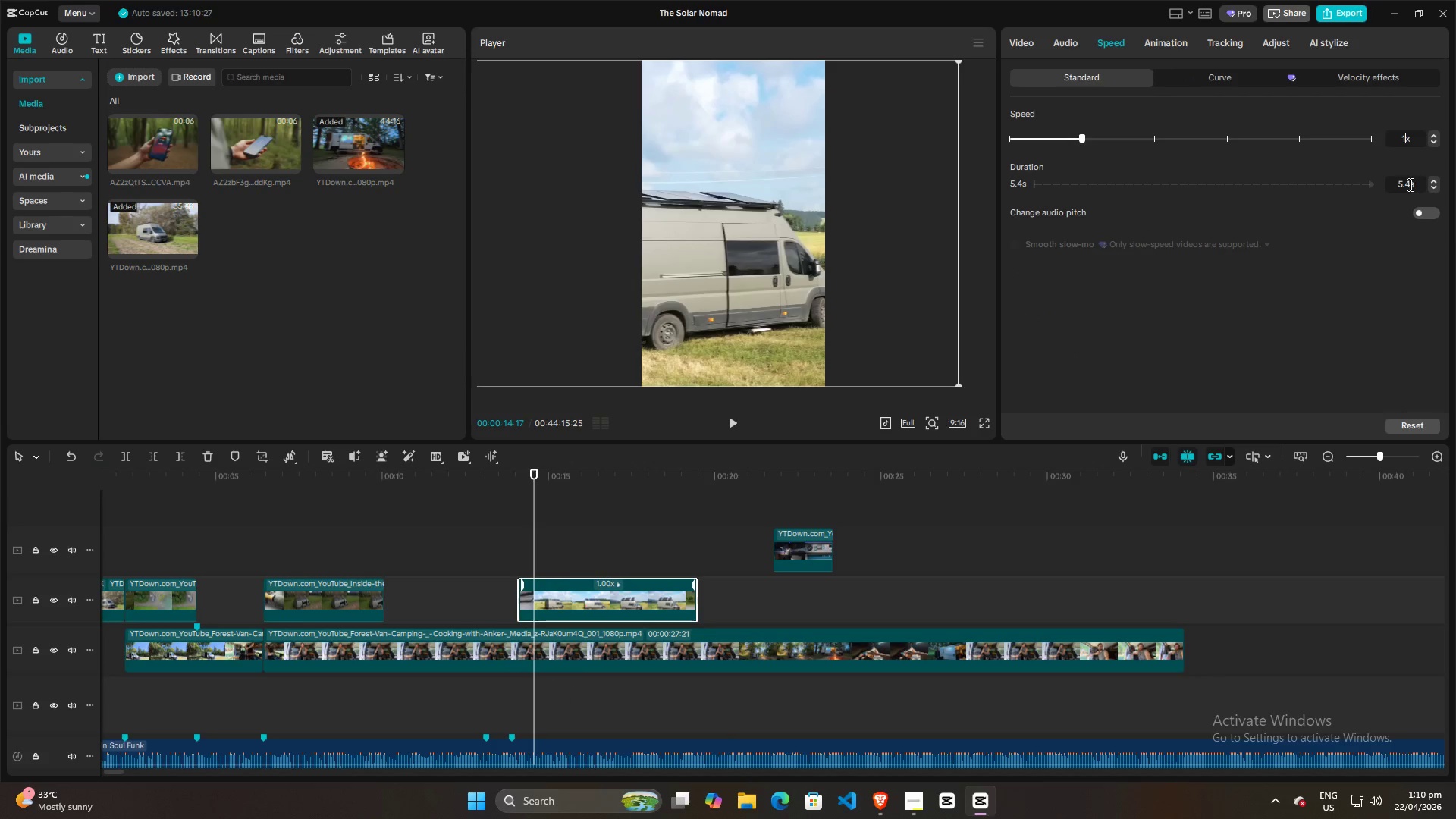 
key(2)
 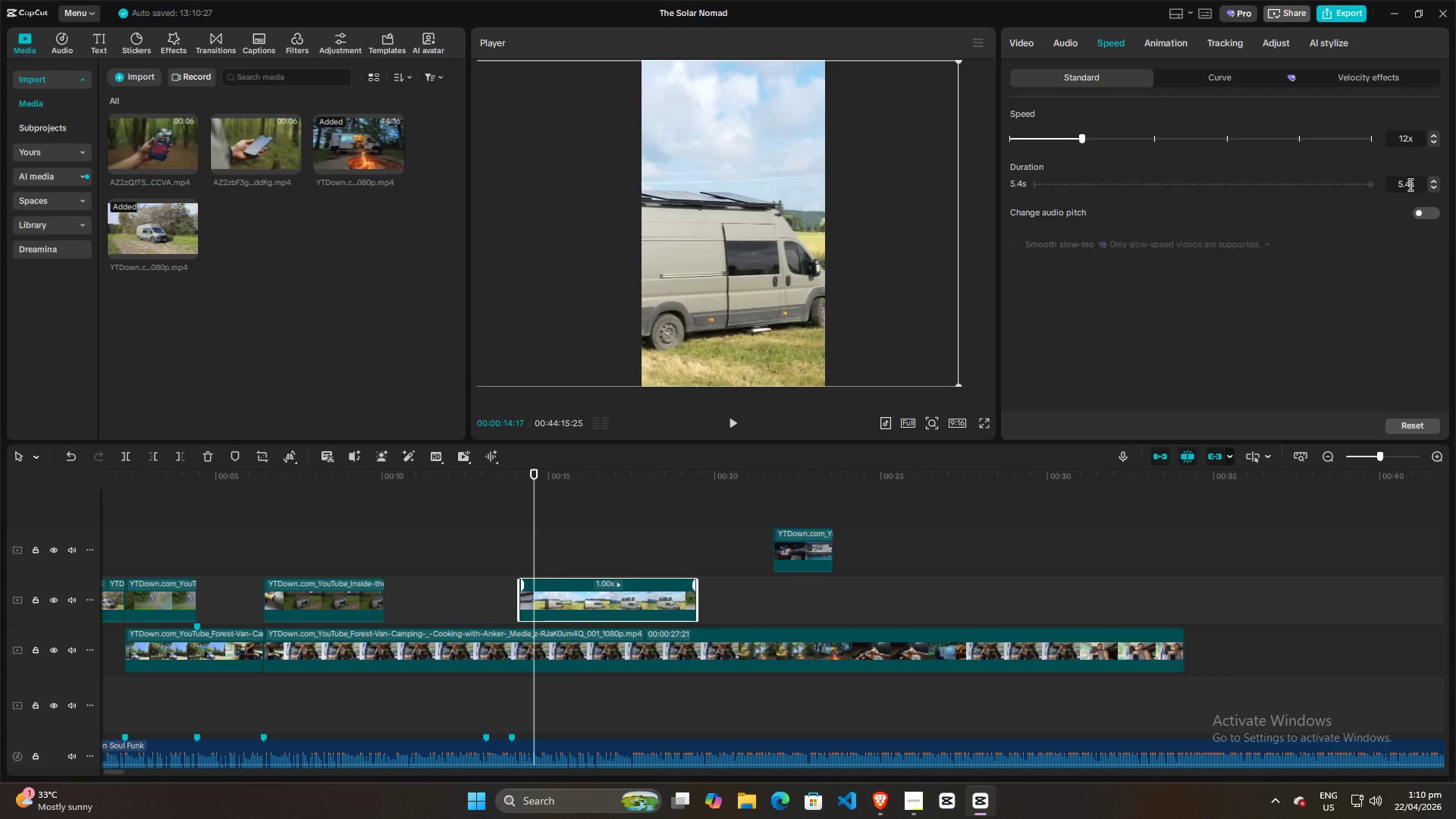 
key(Backspace)
 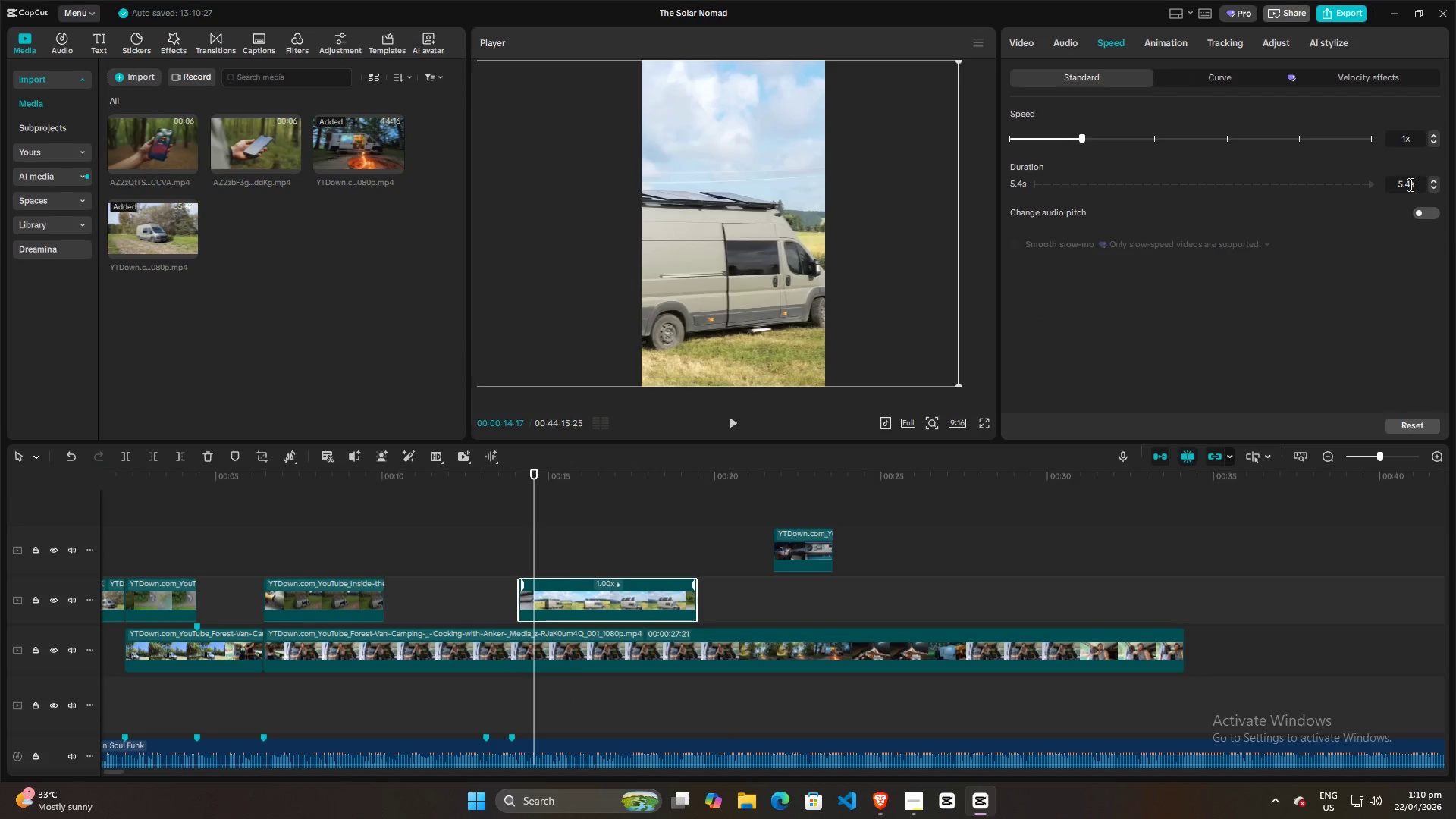 
key(Backspace)
 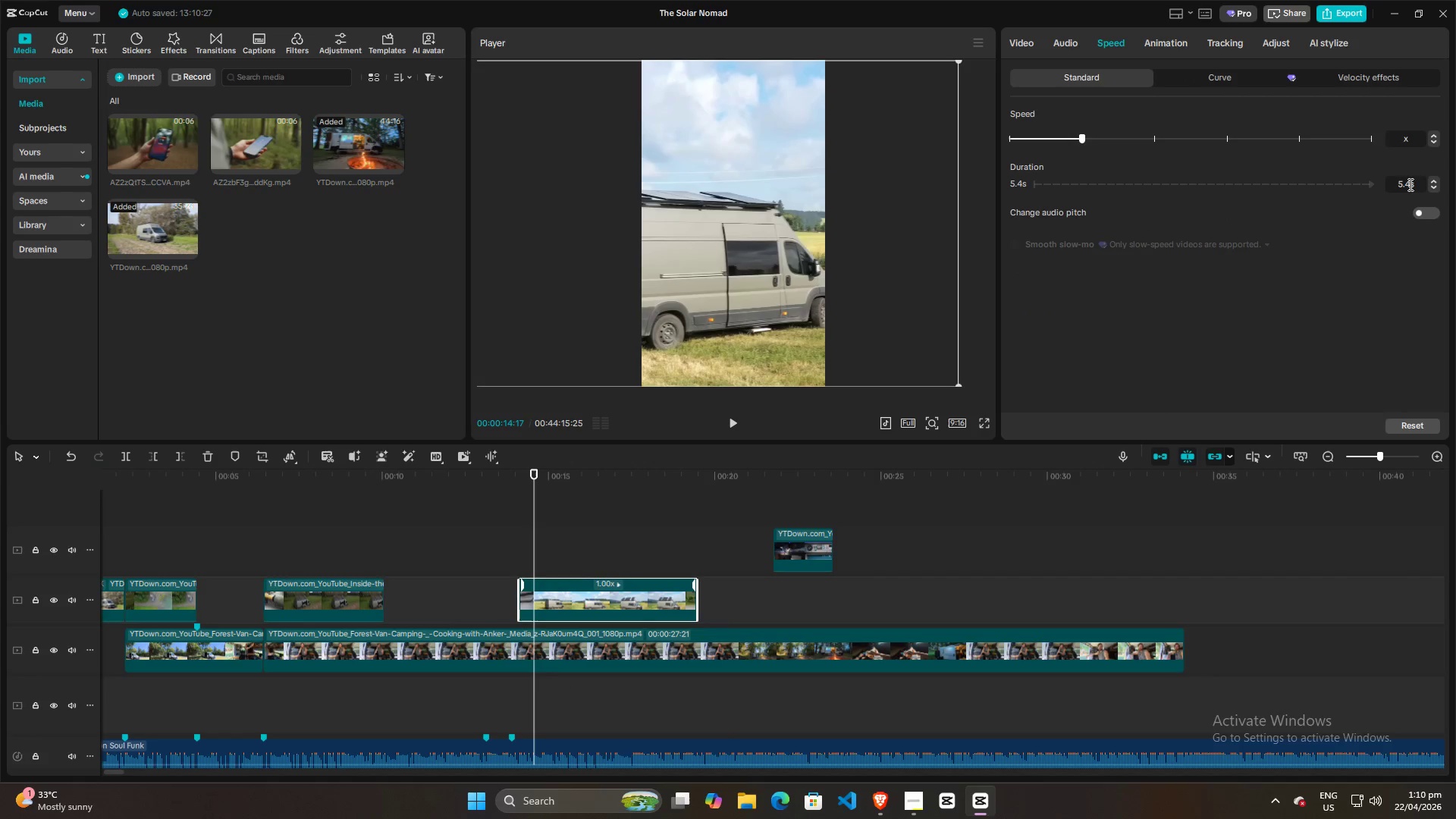 
key(2)
 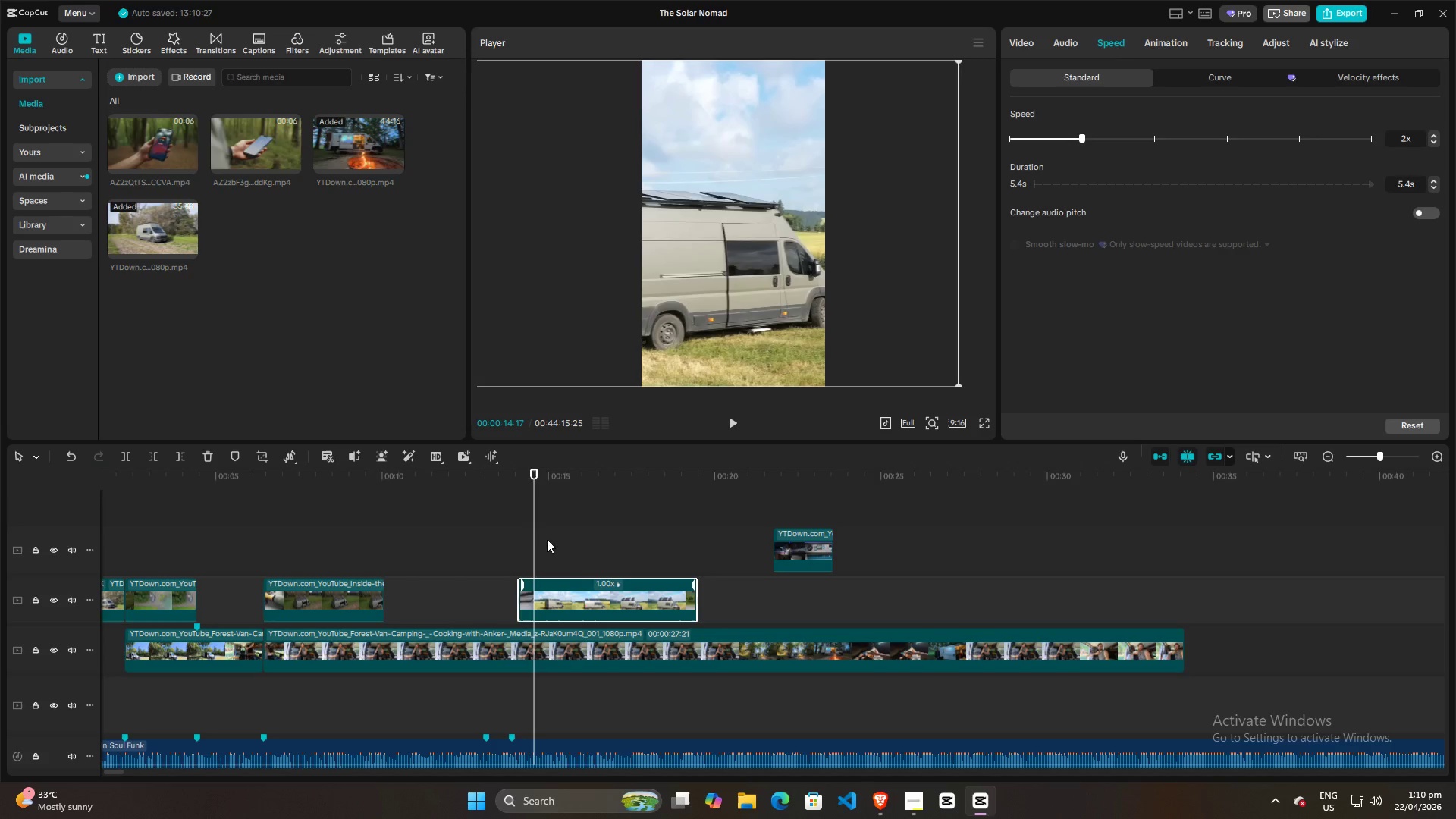 
left_click([522, 539])
 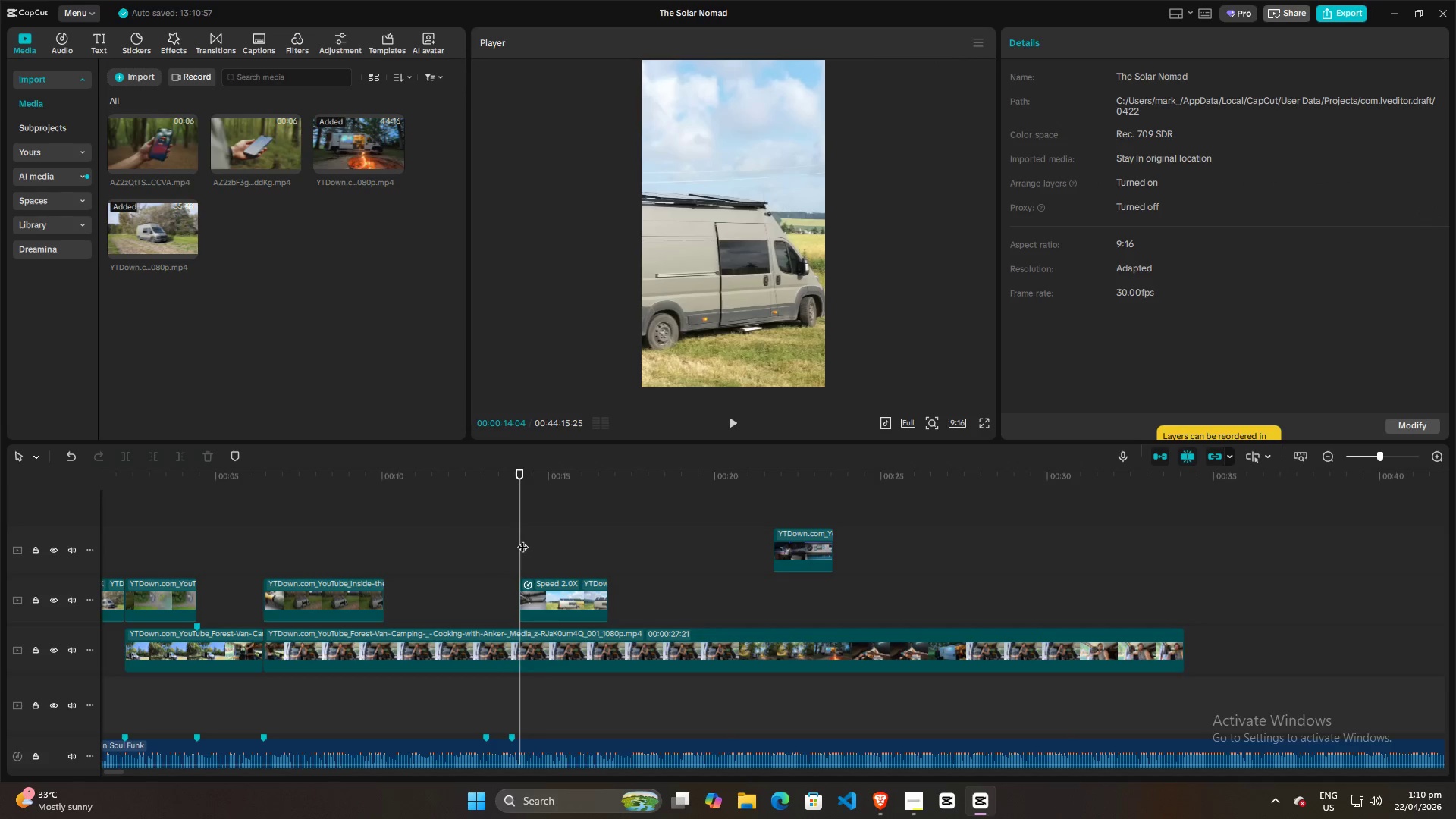 
key(Space)
 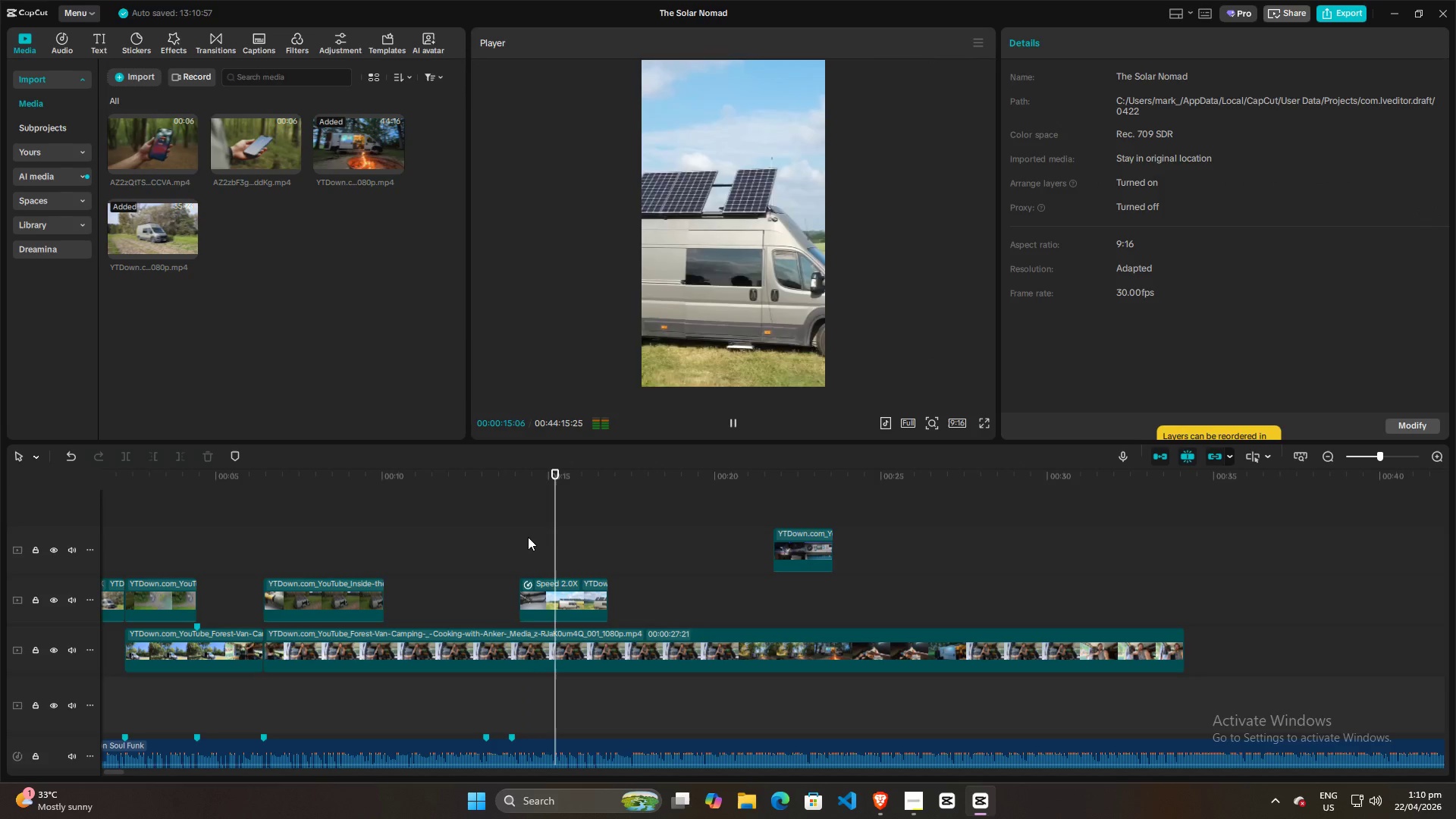 
key(Space)
 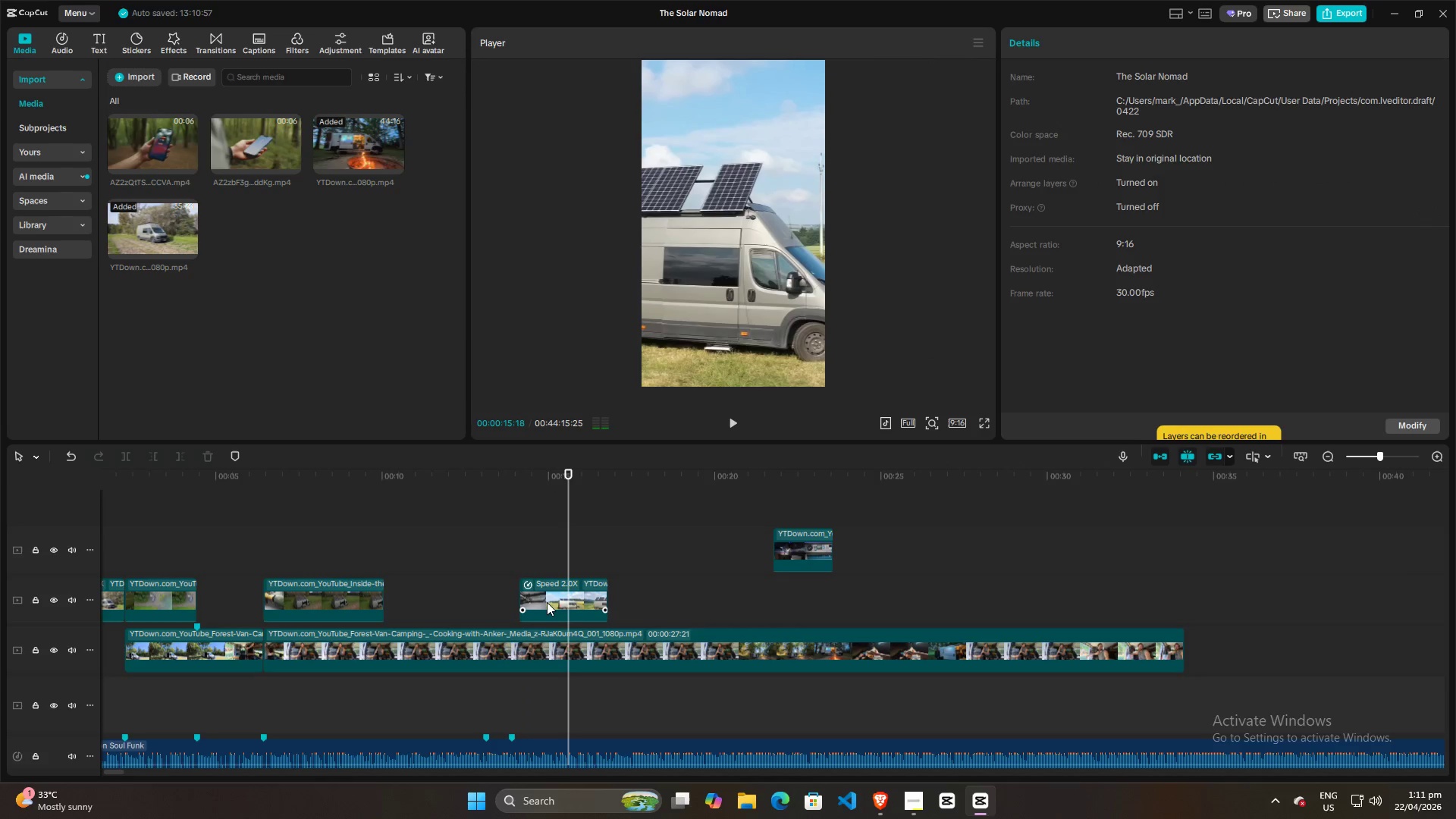 
left_click([547, 602])
 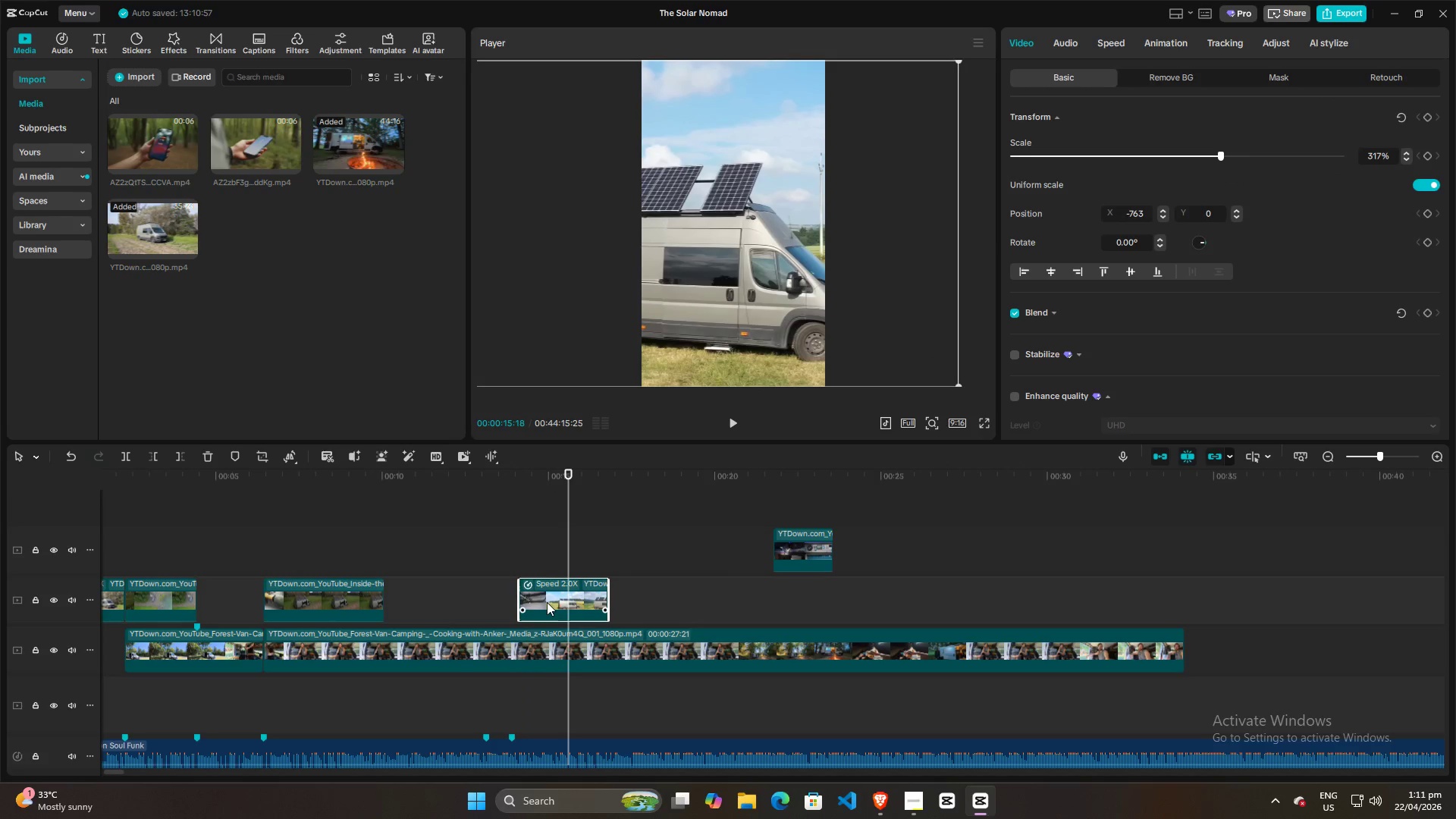 
key(Control+Z)
 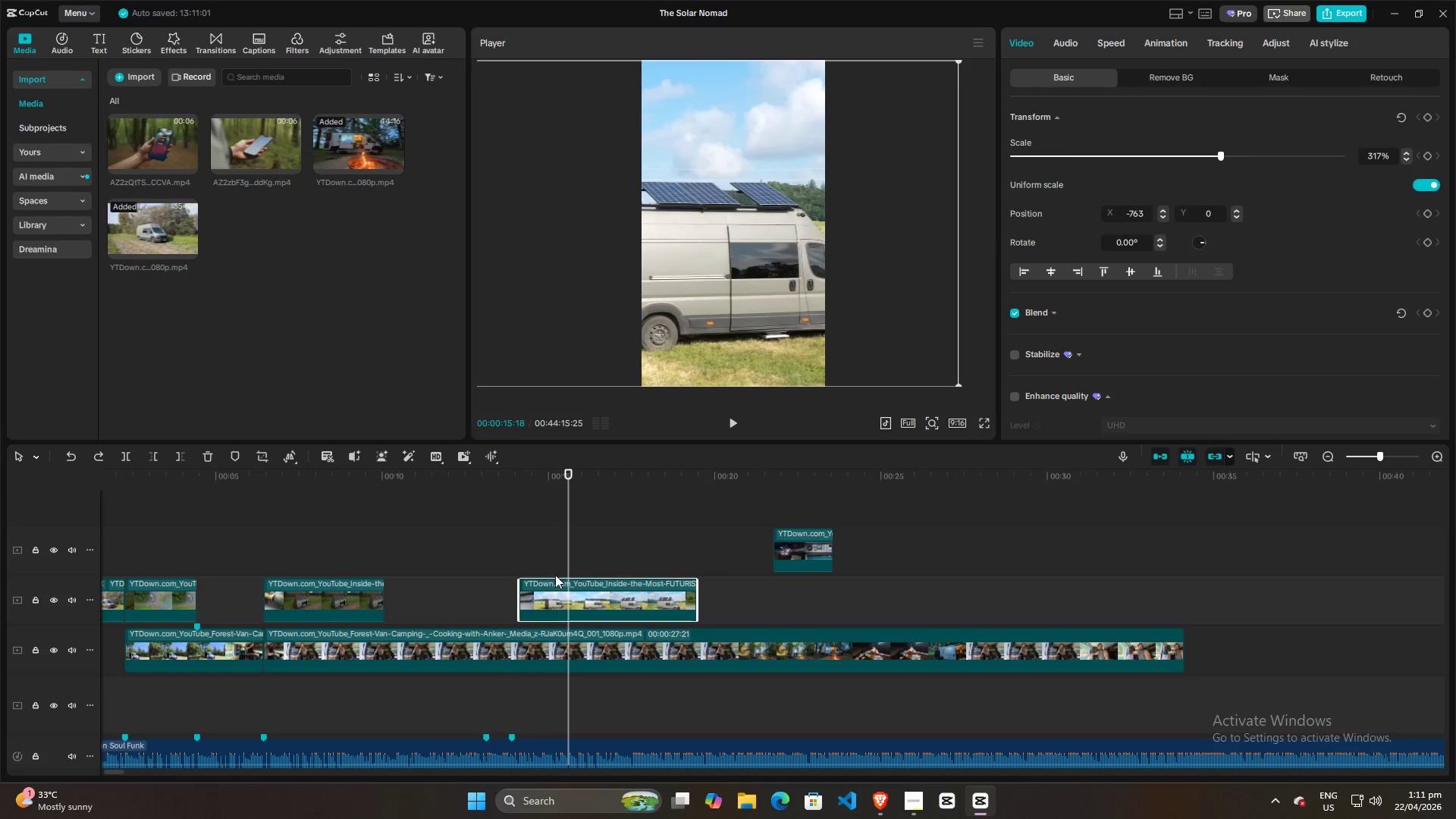 
left_click([554, 603])
 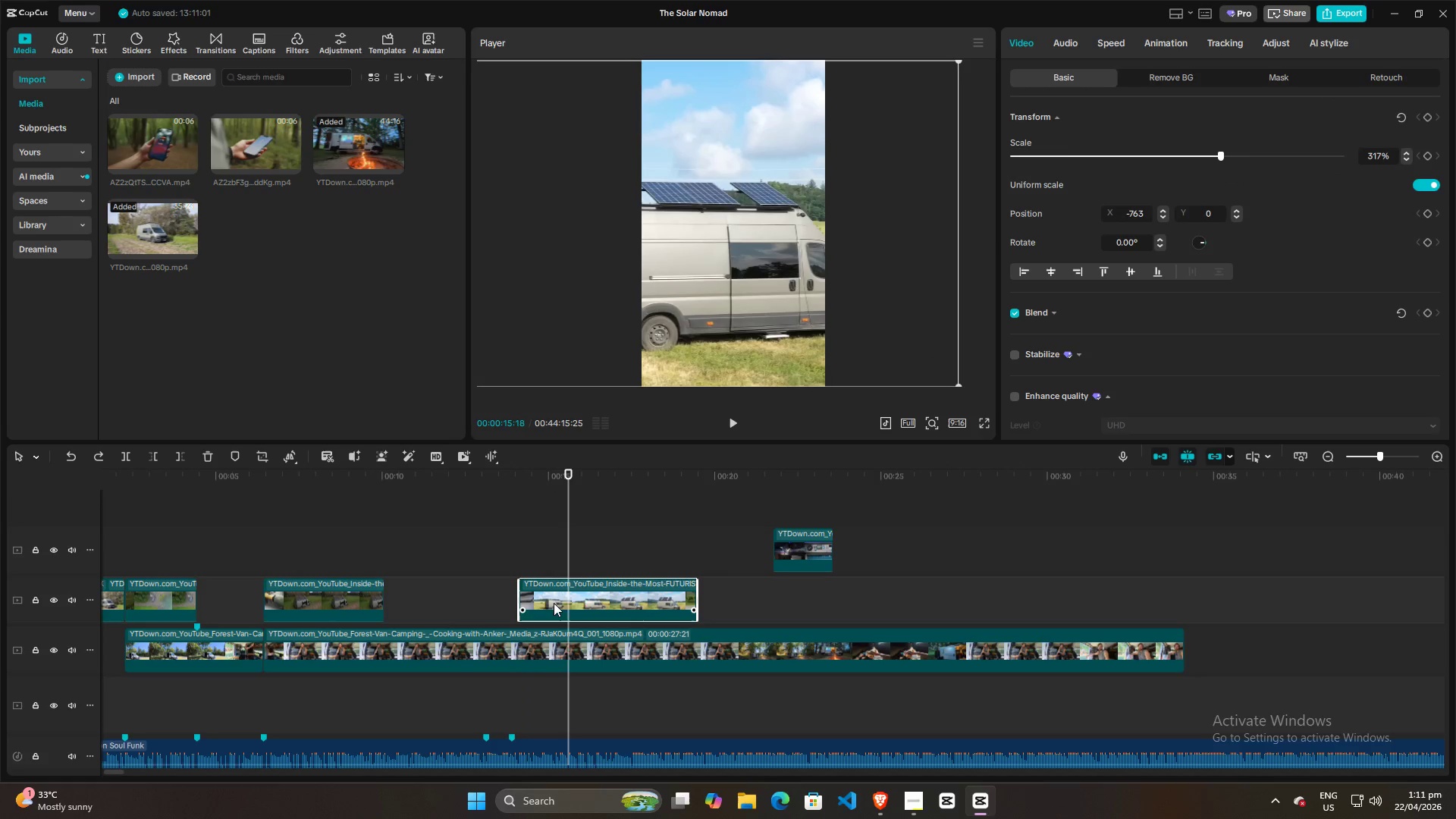 
hold_key(key=ControlLeft, duration=0.41)
 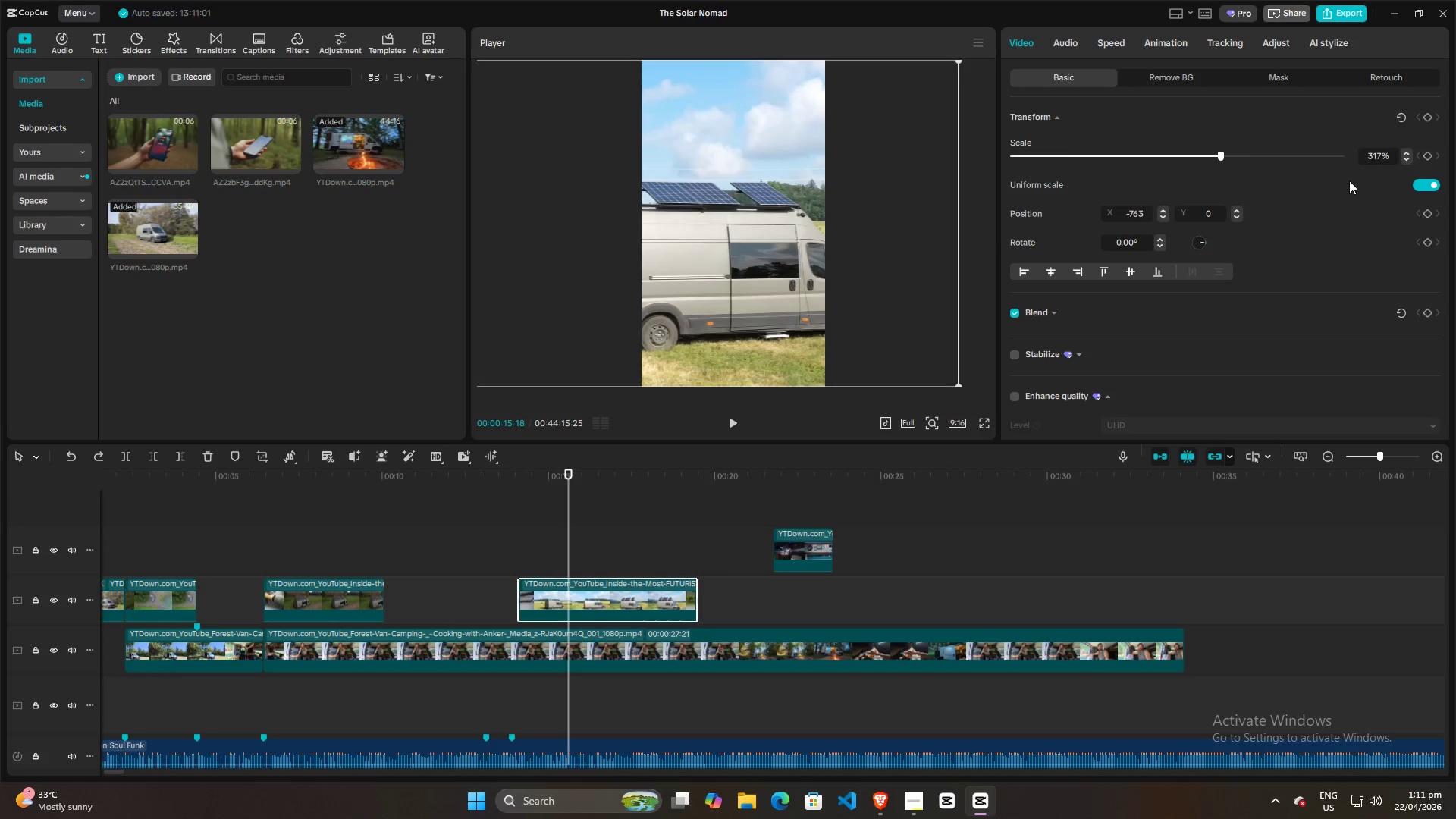 
key(Control+R)
 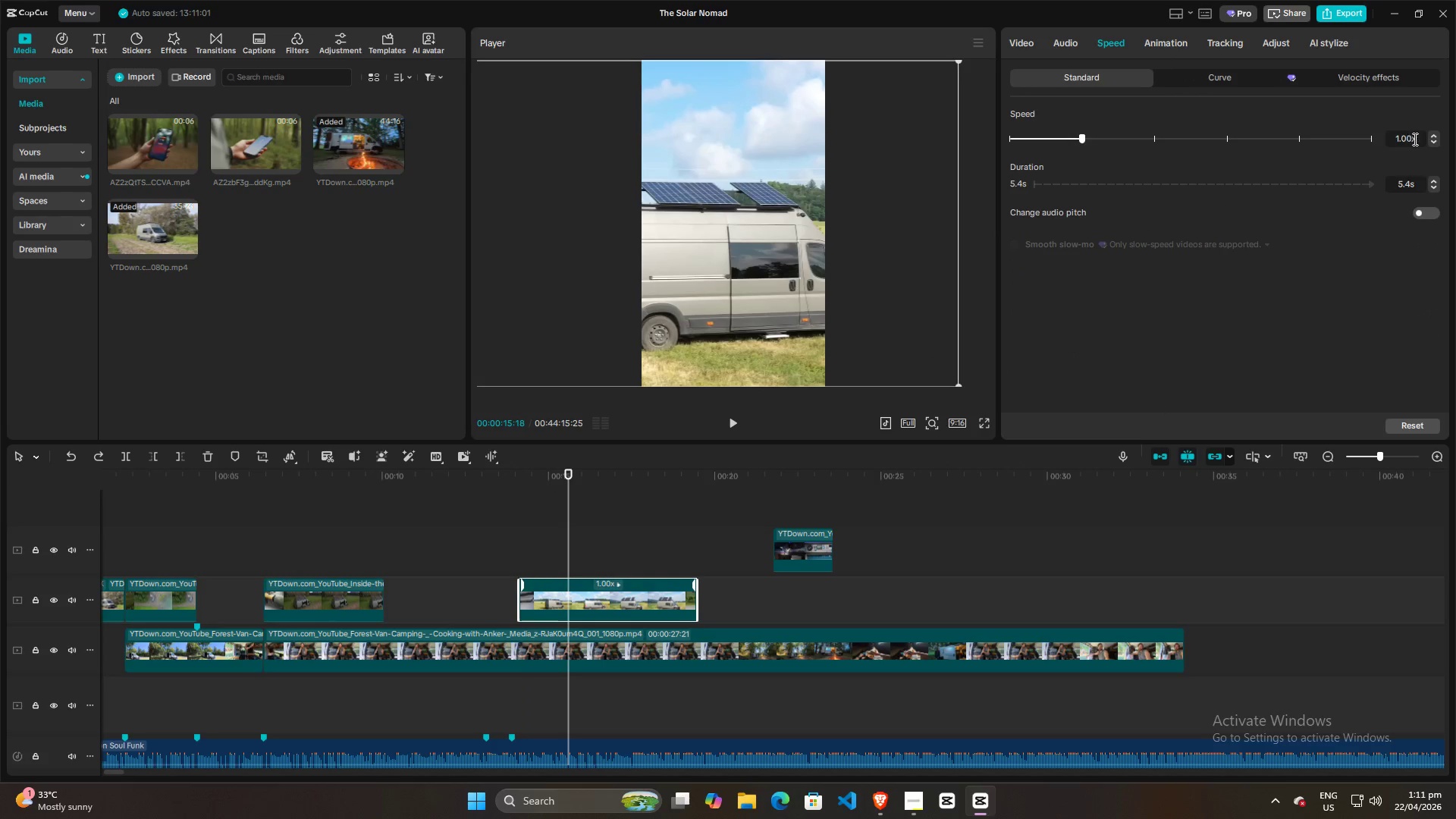 
left_click([1436, 143])
 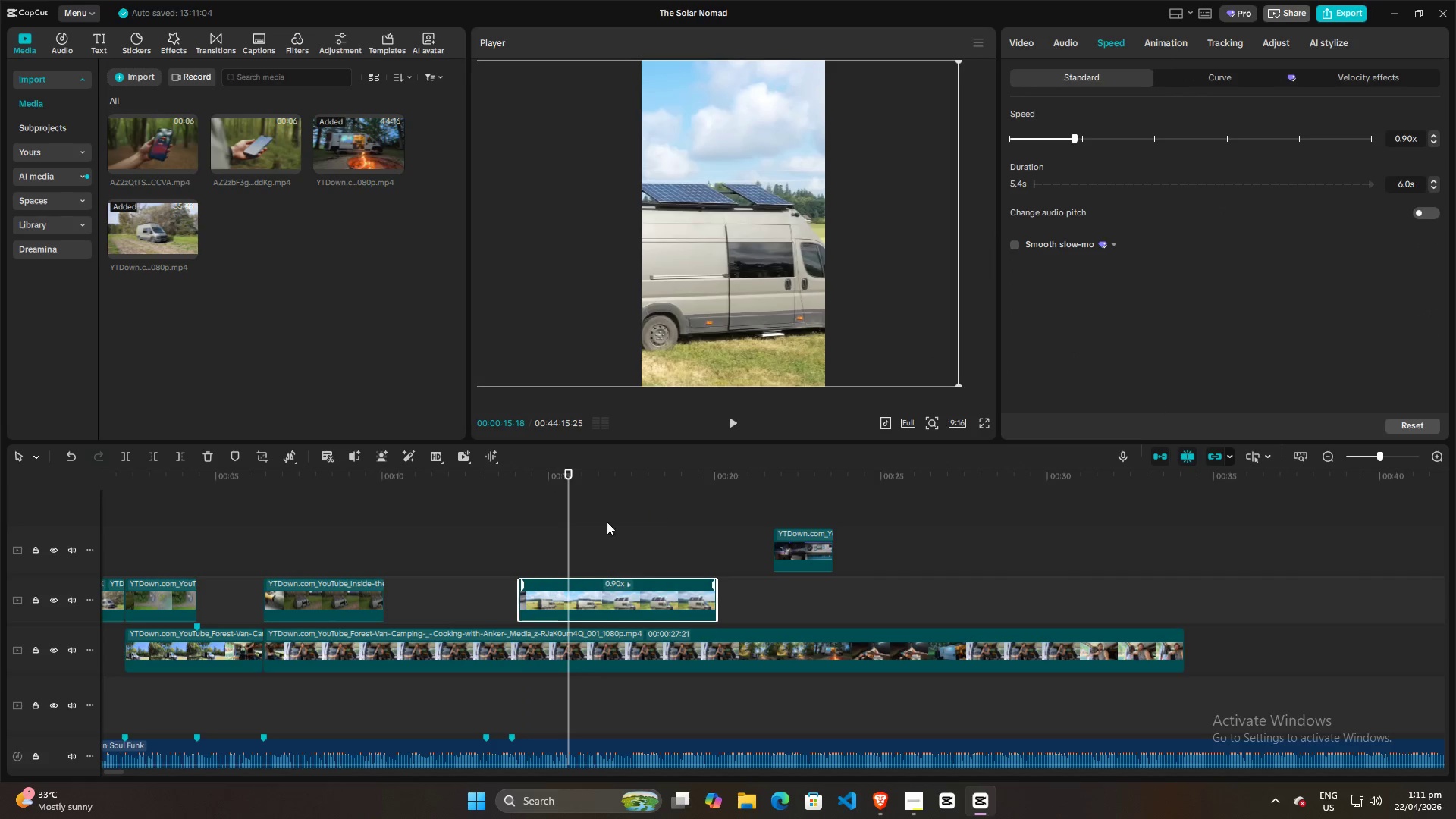 
left_click([532, 550])
 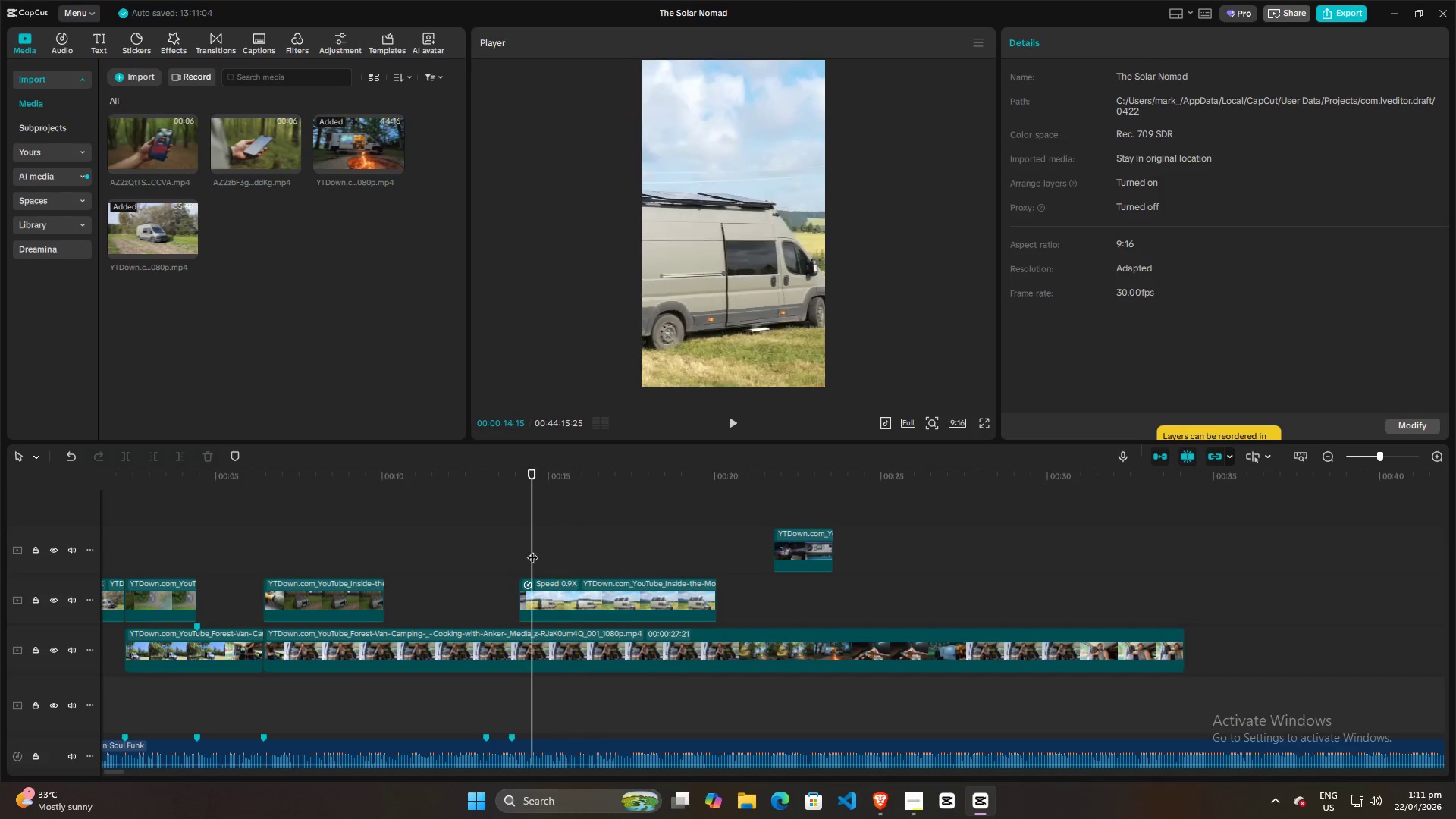 
key(Space)
 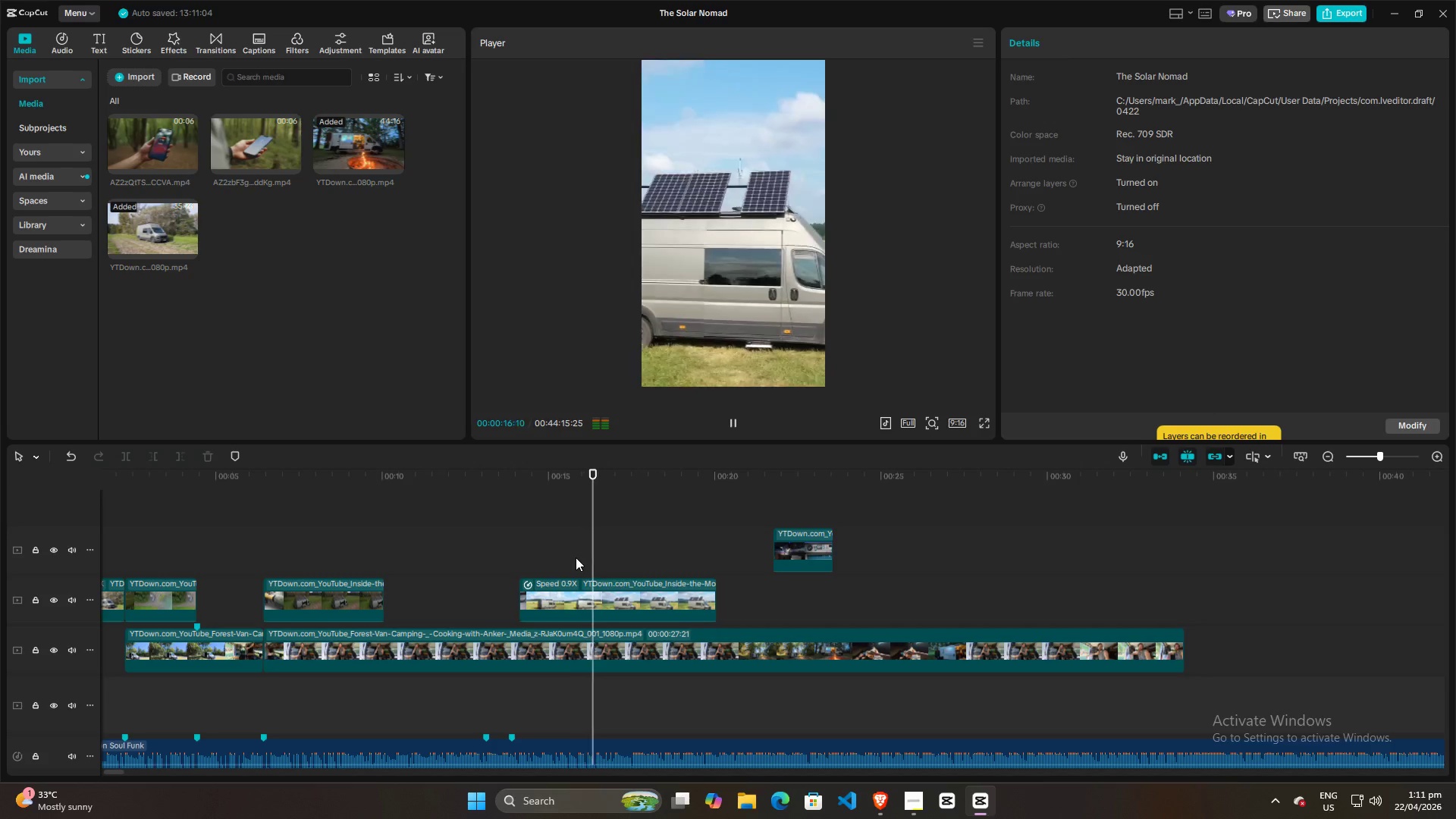 
key(Space)
 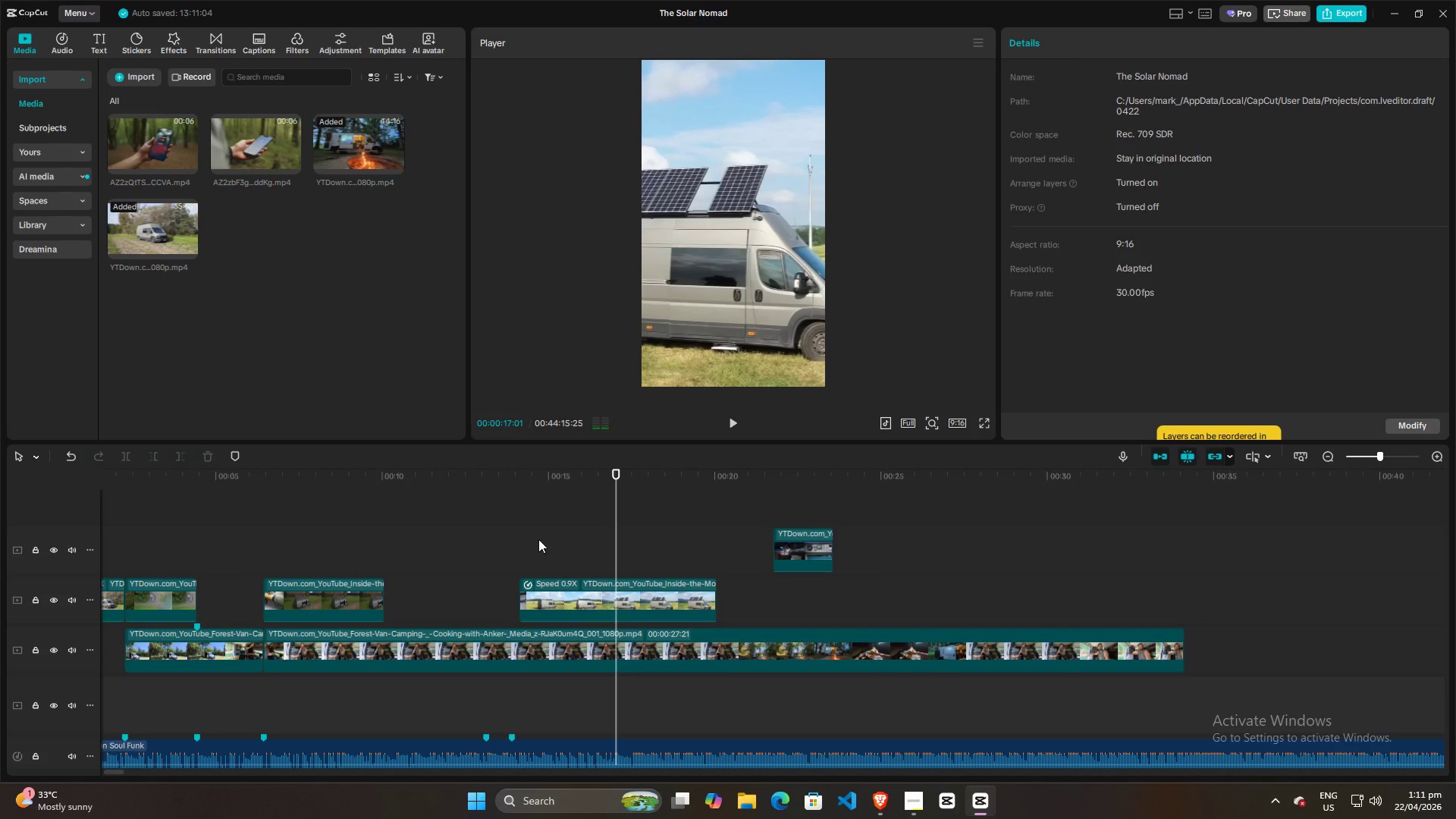 
left_click([537, 539])
 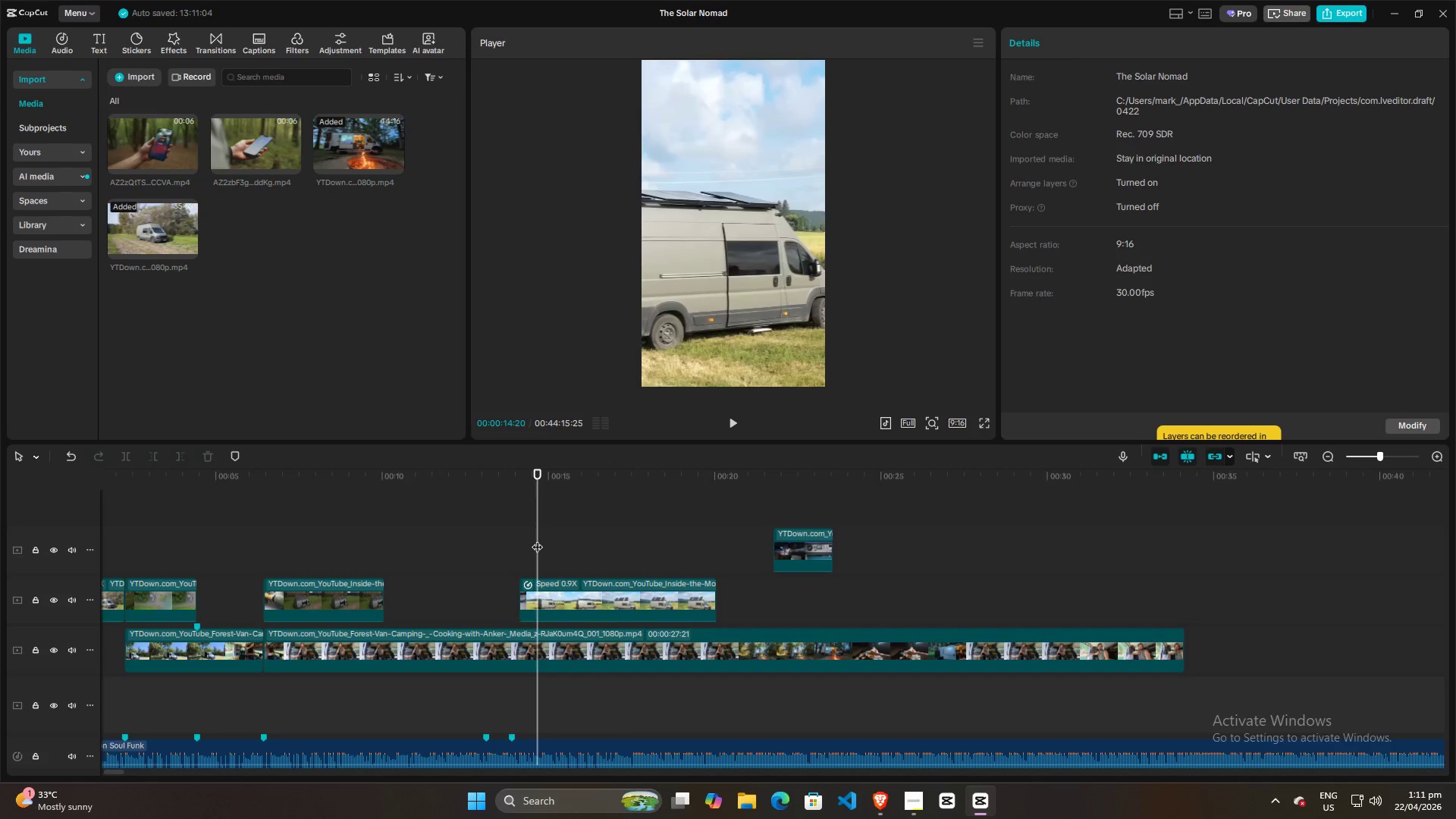 
key(Space)
 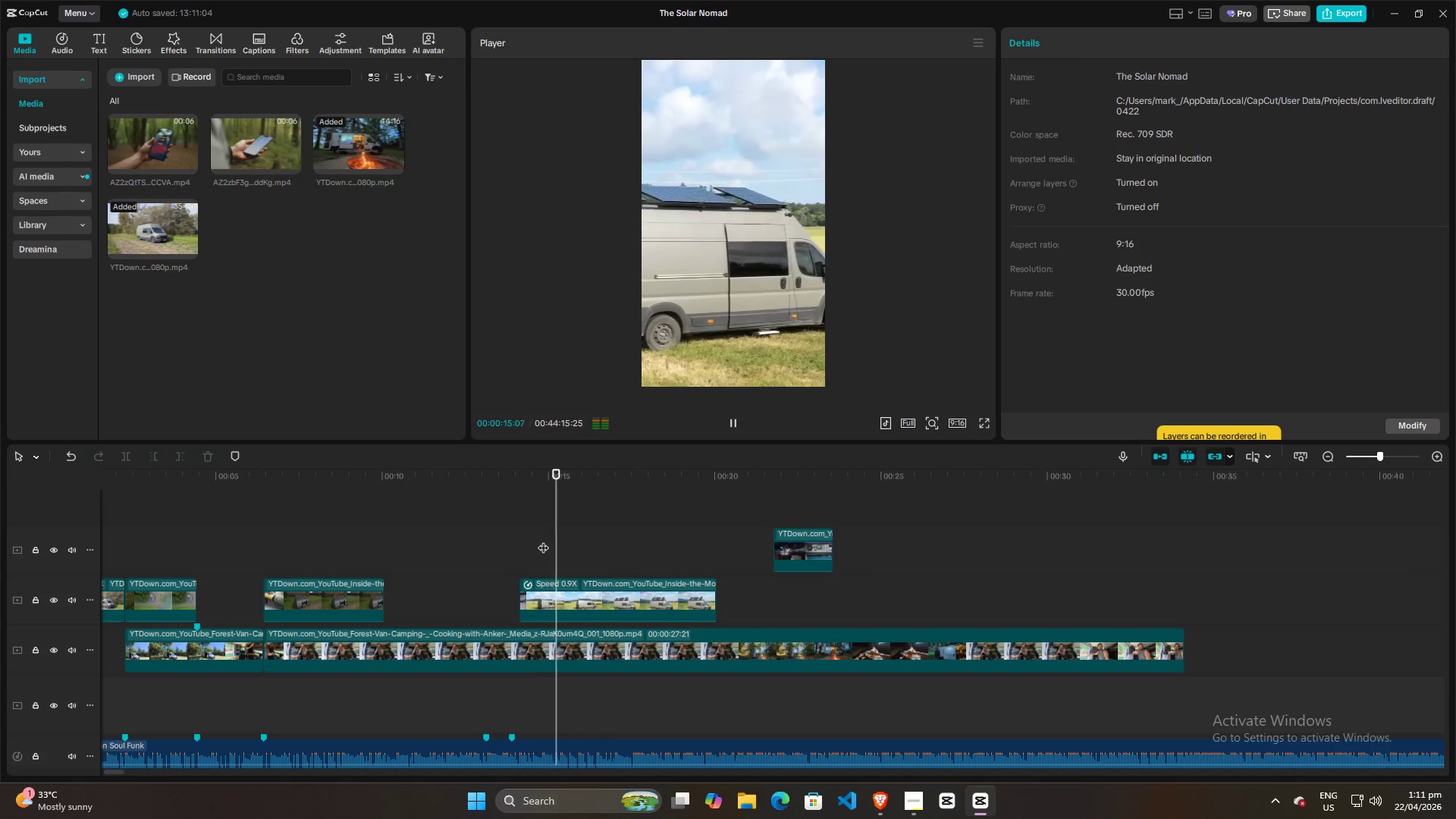 
key(Space)
 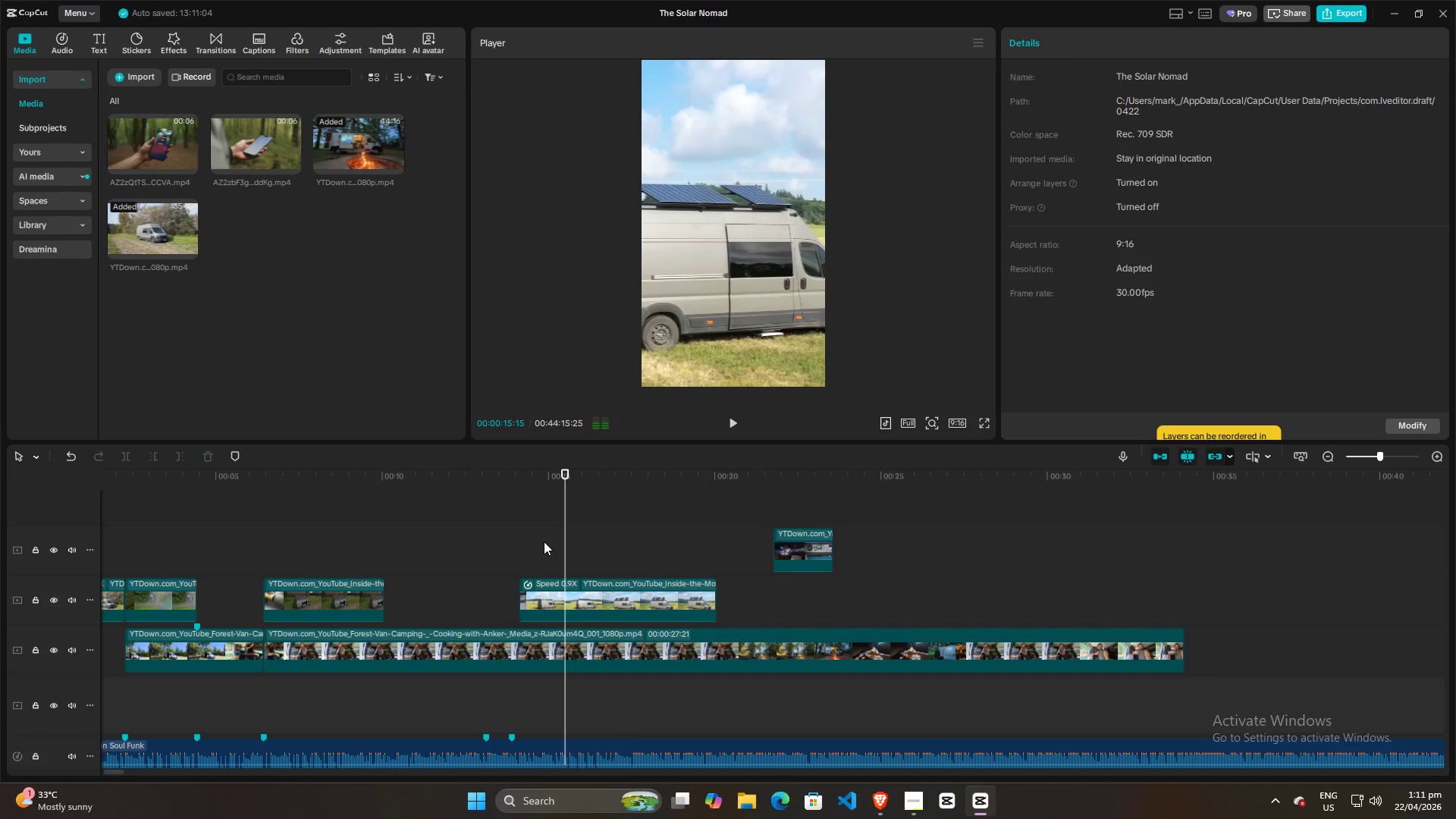 
key(Space)
 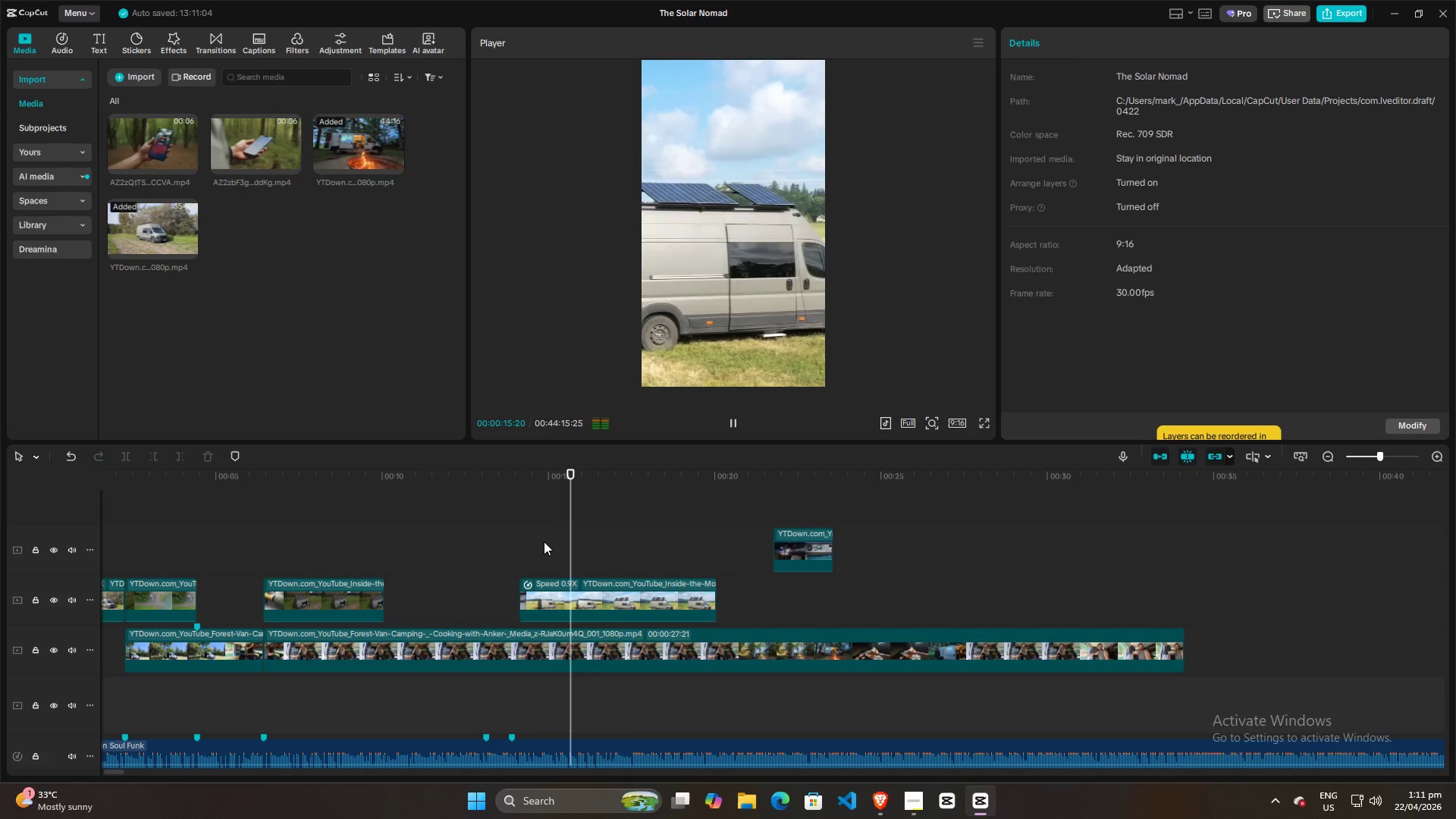 
key(Space)
 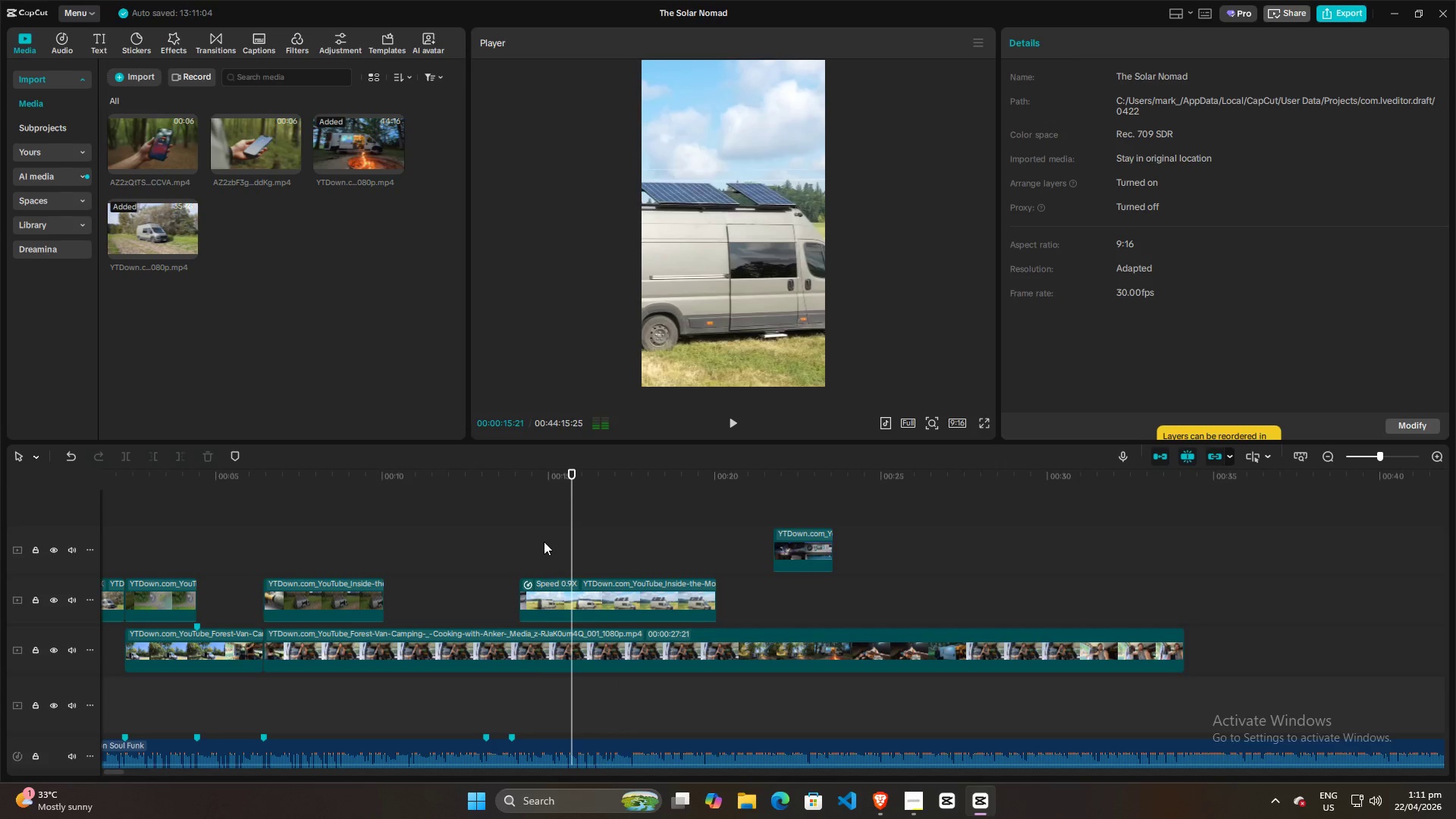 
key(Space)
 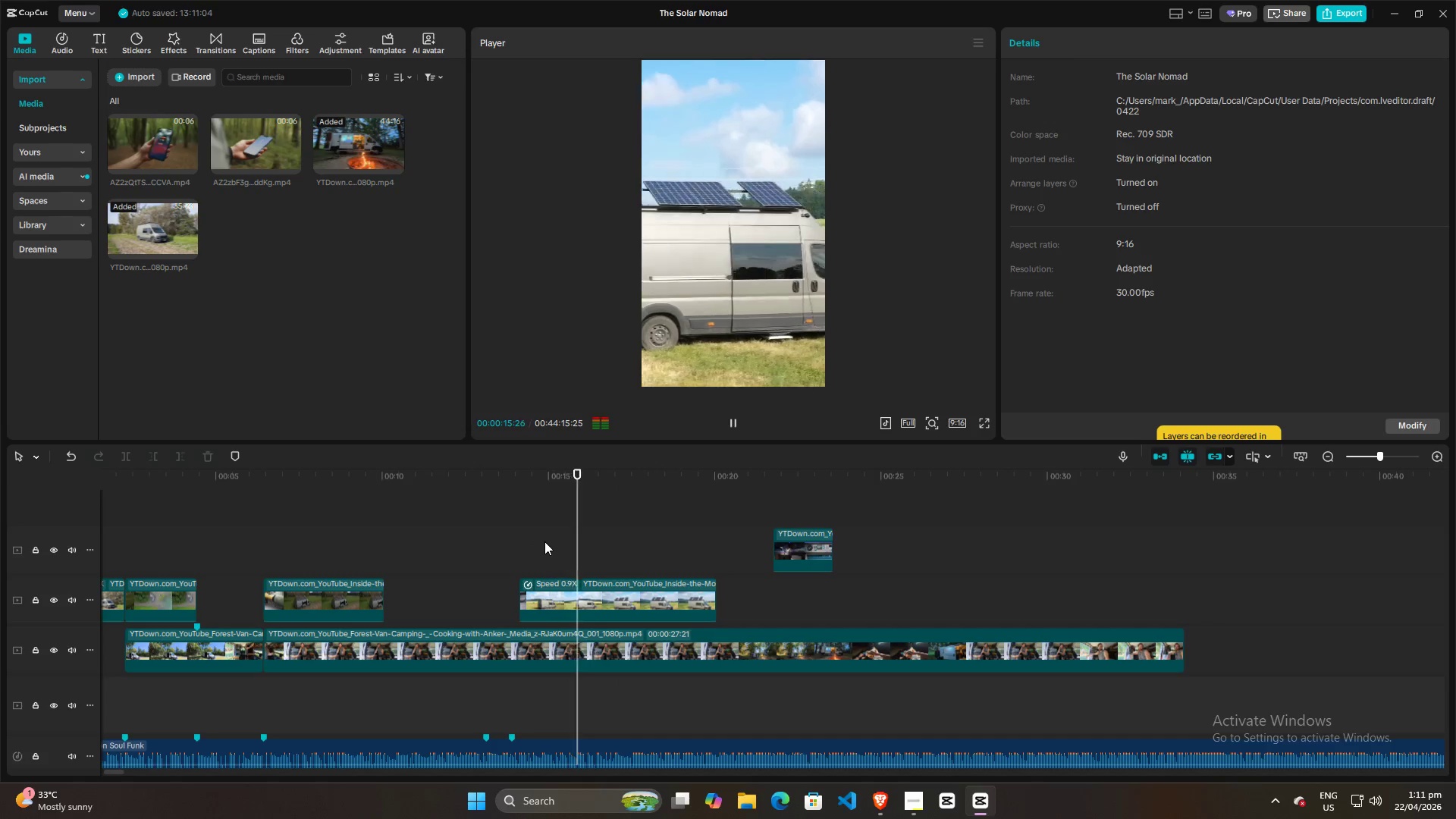 
key(Space)
 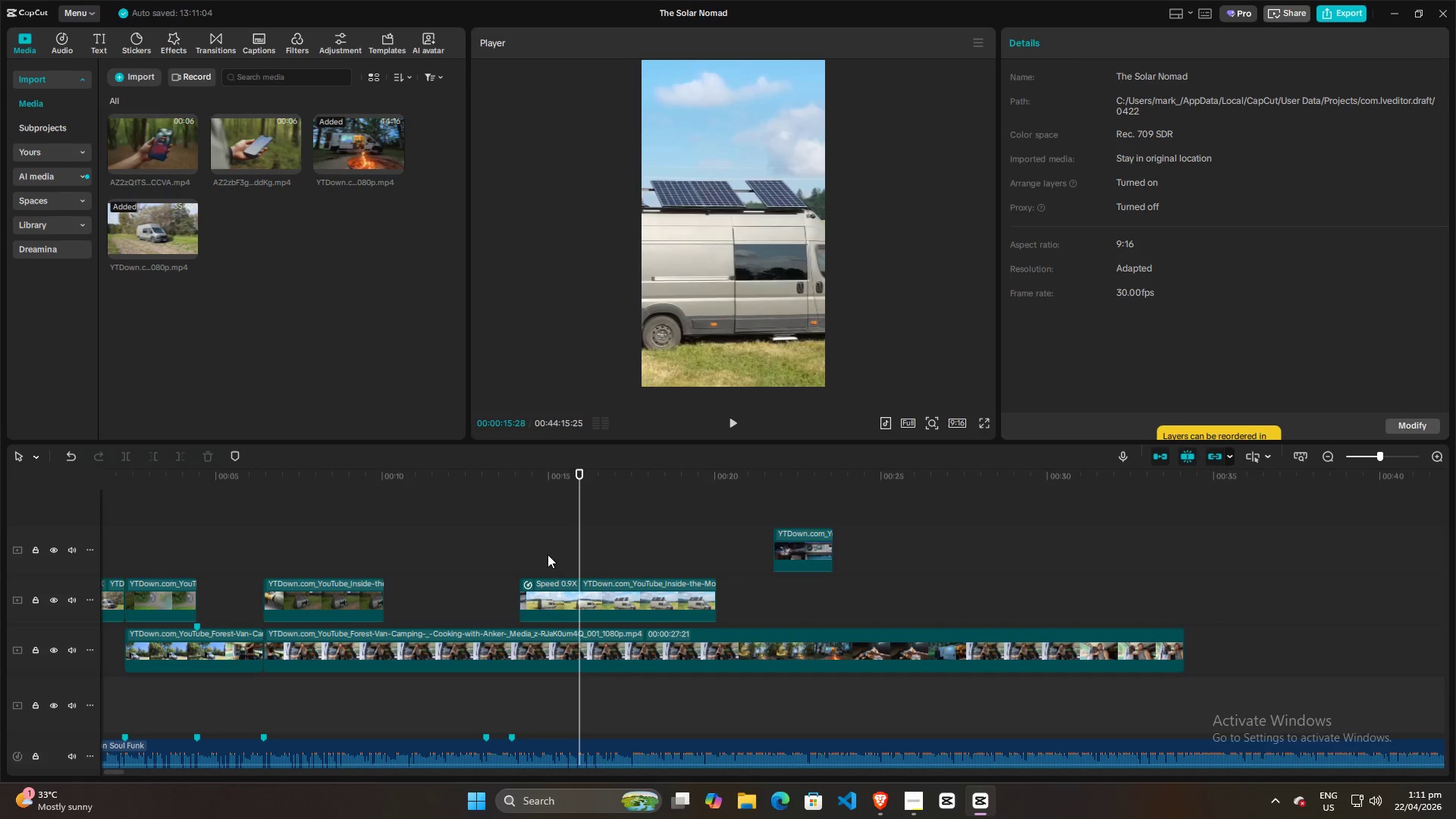 
left_click([548, 546])
 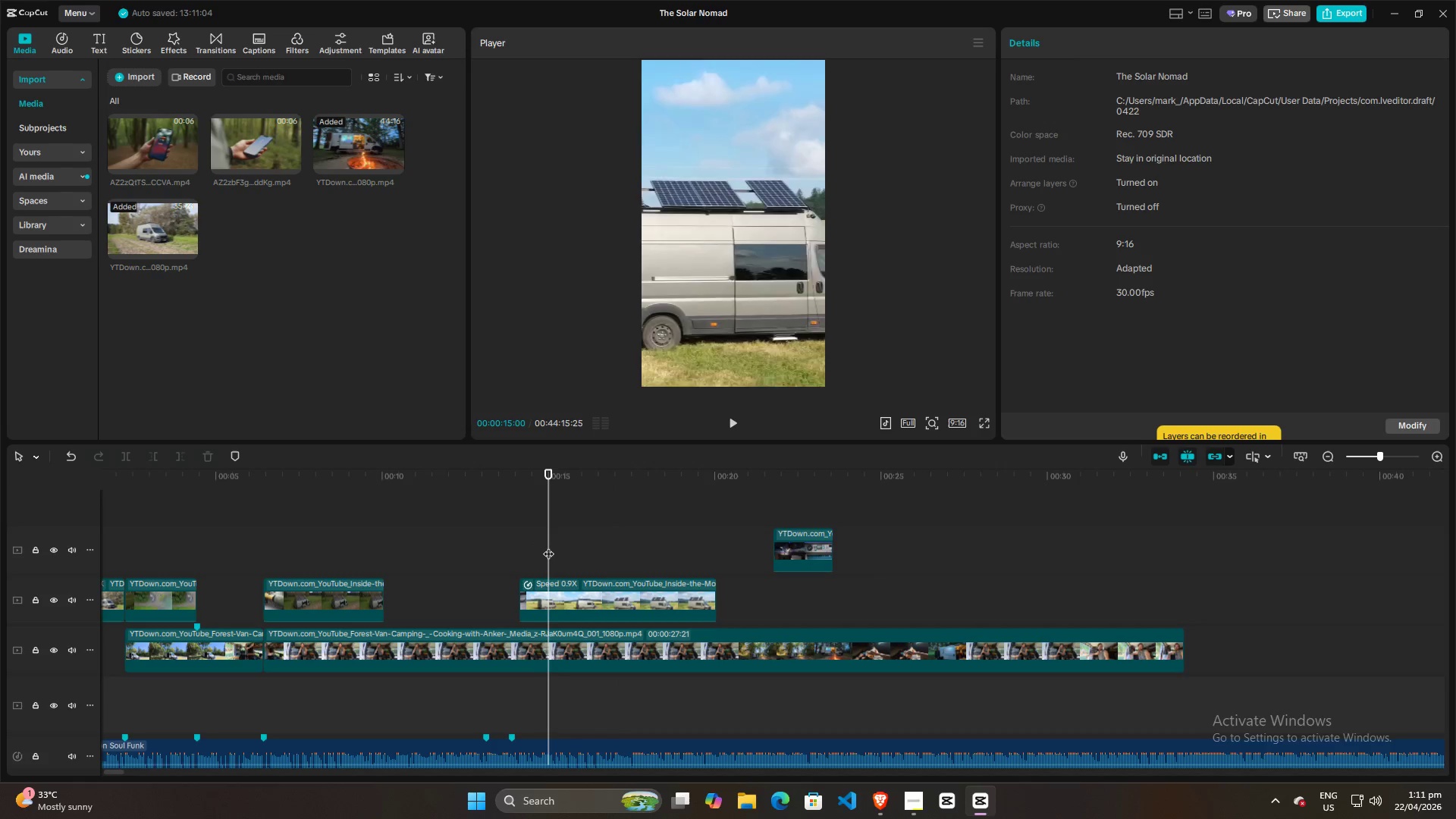 
key(Space)
 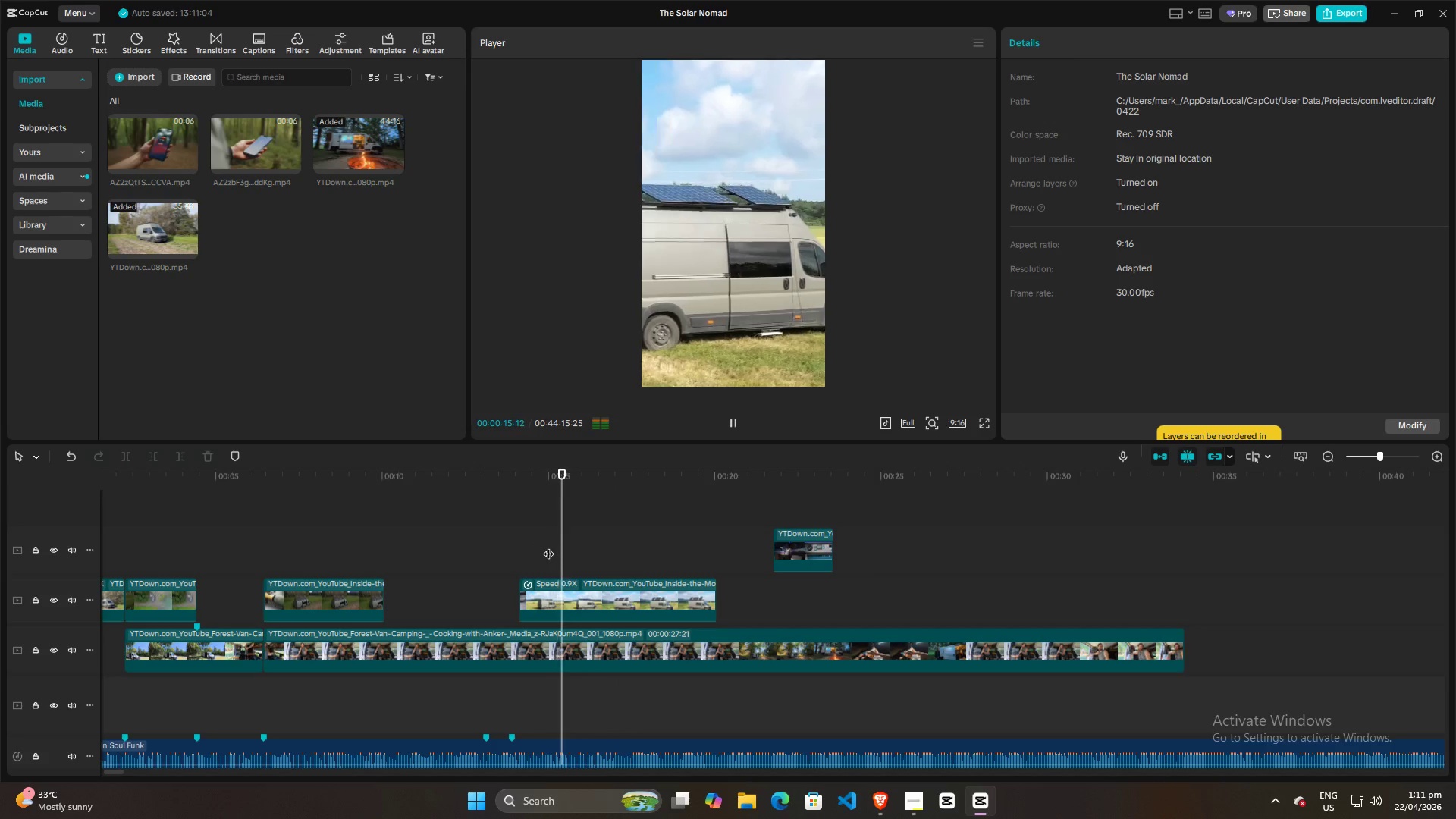 
key(Space)
 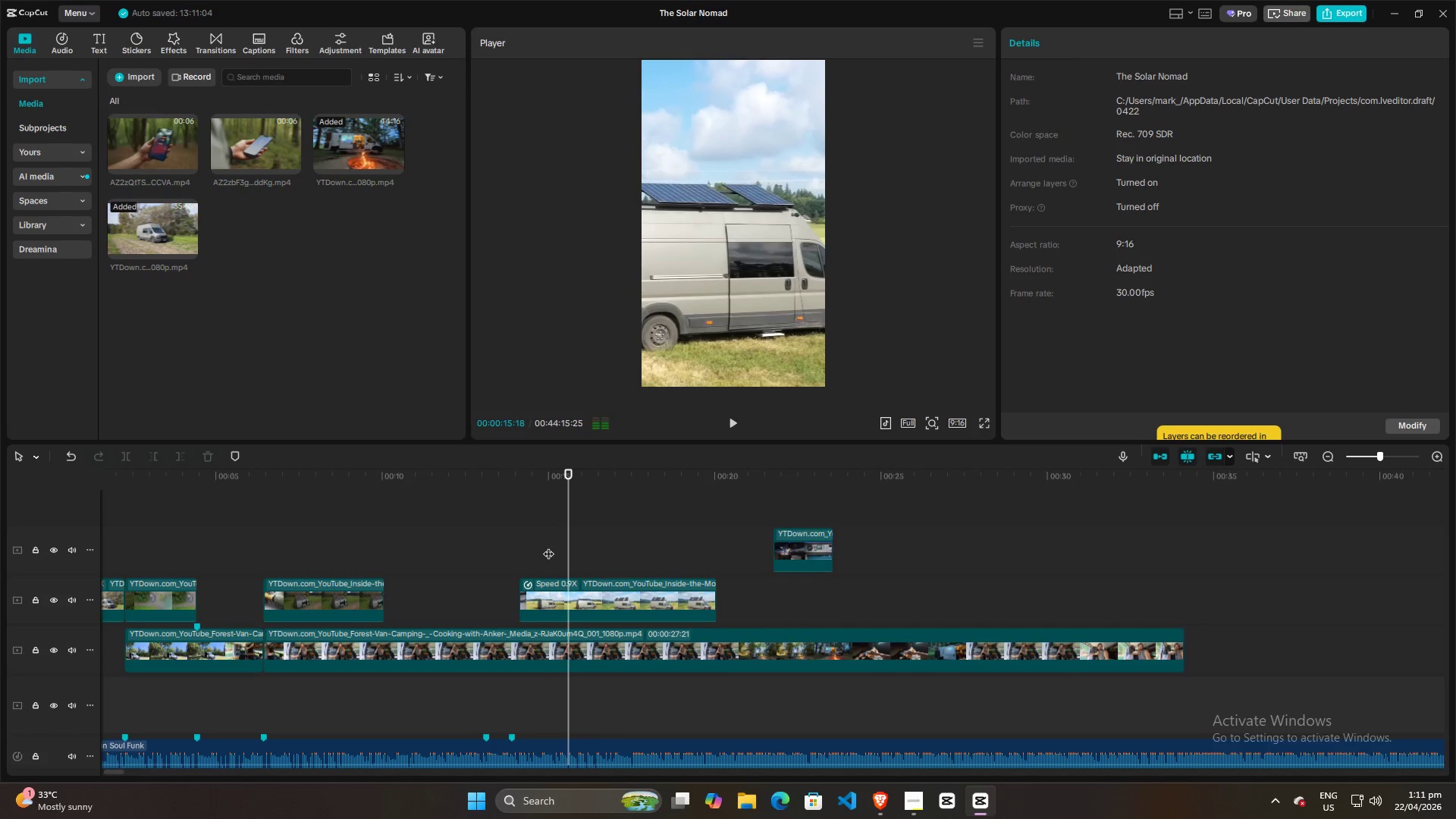 
left_click([548, 546])
 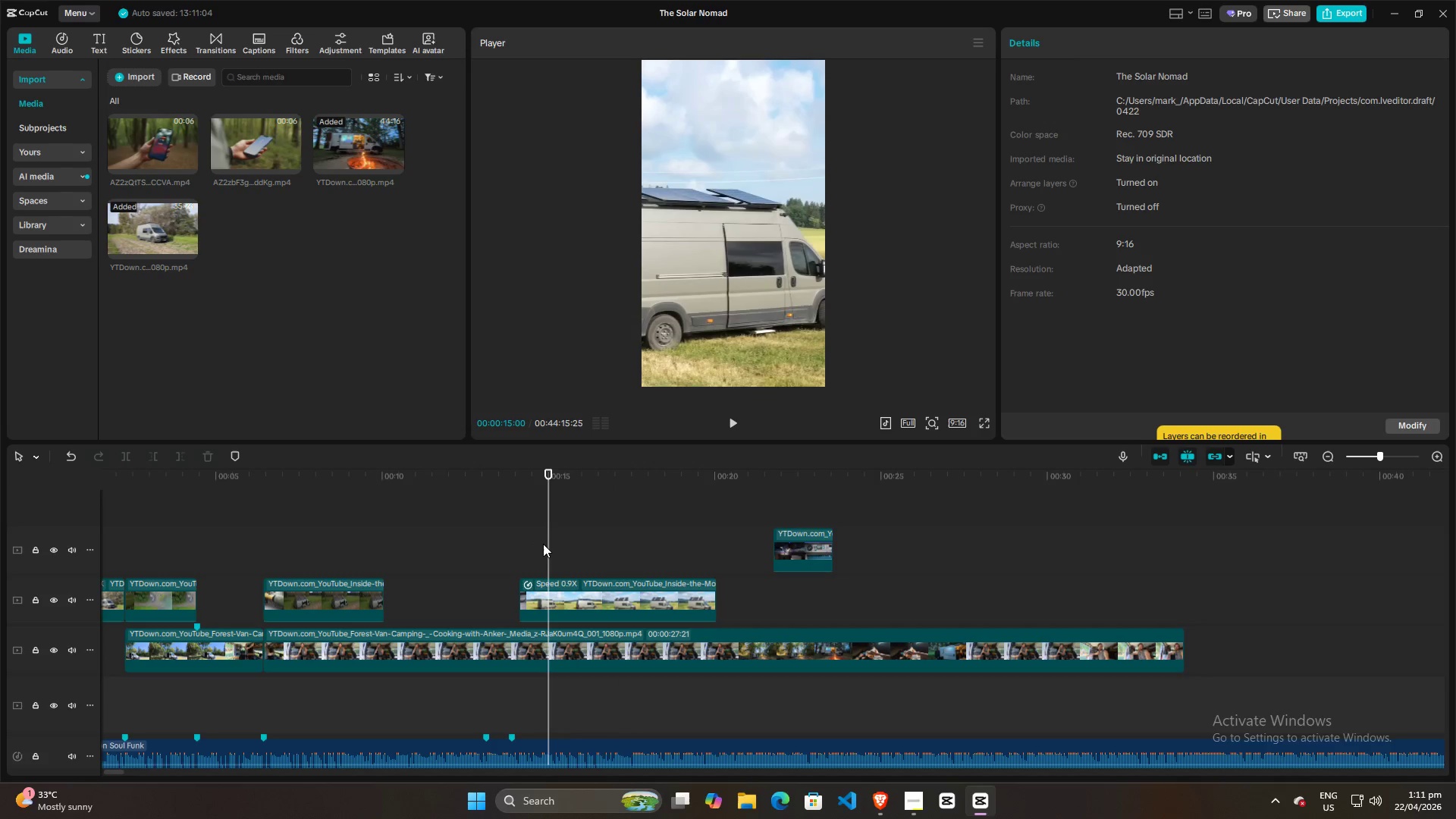 
left_click([542, 543])
 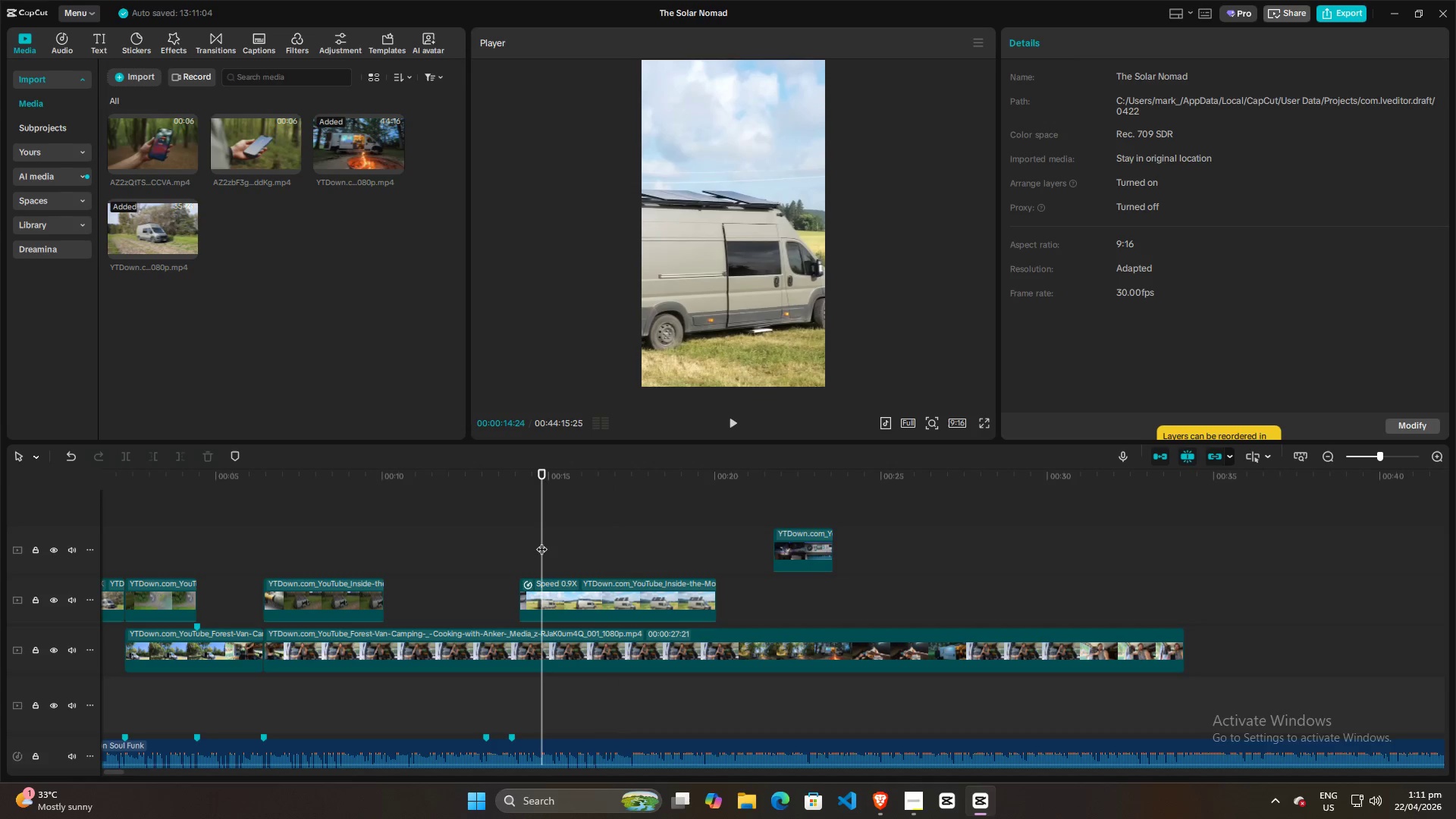 
key(Space)
 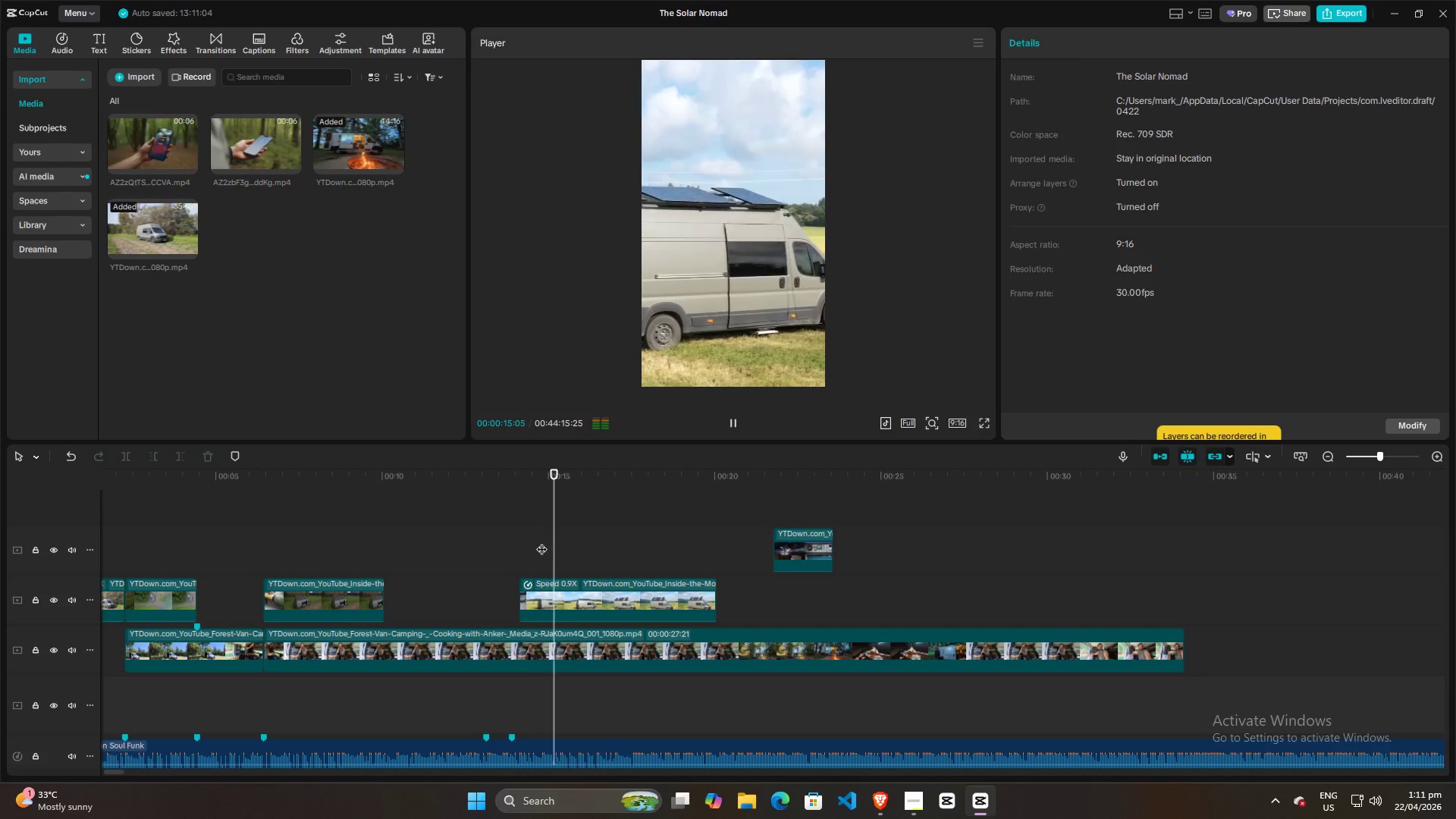 
key(Space)
 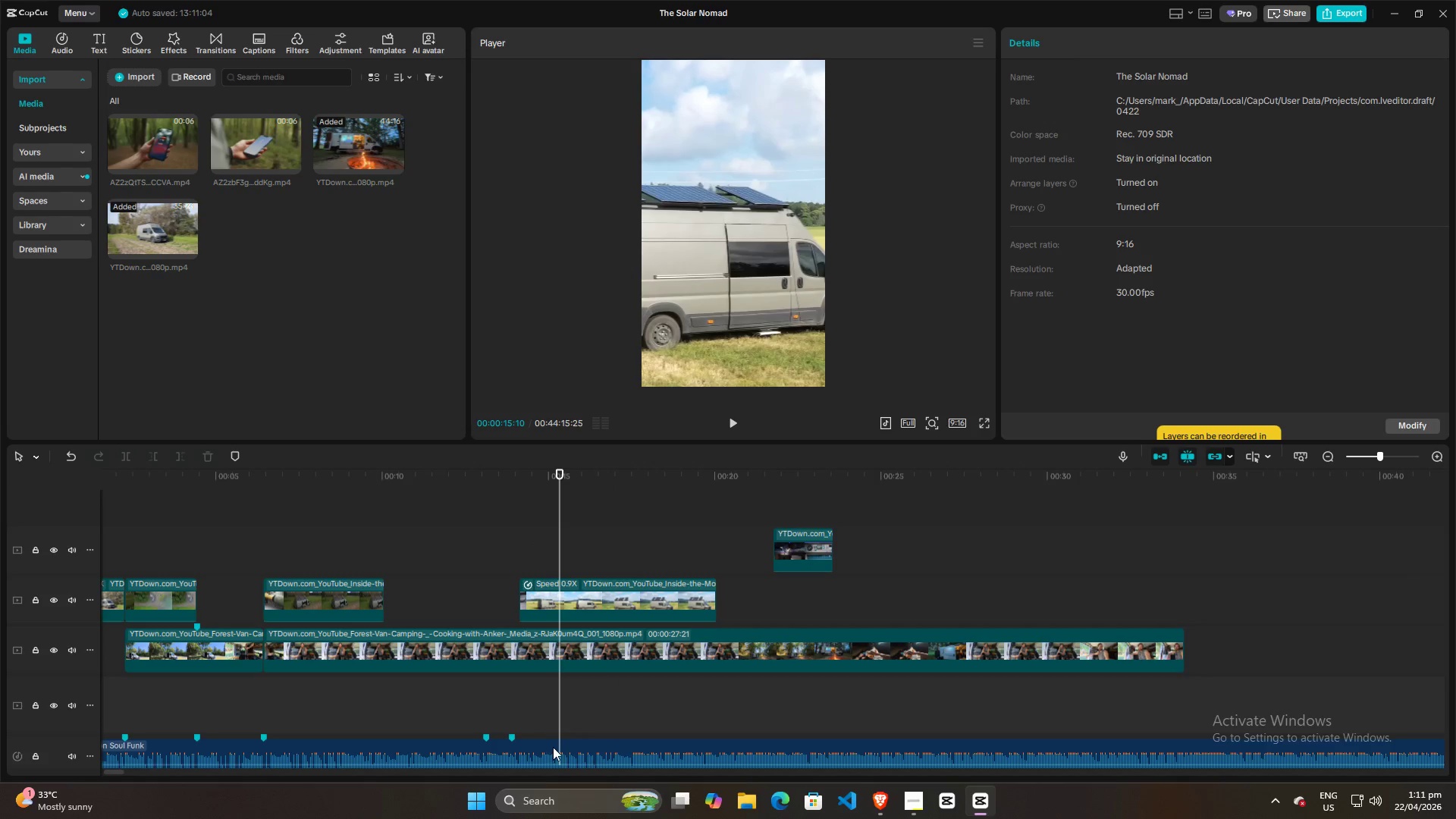 
left_click([551, 745])
 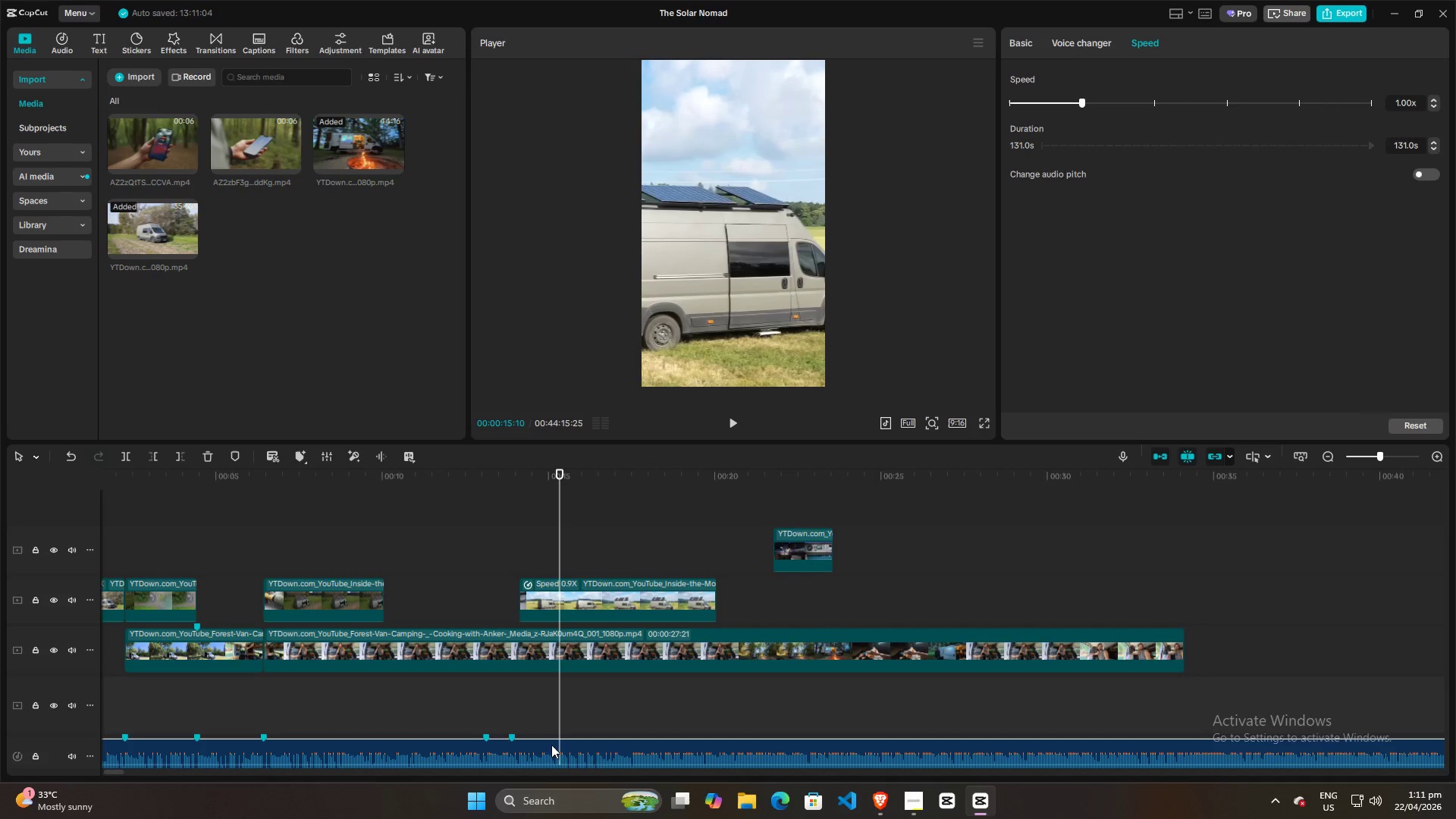 
key(M)
 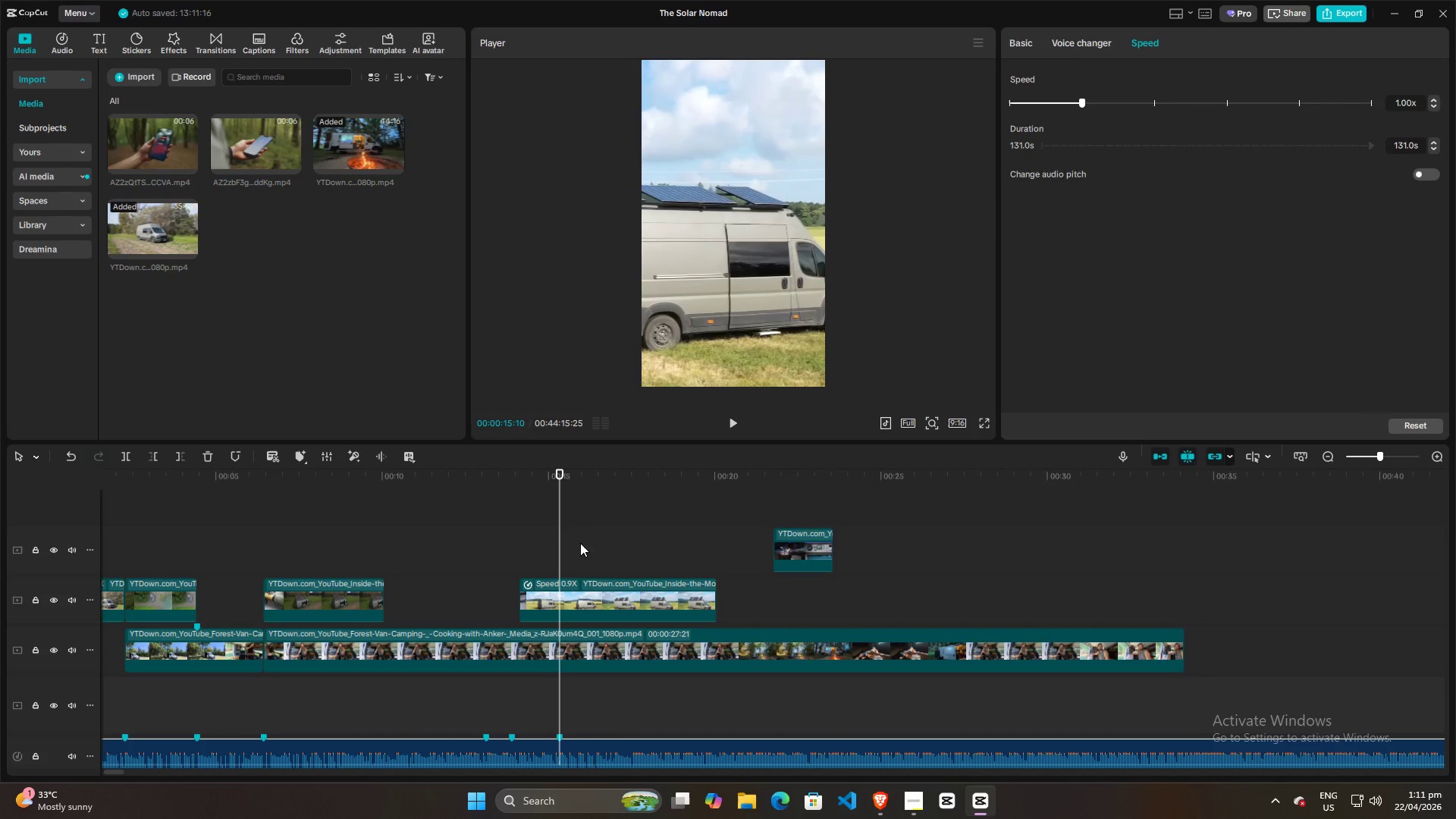 
key(Space)
 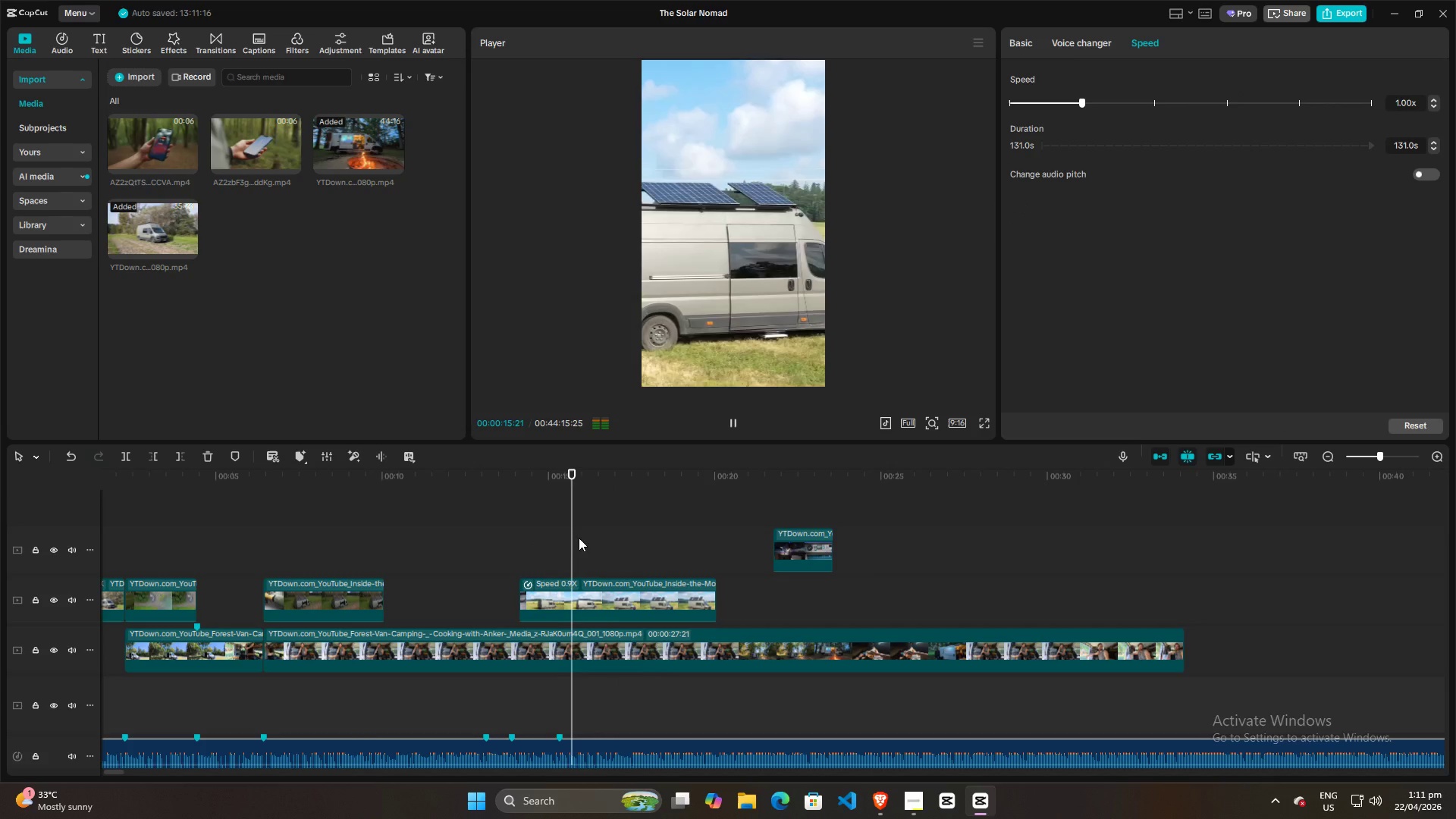 
key(Space)
 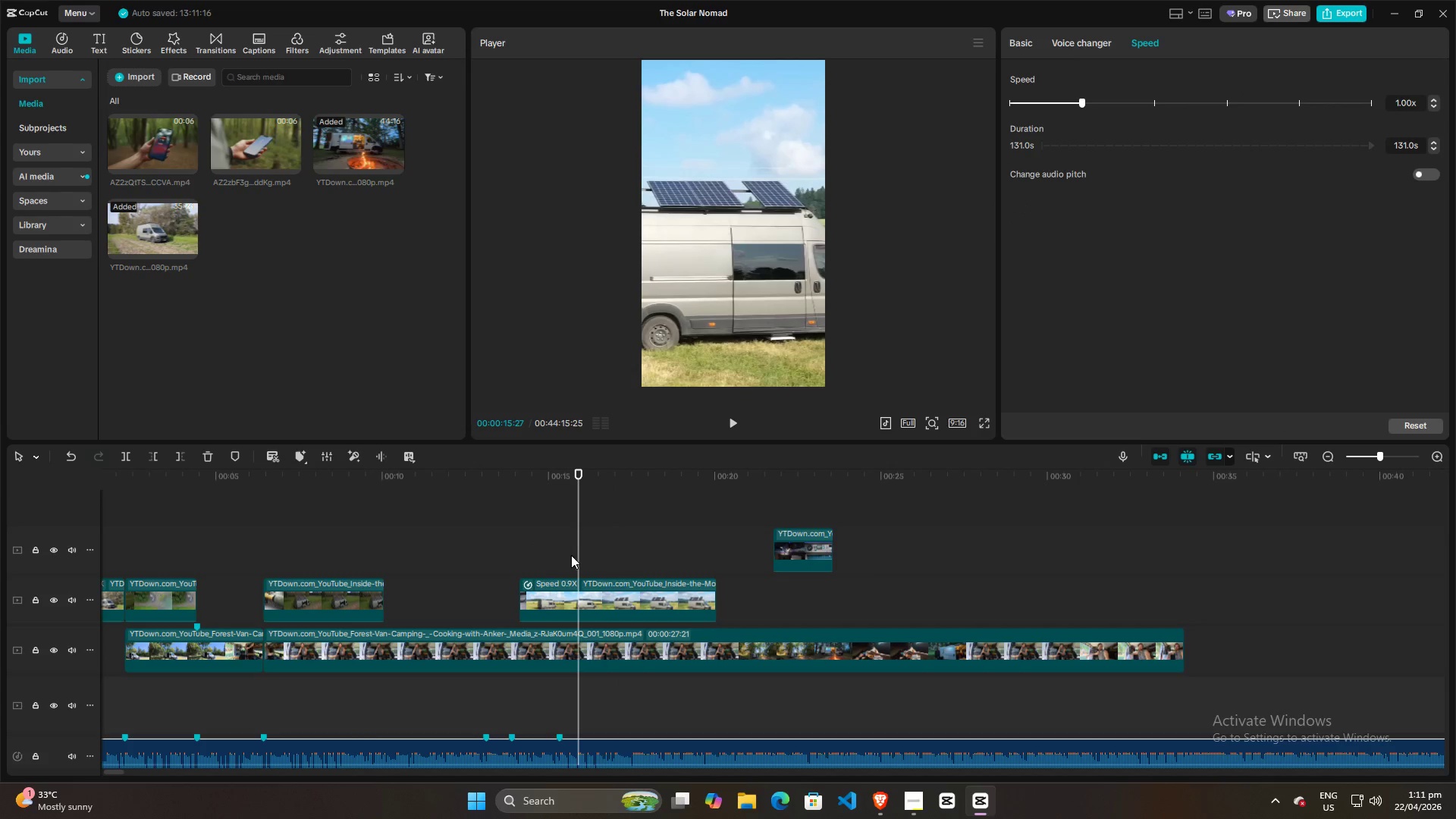 
key(Space)
 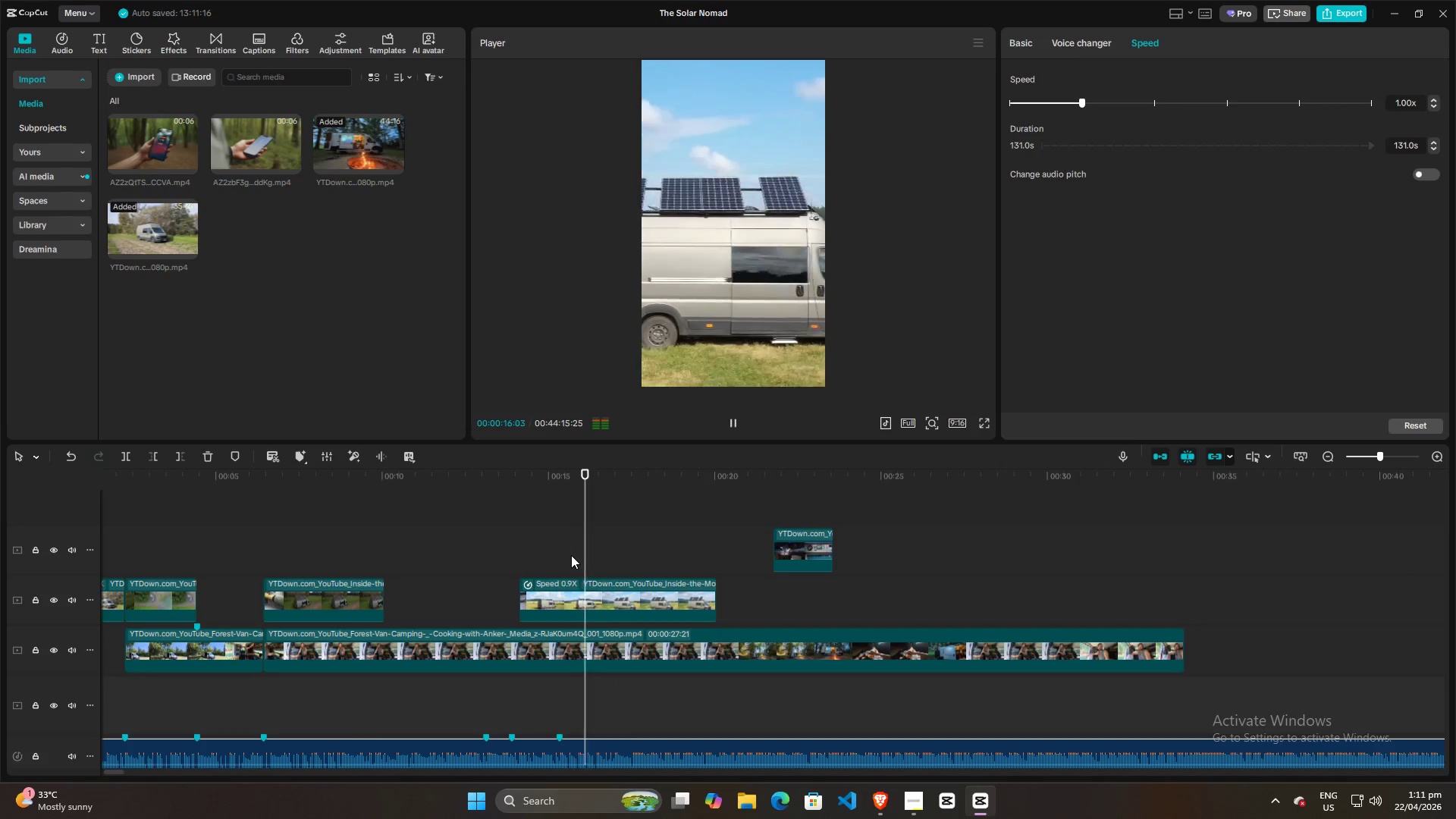 
key(Space)
 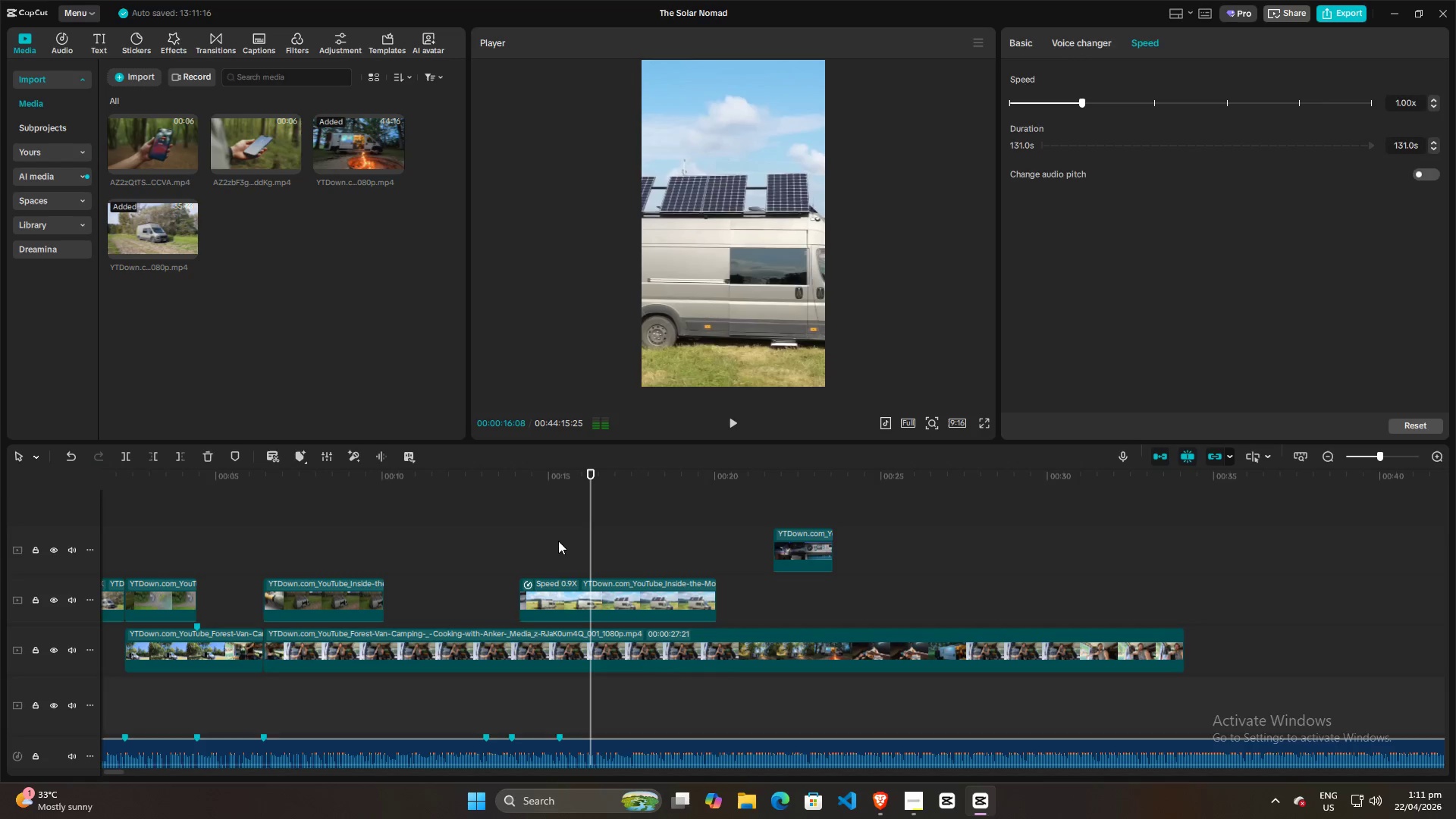 
left_click([557, 540])
 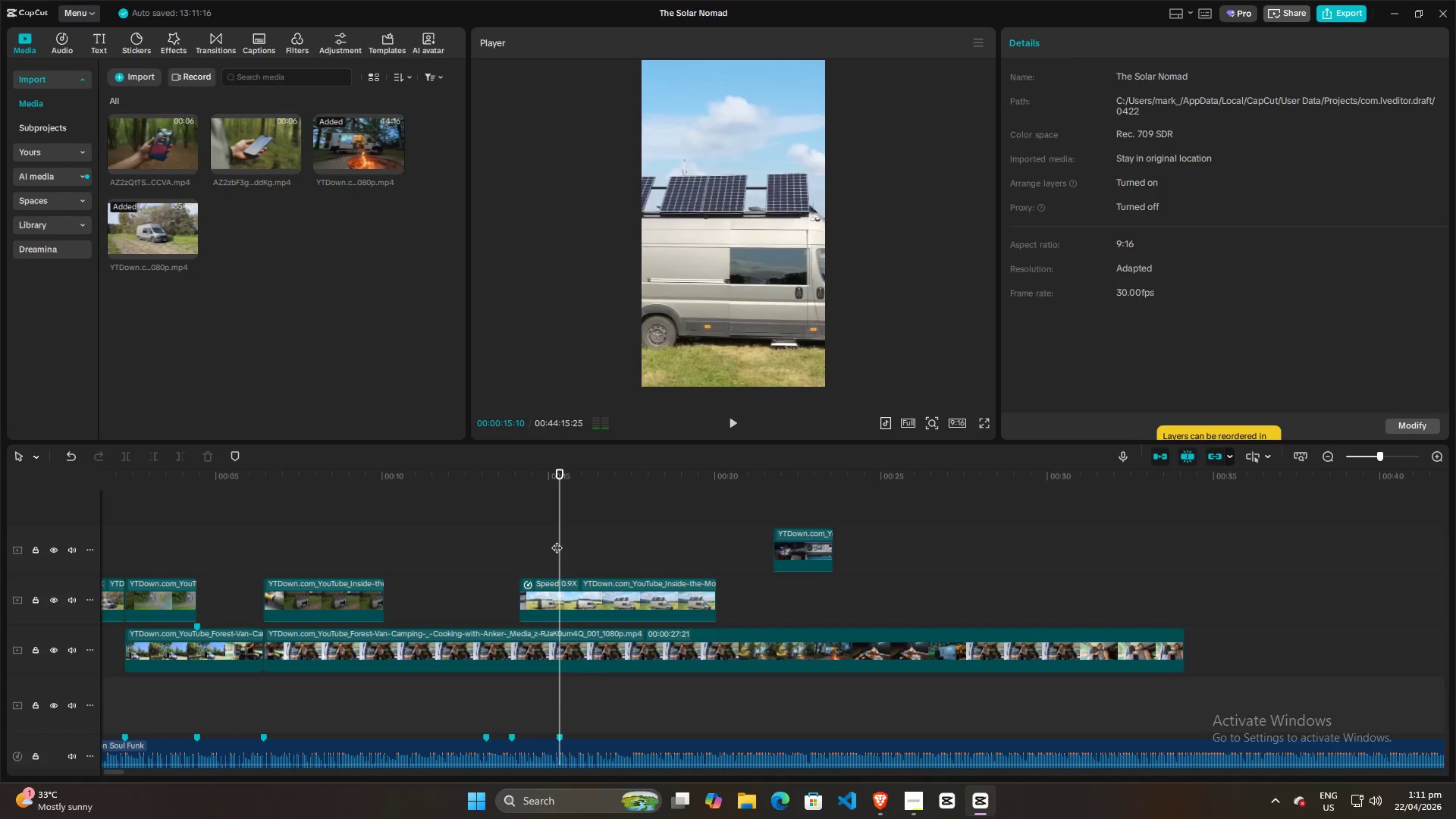 
key(Space)
 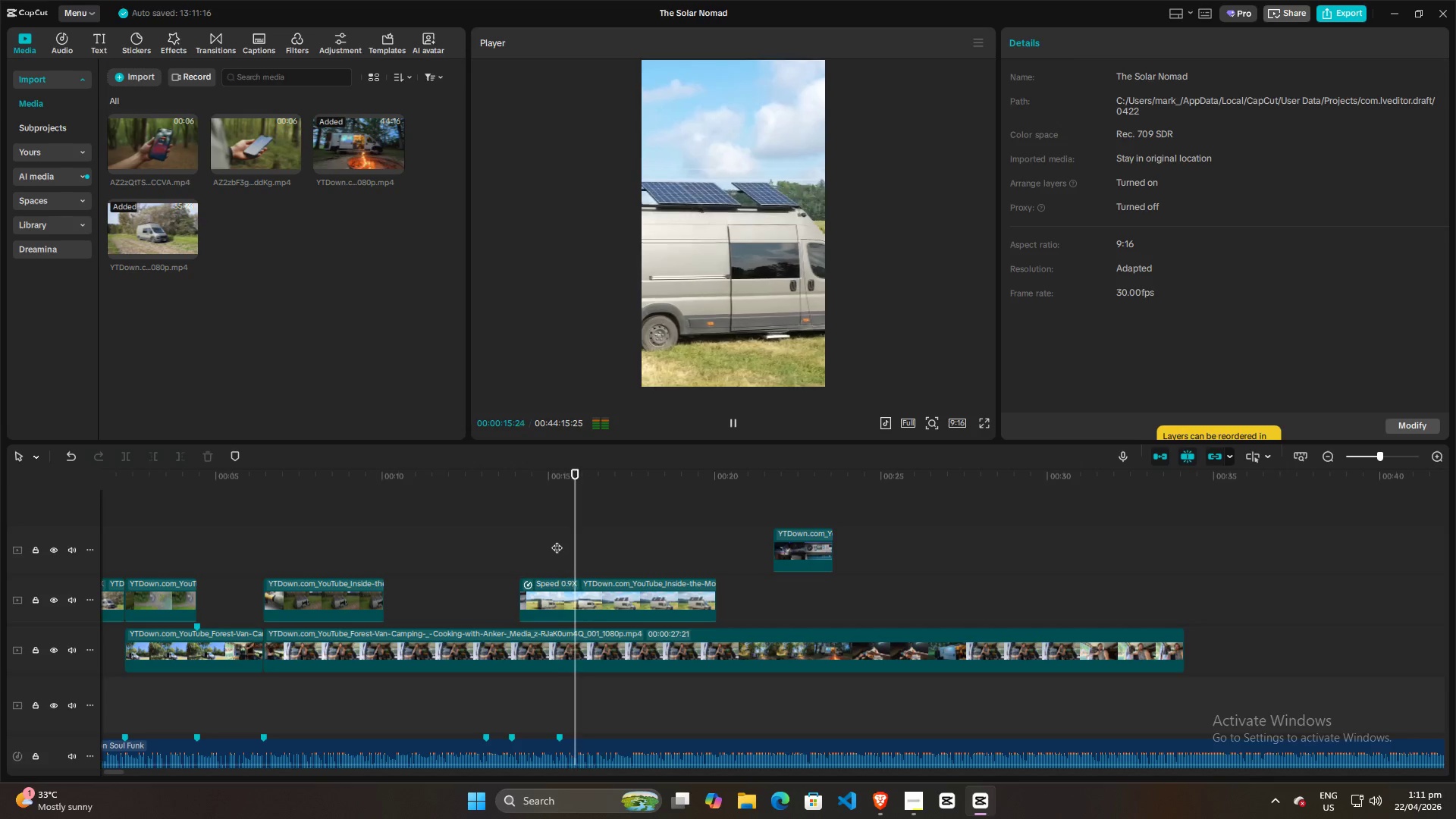 
key(Space)
 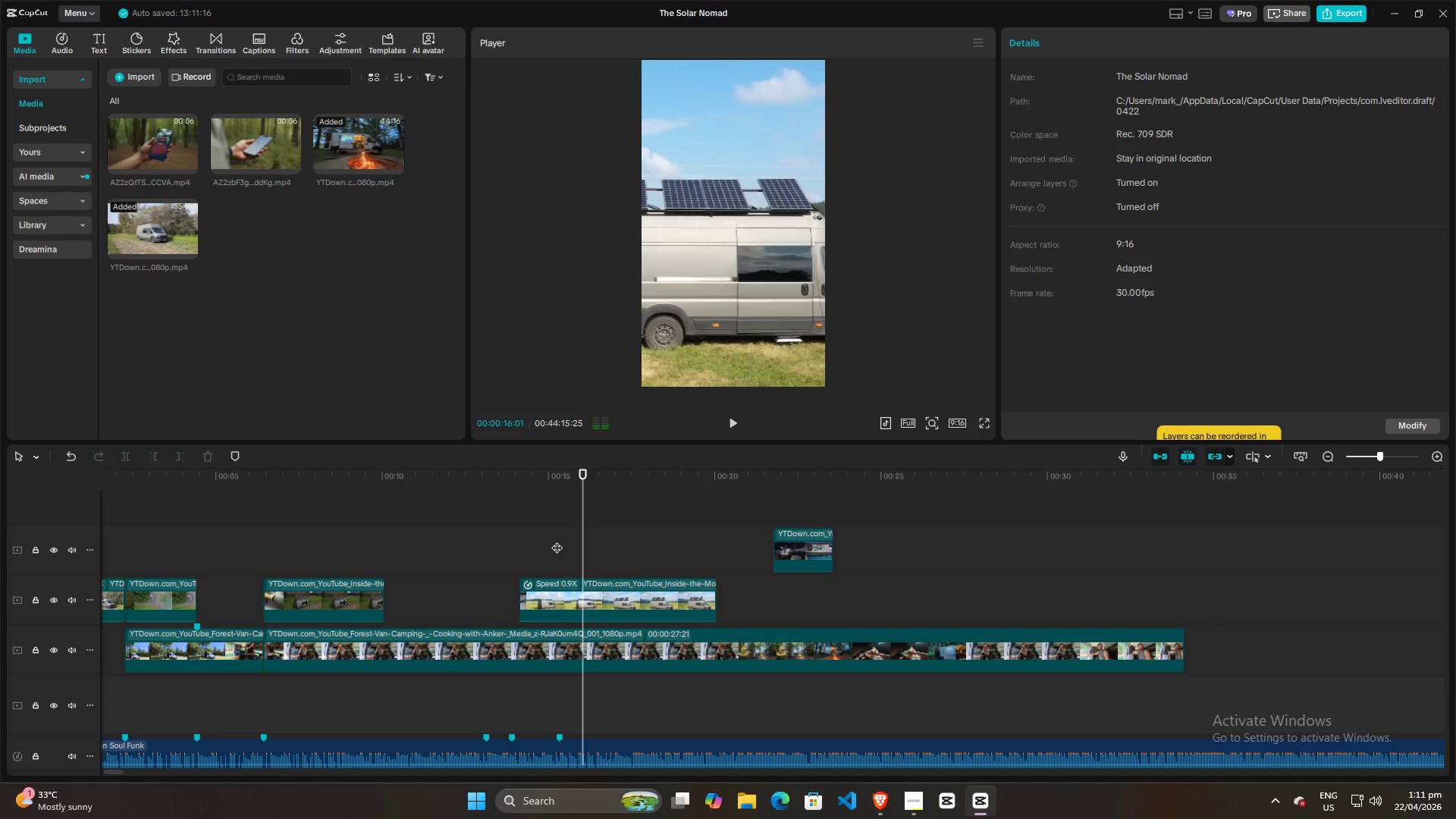 
left_click([557, 540])
 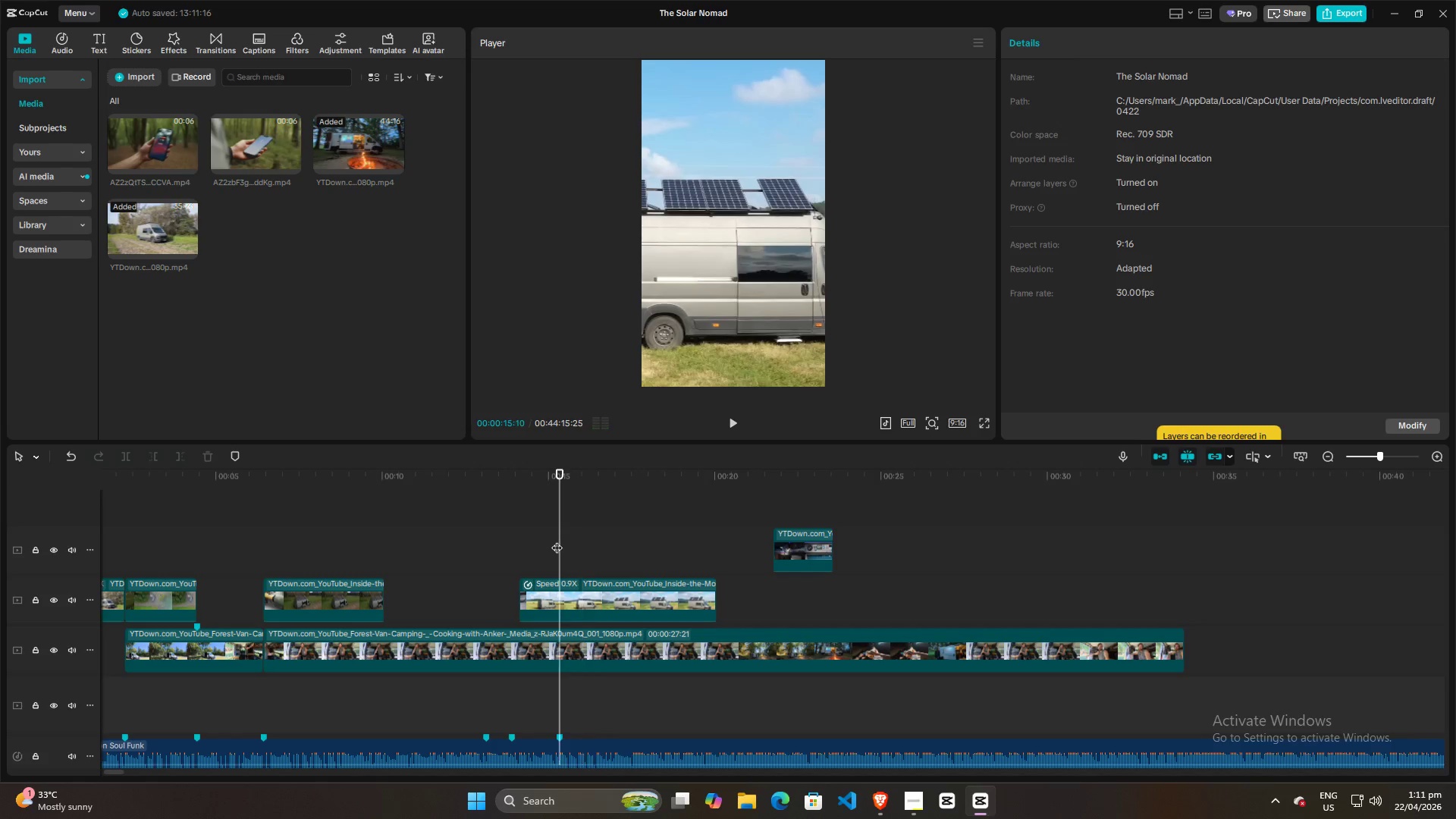 
key(Space)
 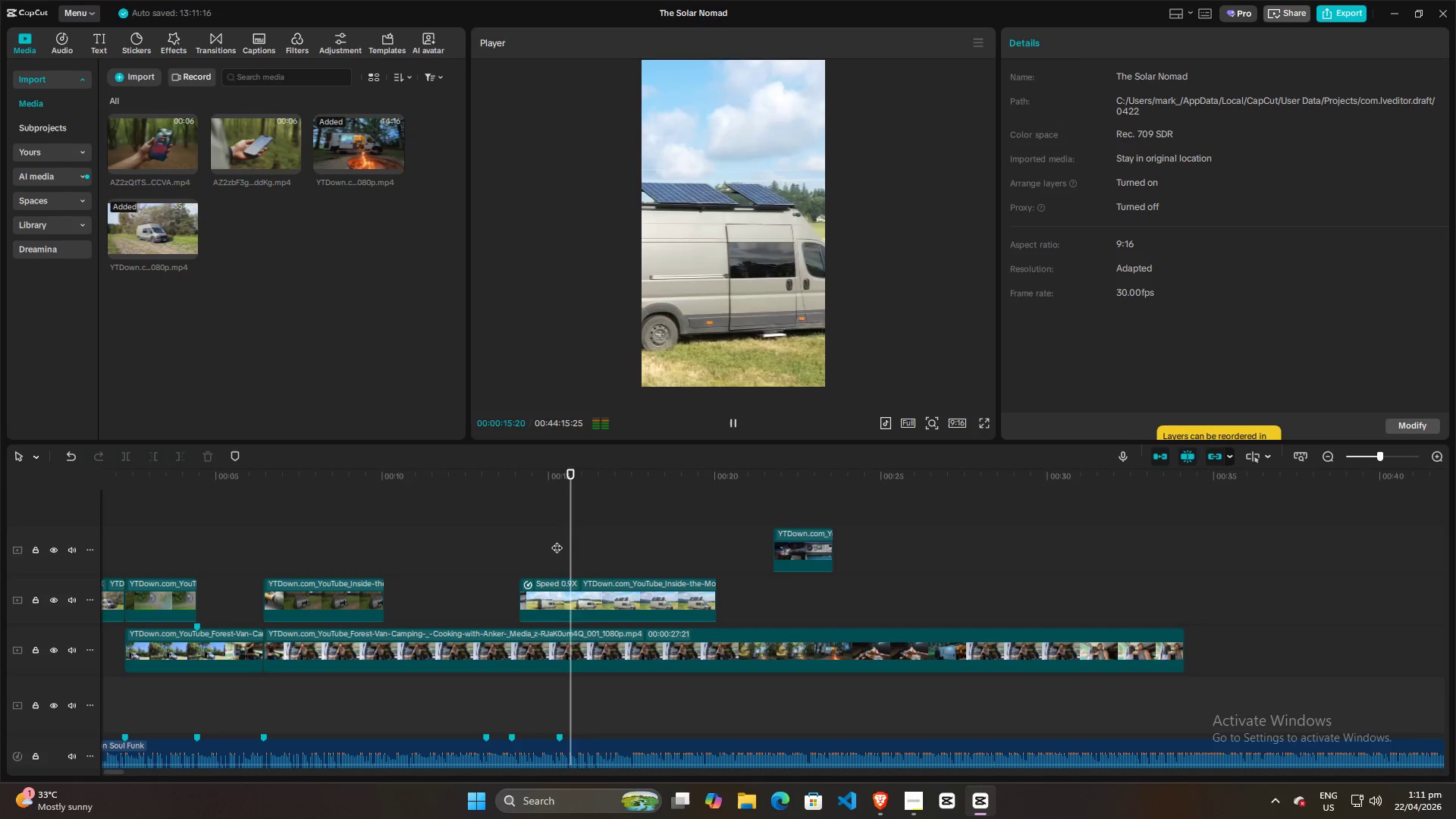 
key(Space)
 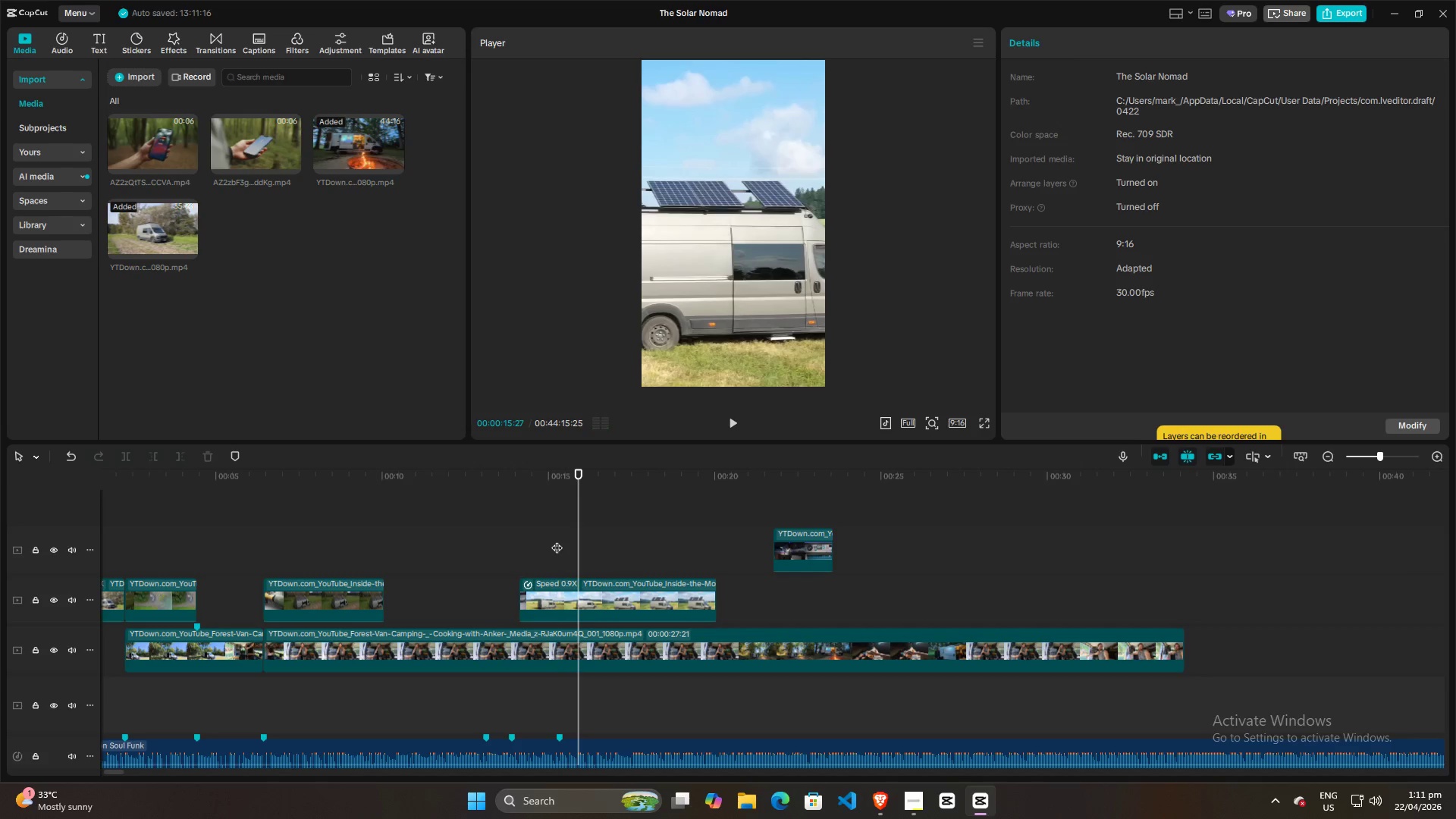 
left_click([557, 540])
 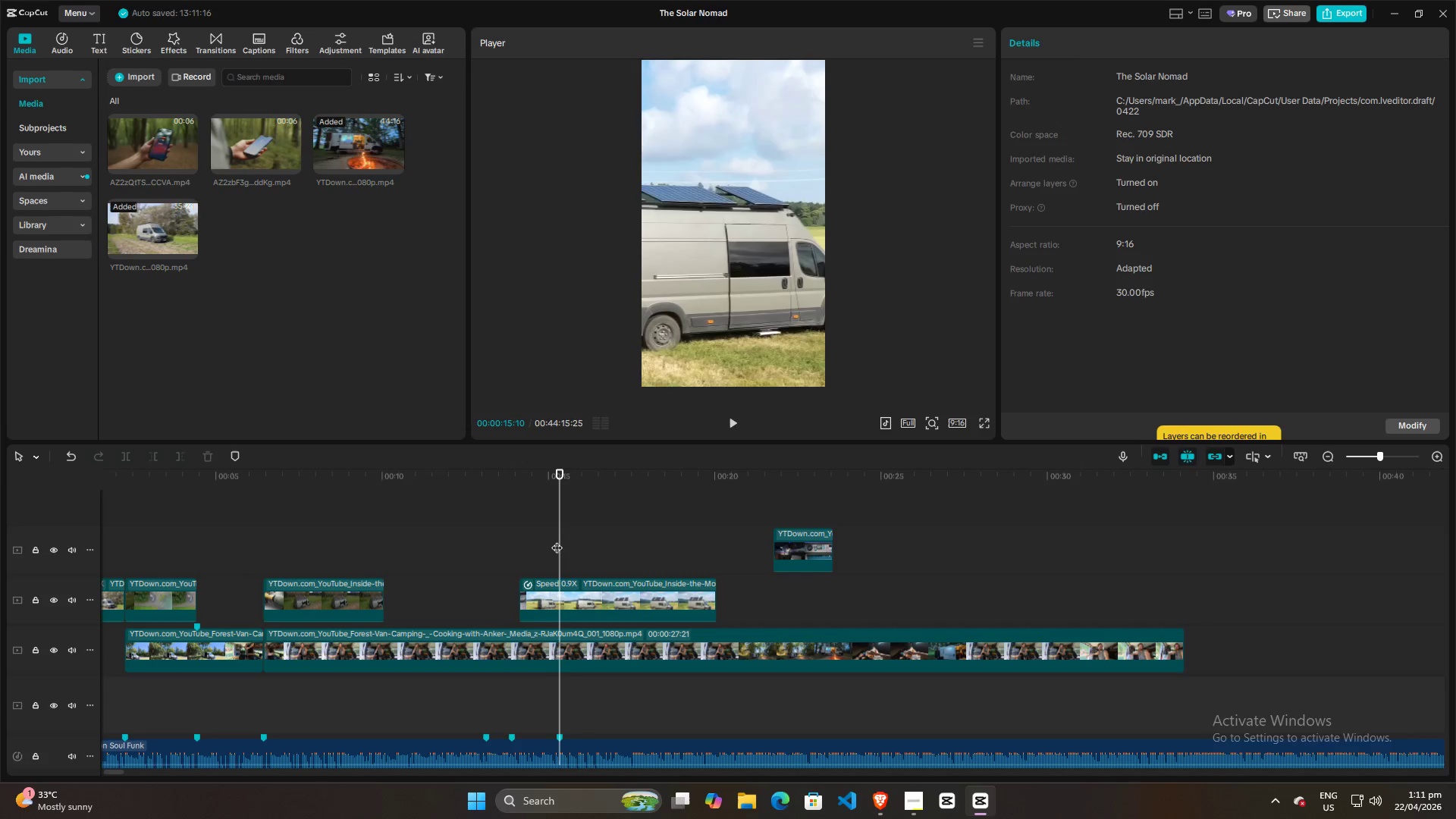 
key(Space)
 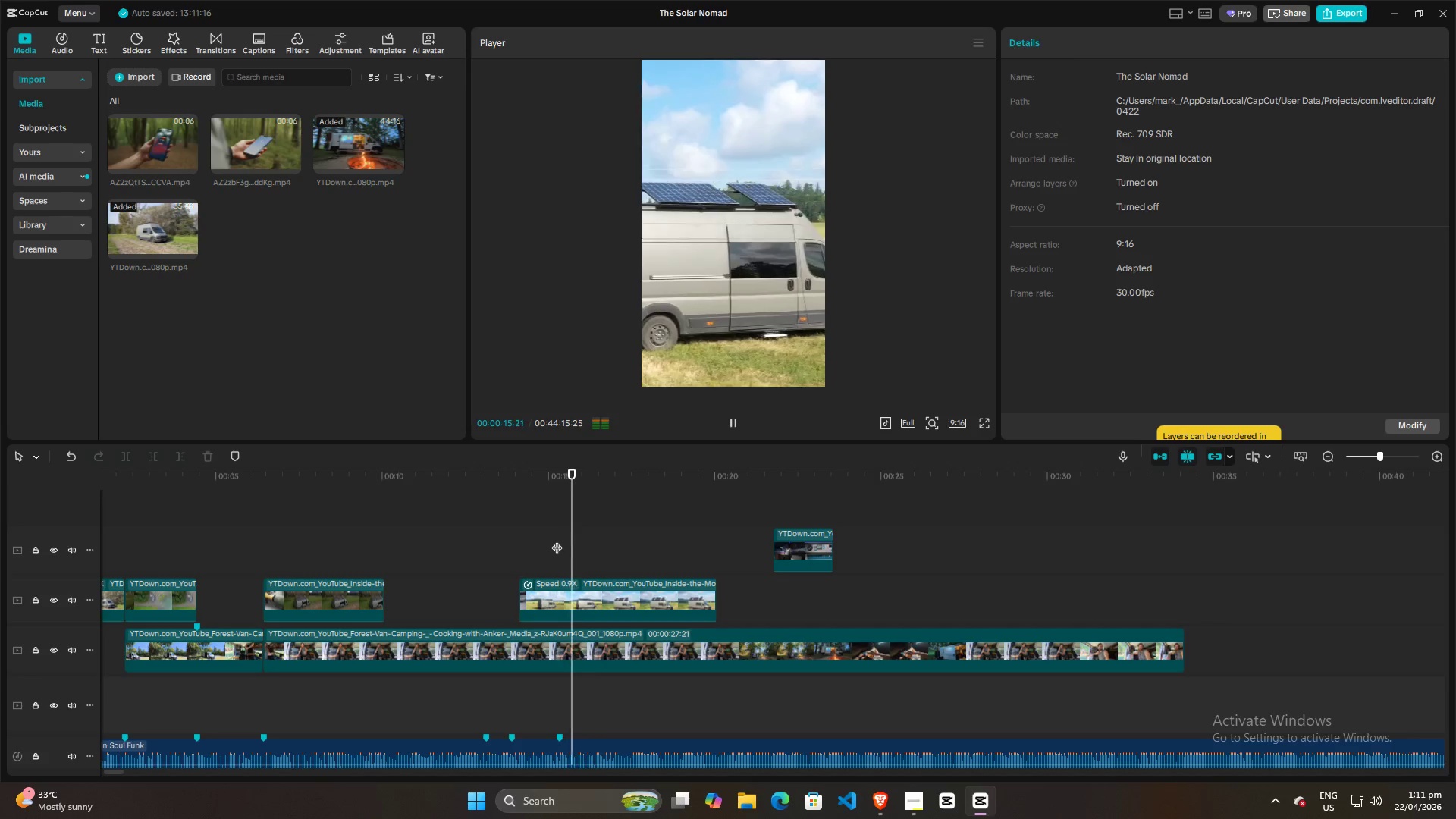 
key(Space)
 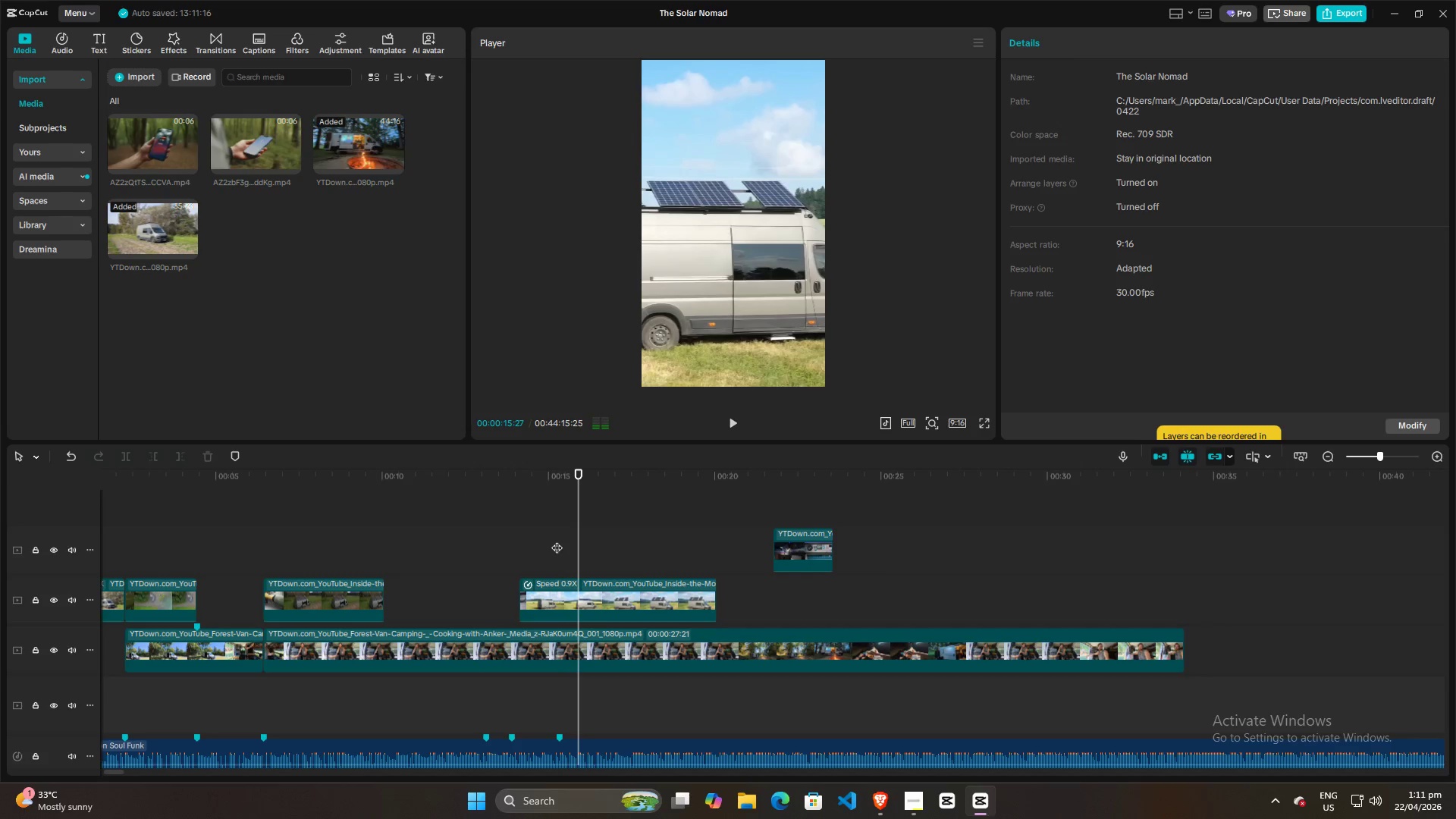 
left_click([557, 540])
 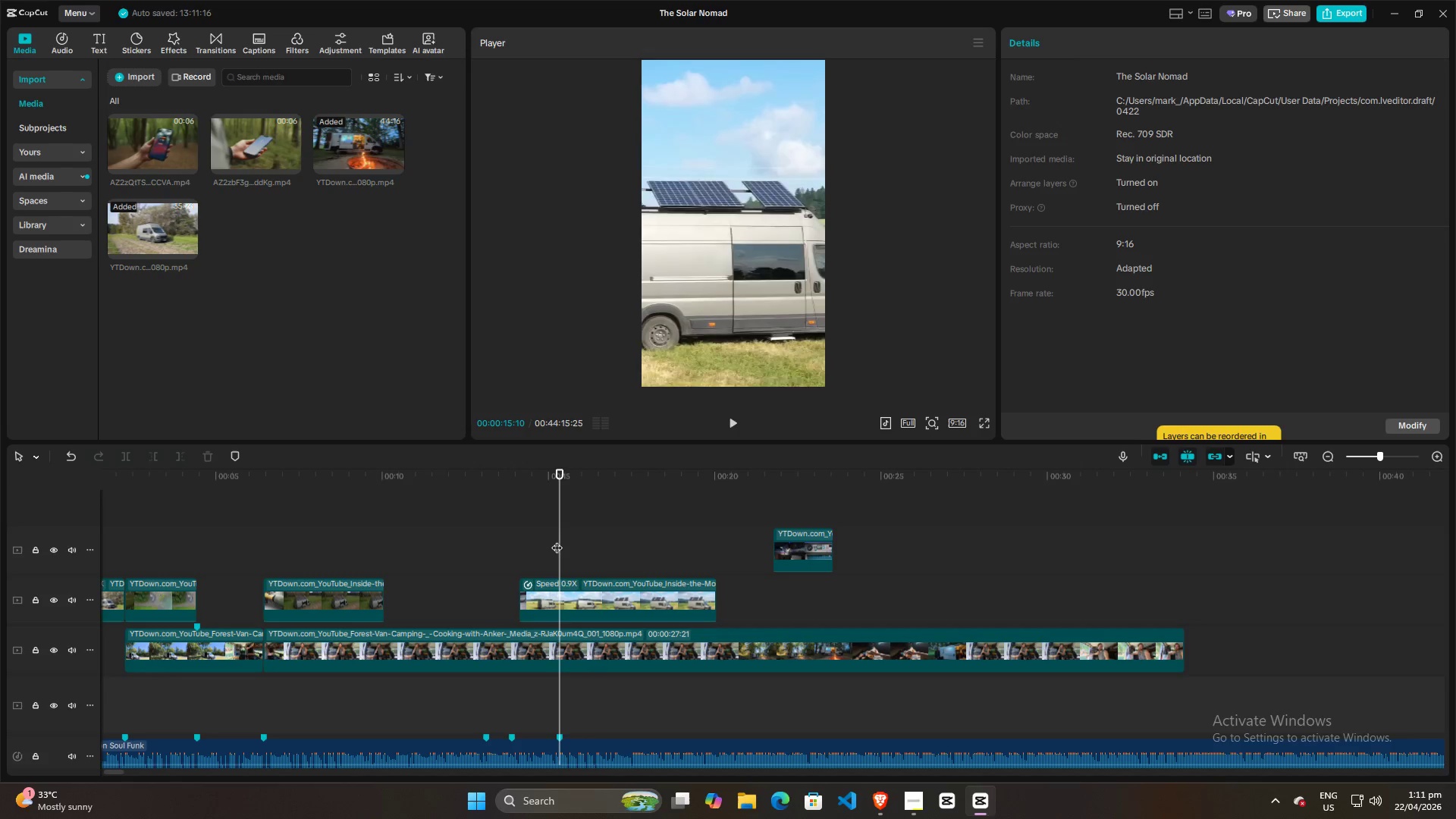 
key(Space)
 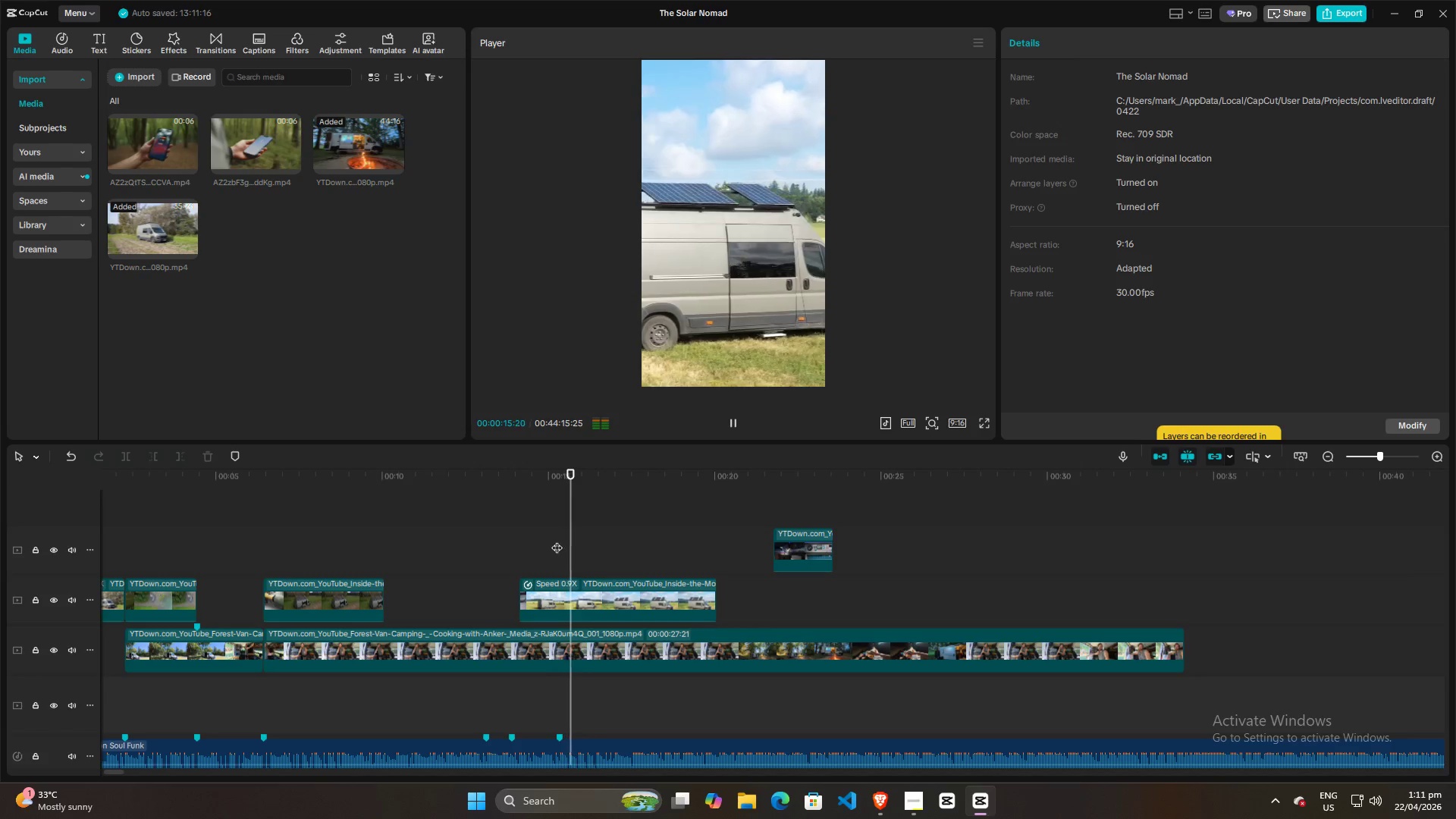 
key(Space)
 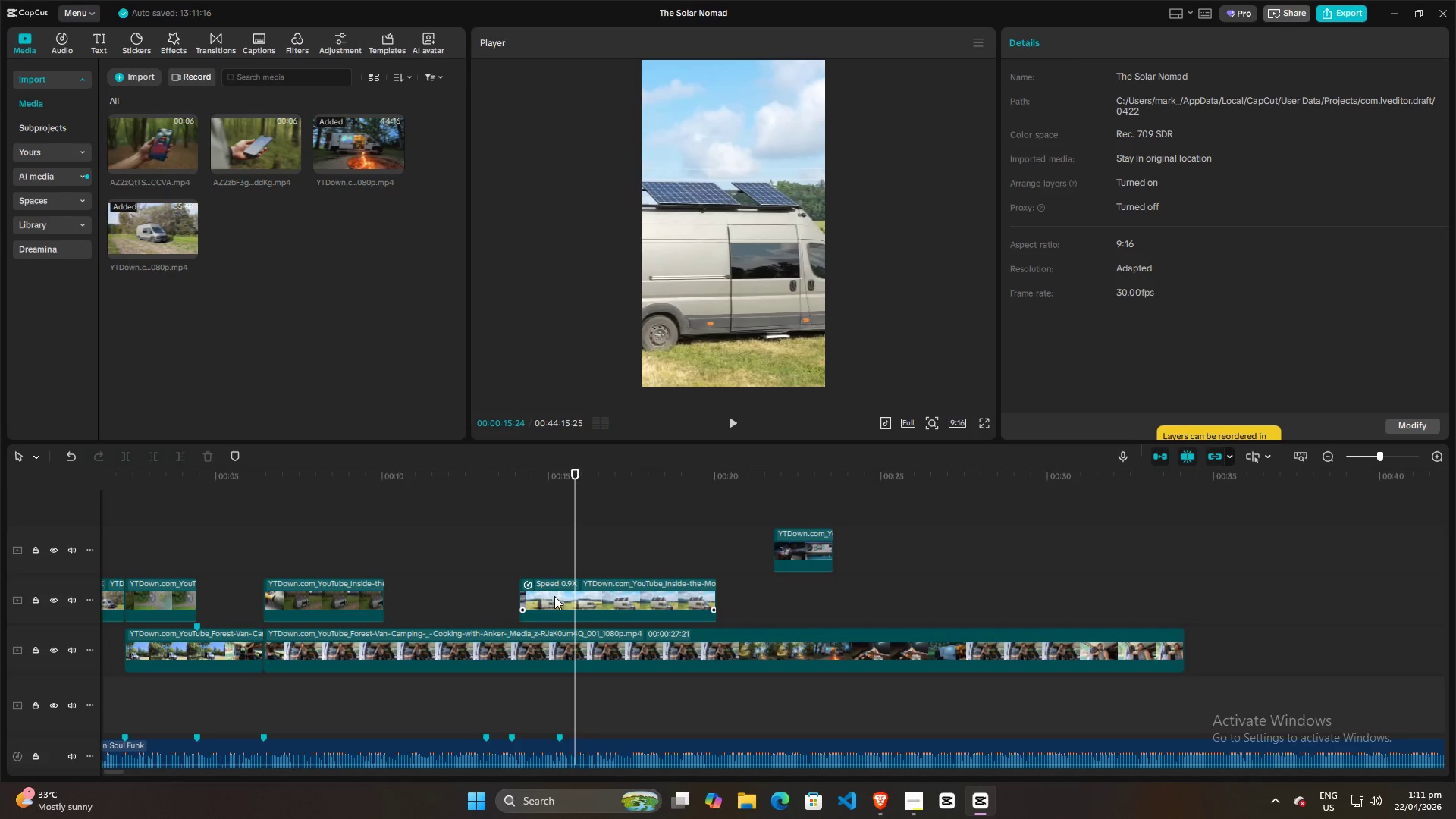 
left_click([554, 596])
 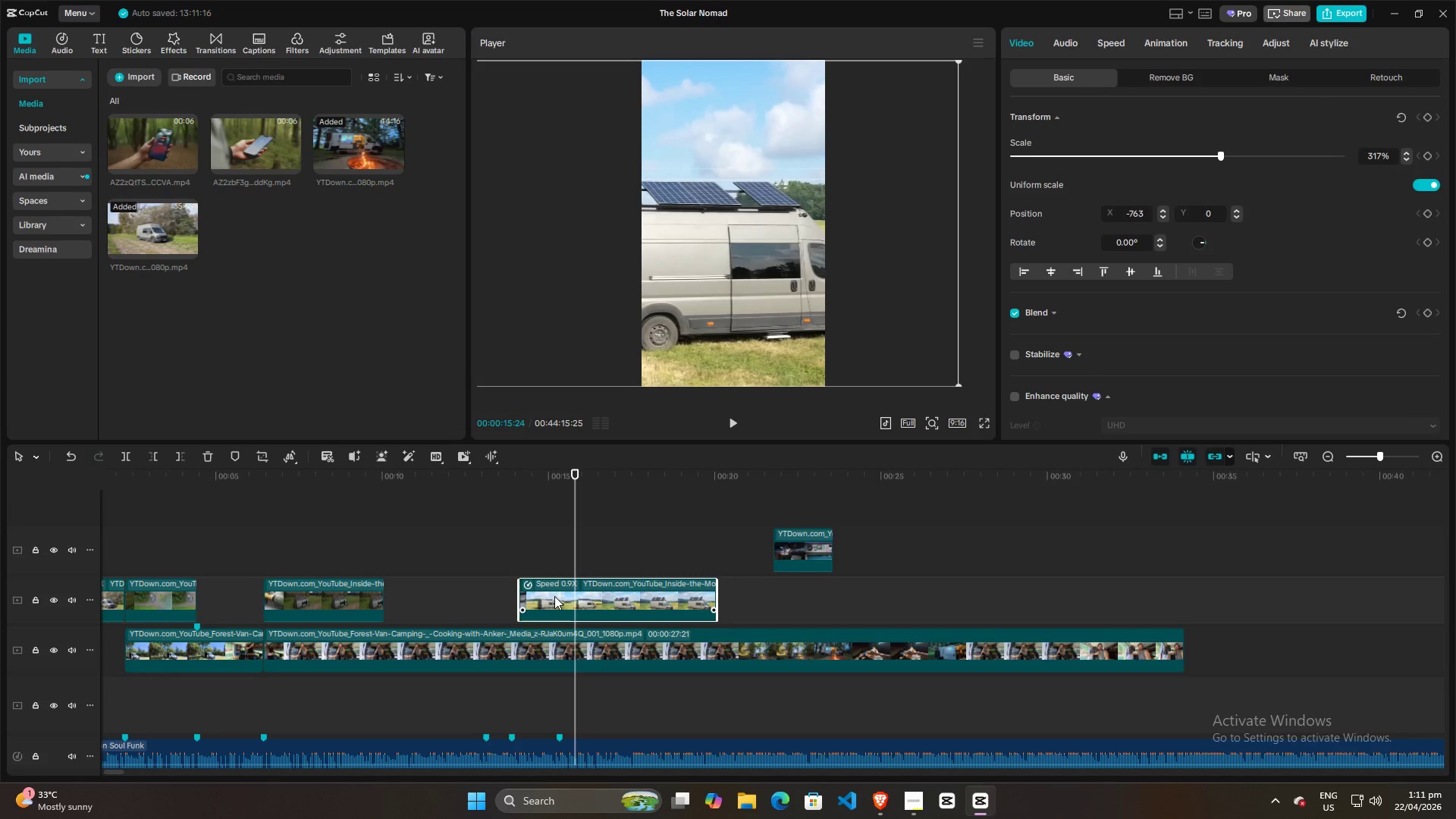 
key(M)
 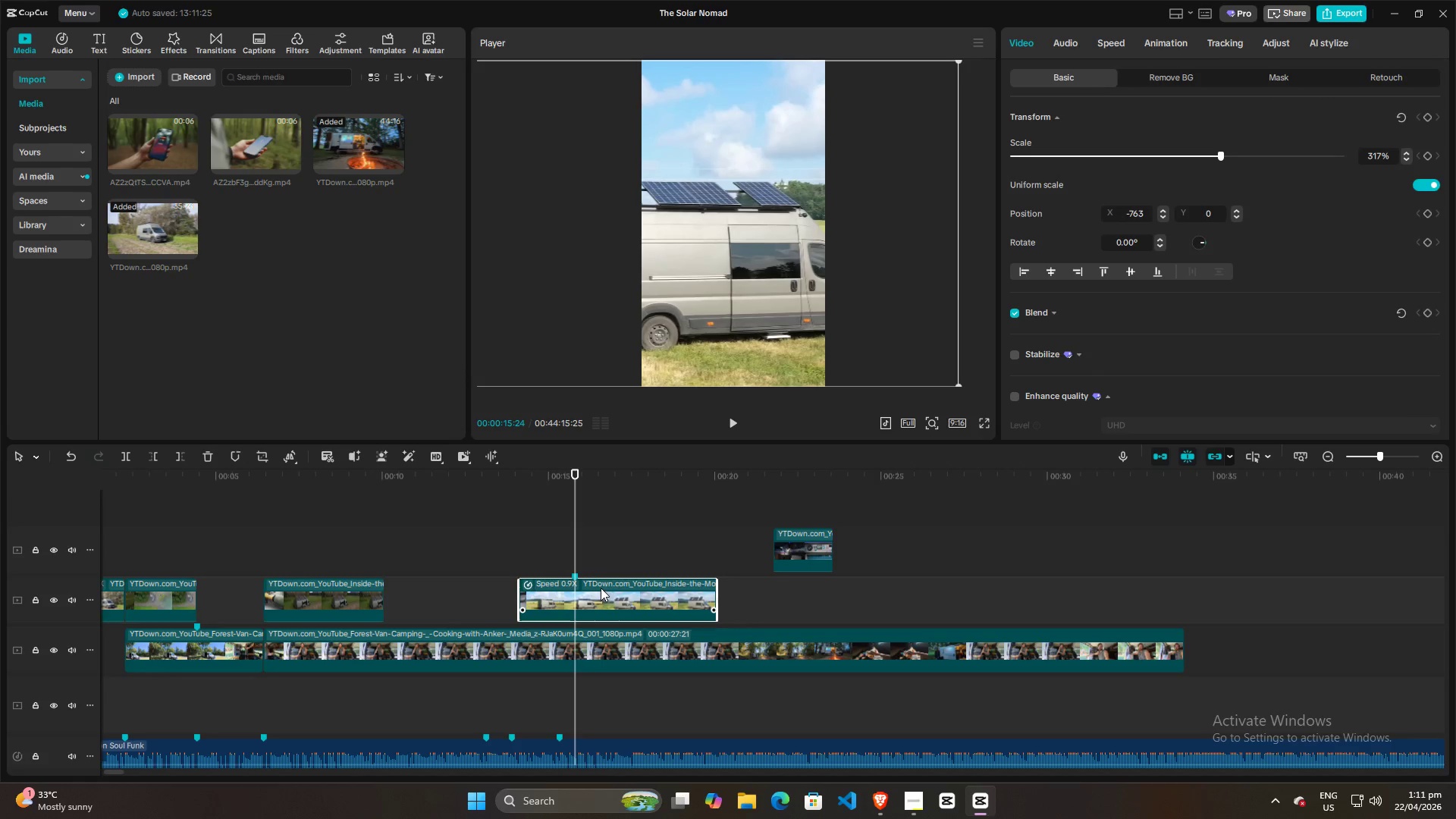 
left_click_drag(start_coordinate=[601, 588], to_coordinate=[587, 589])
 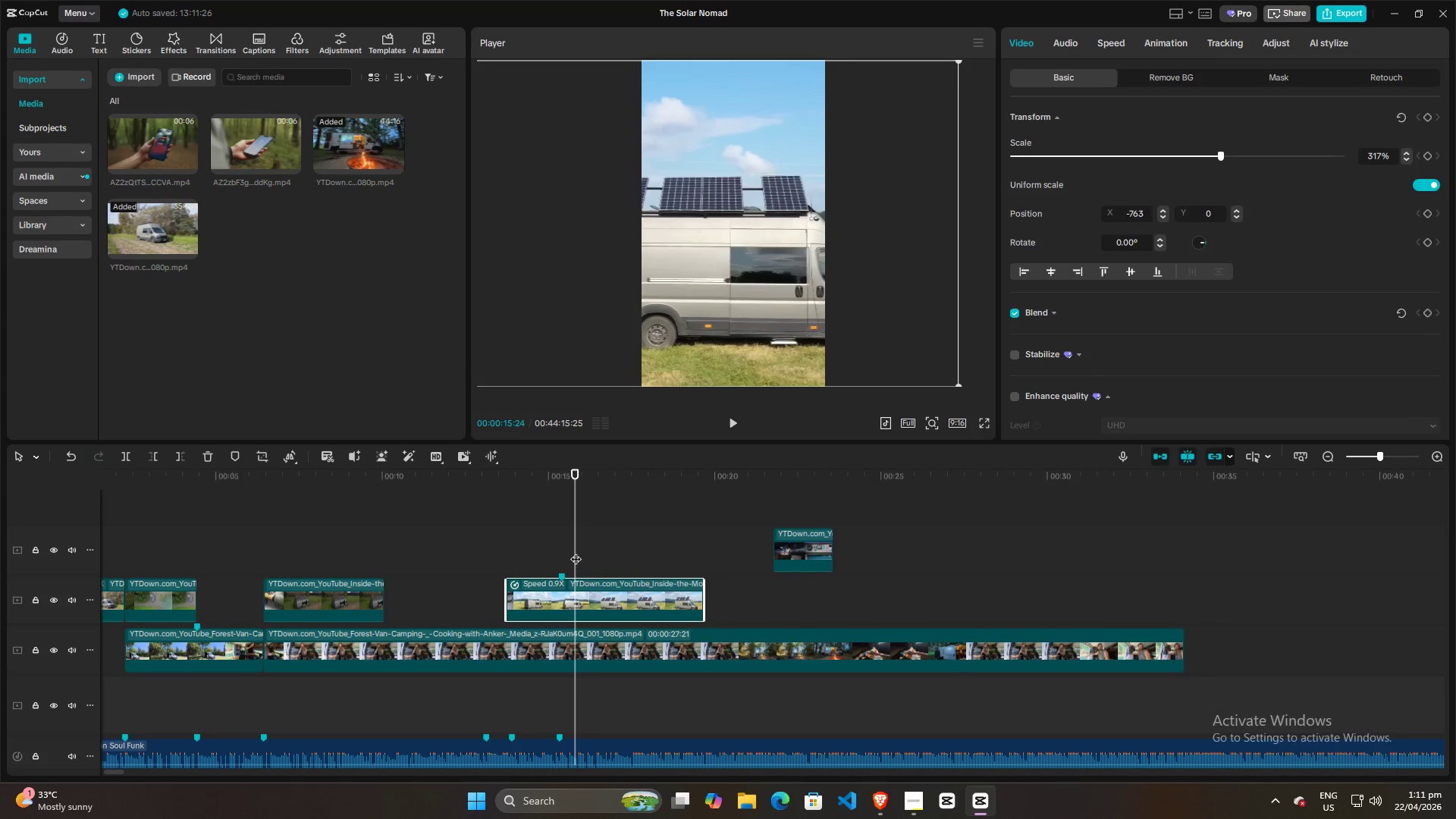 
left_click_drag(start_coordinate=[576, 551], to_coordinate=[563, 557])
 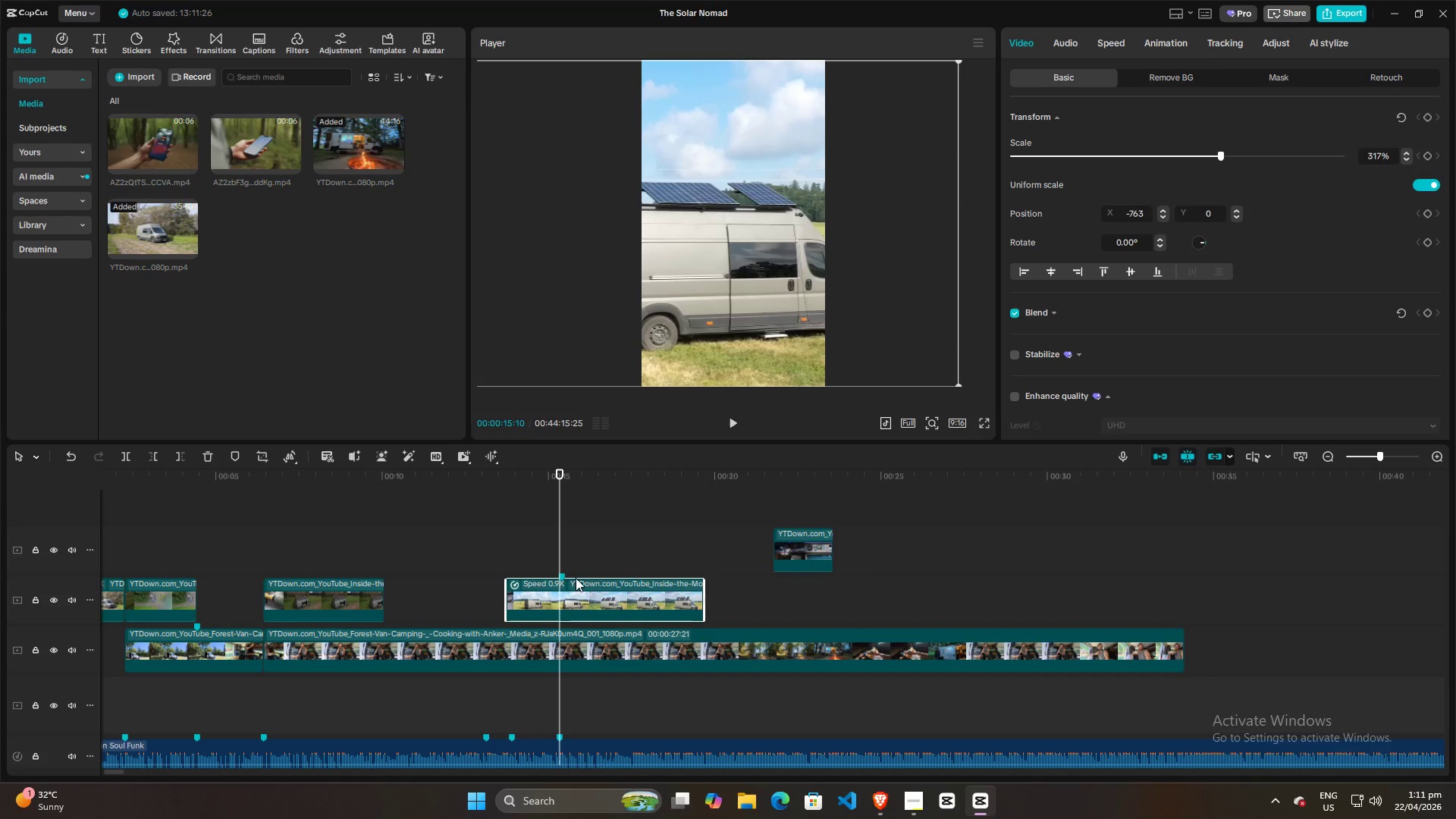 
left_click([514, 554])
 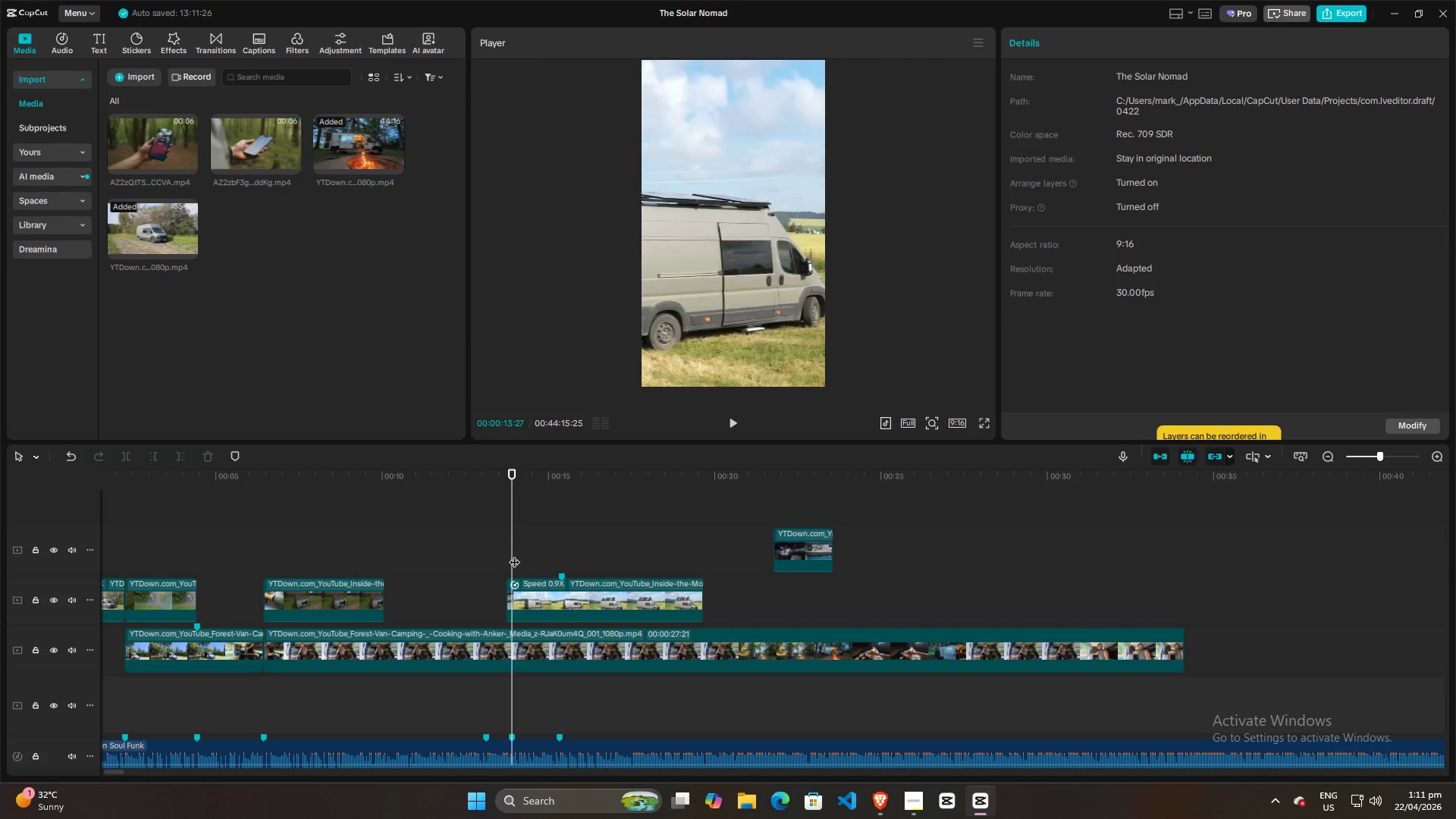 
key(Space)
 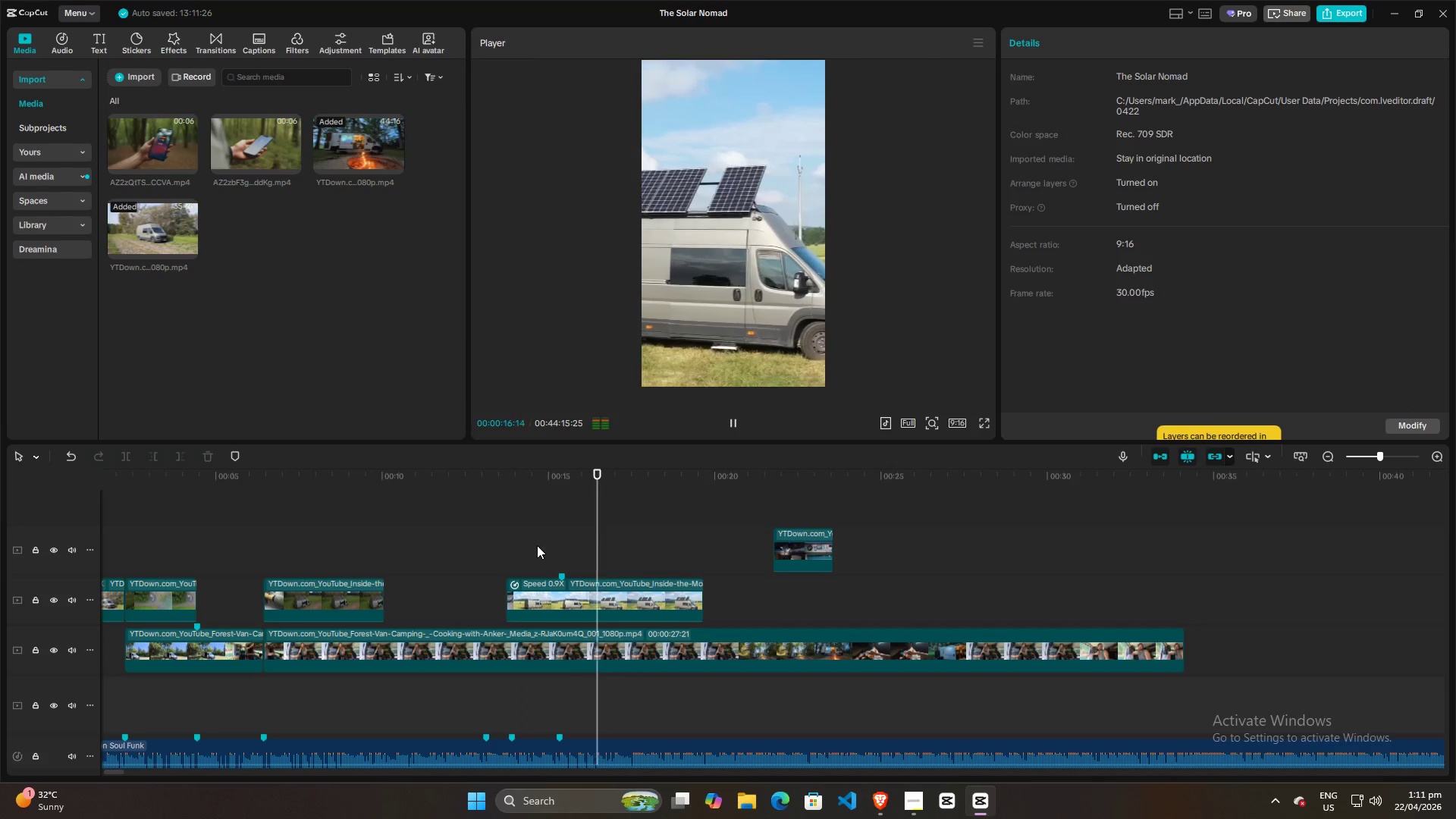 
key(Space)
 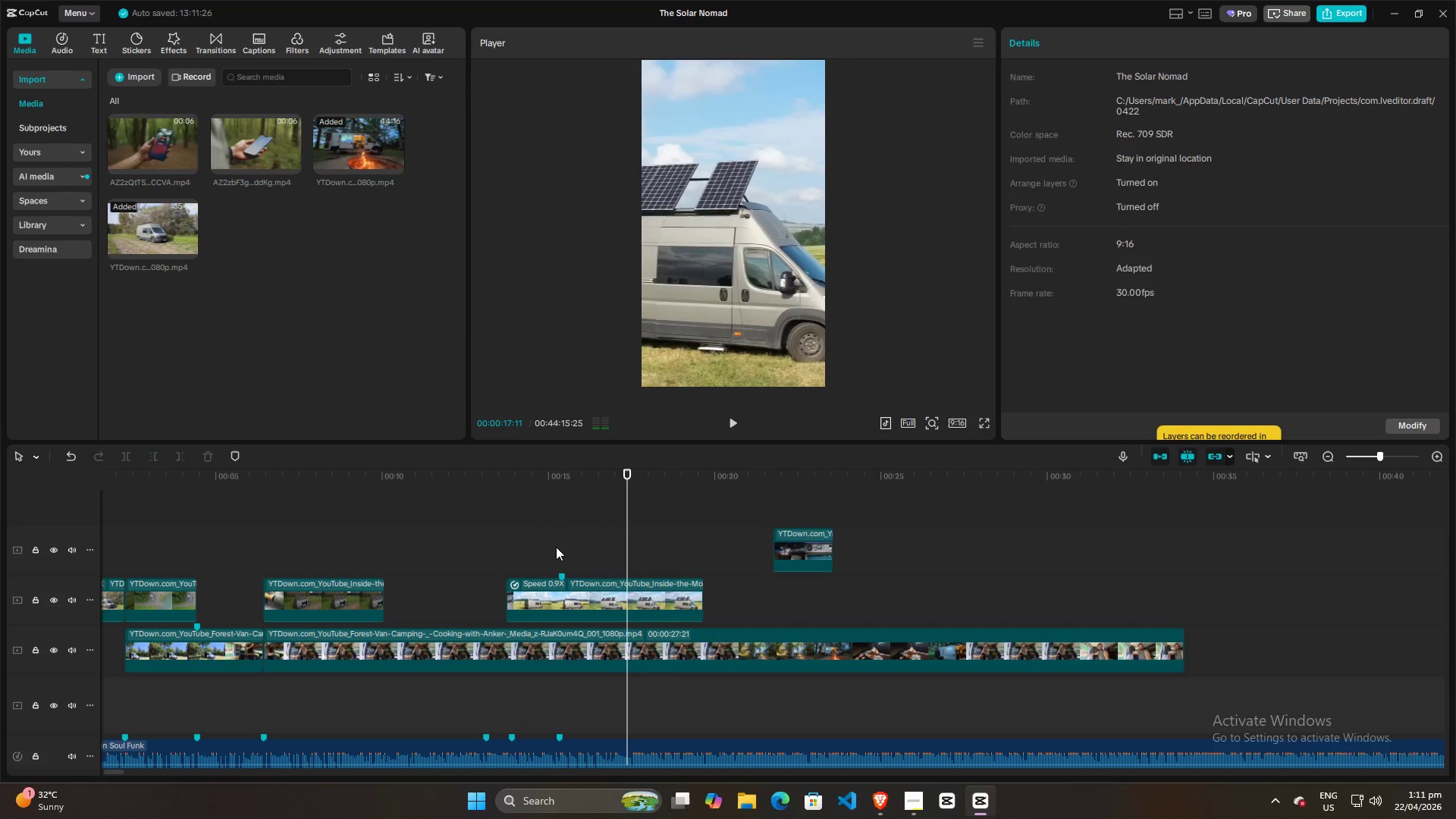 
key(Space)
 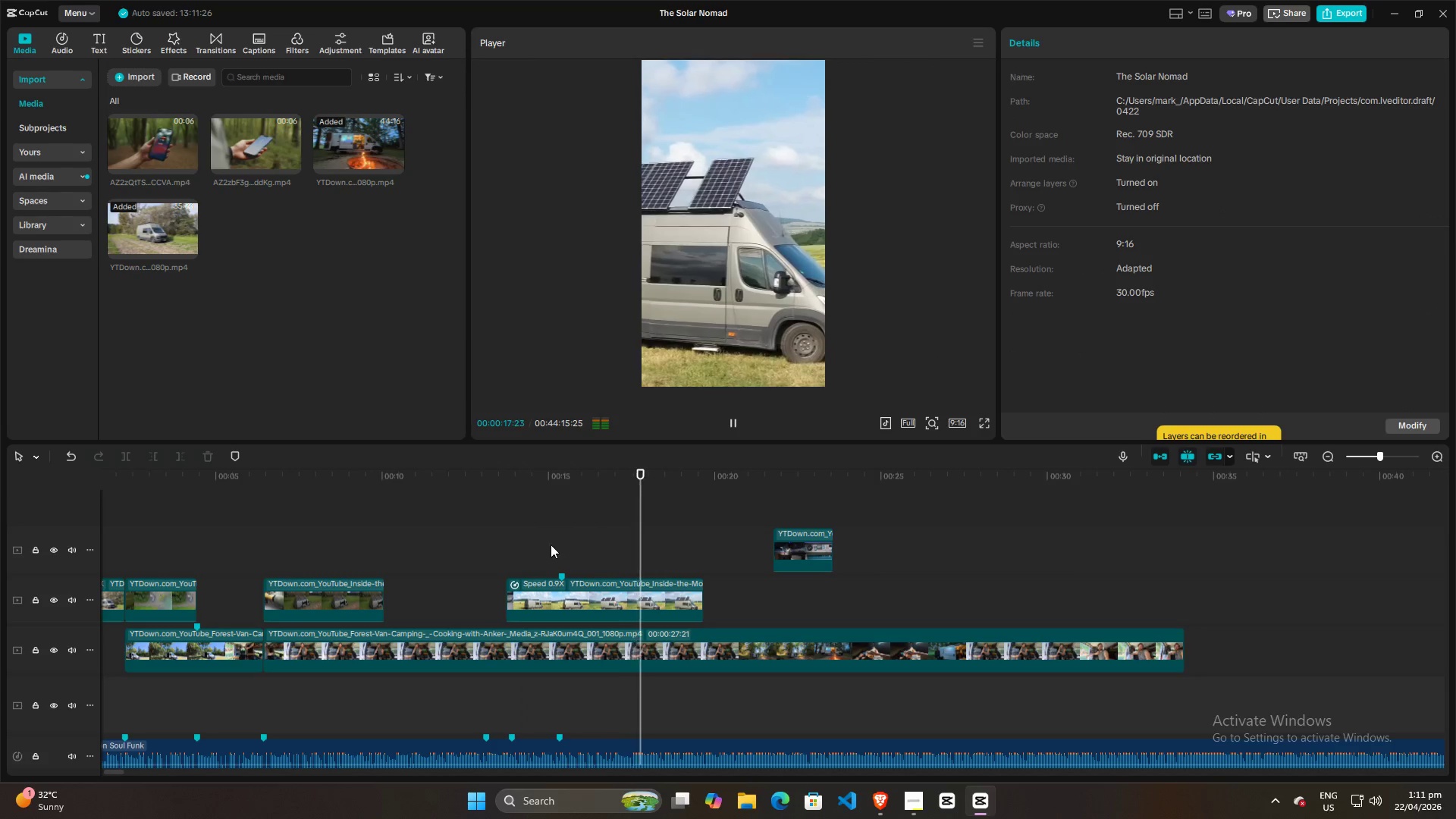 
left_click([536, 543])
 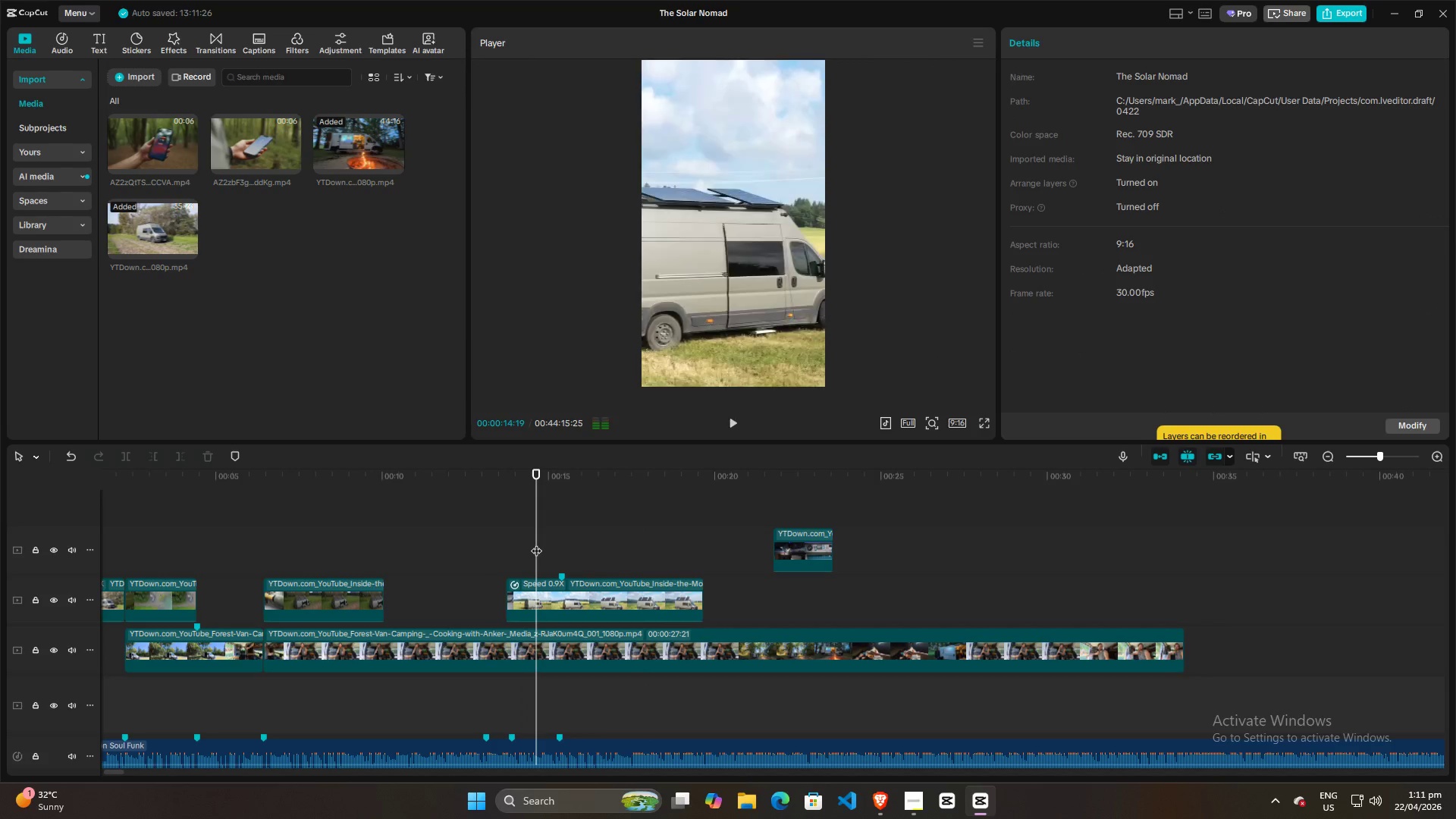 
key(Space)
 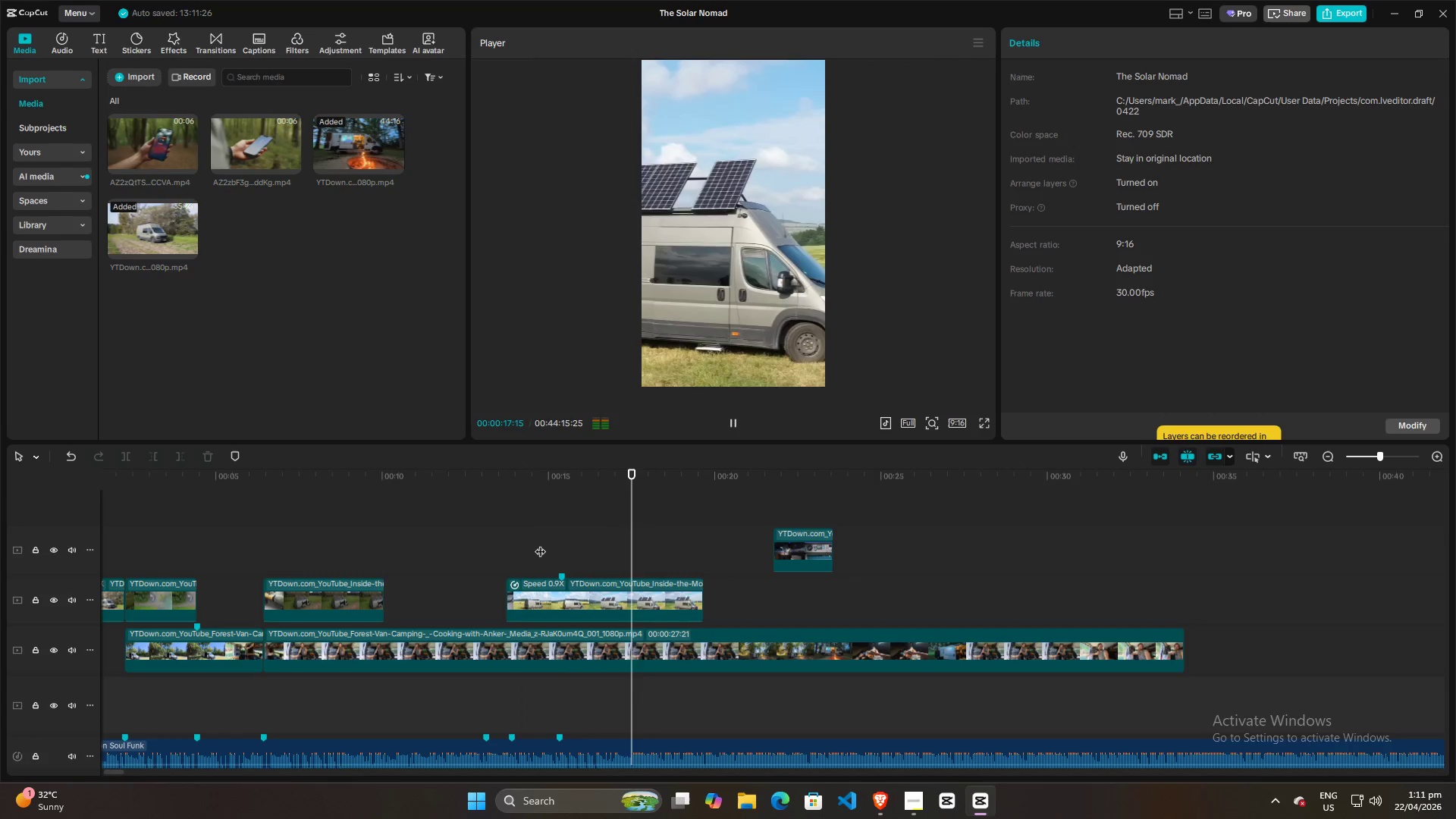 
key(Space)
 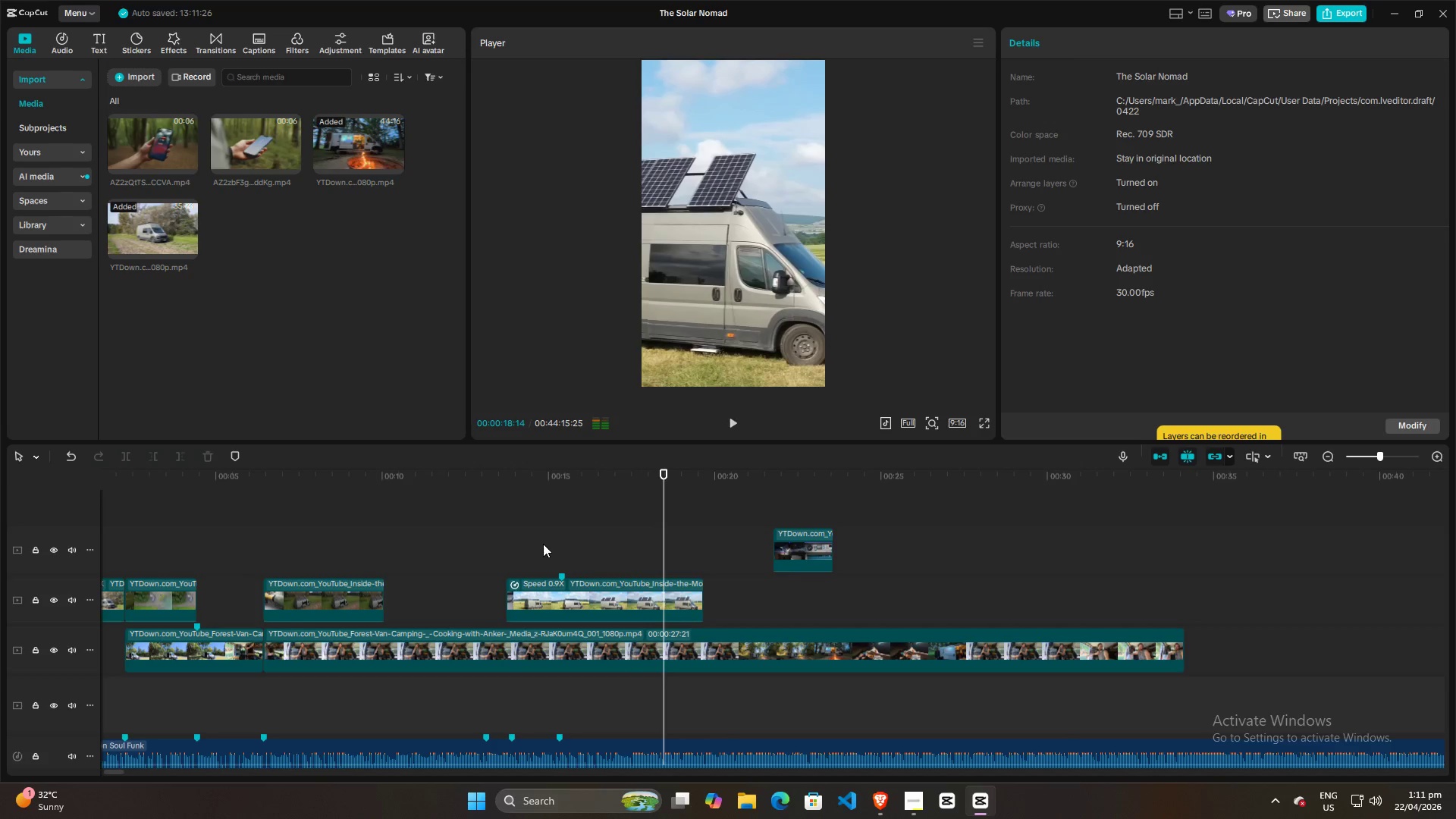 
left_click([543, 544])
 